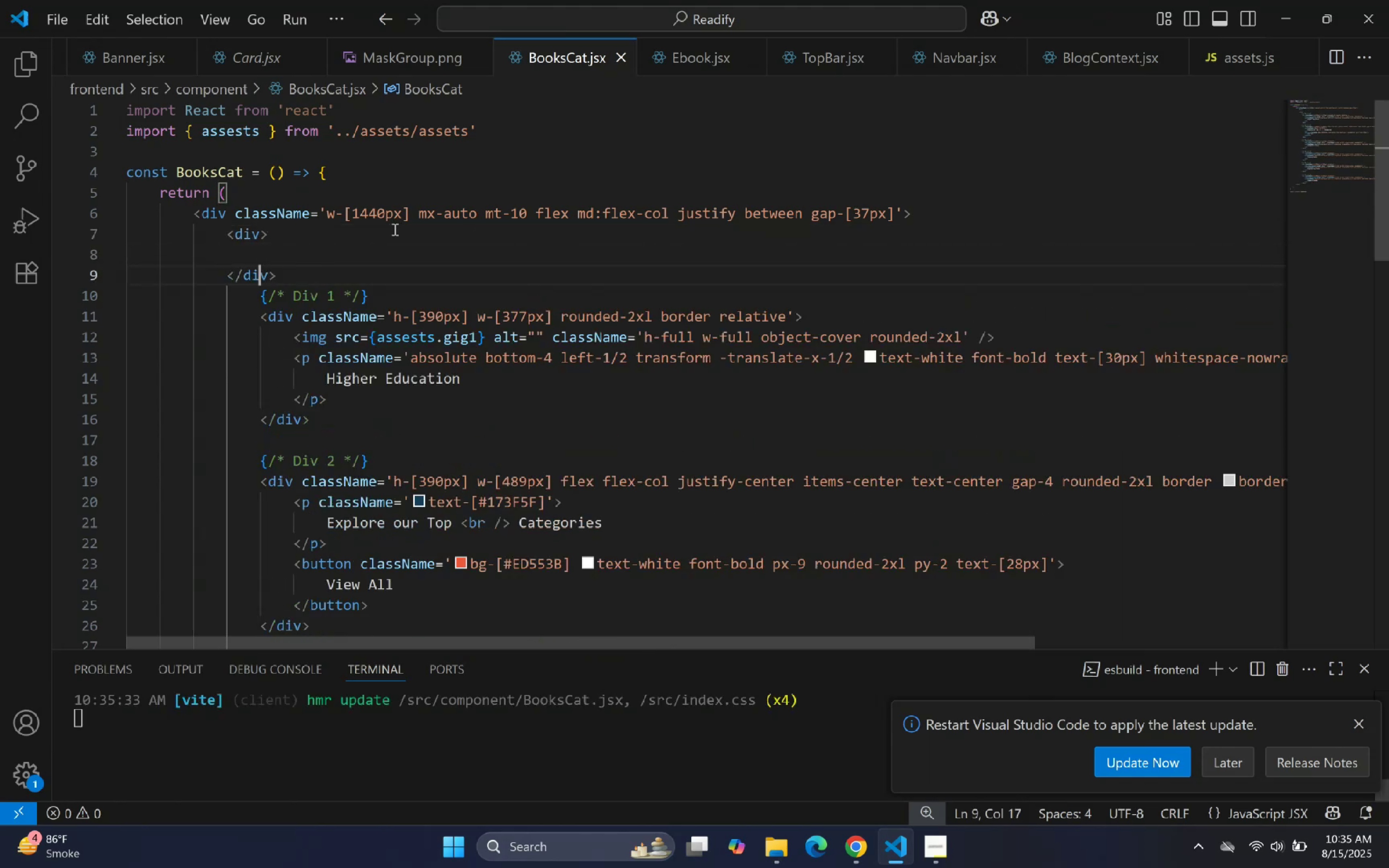 
key(ArrowRight)
 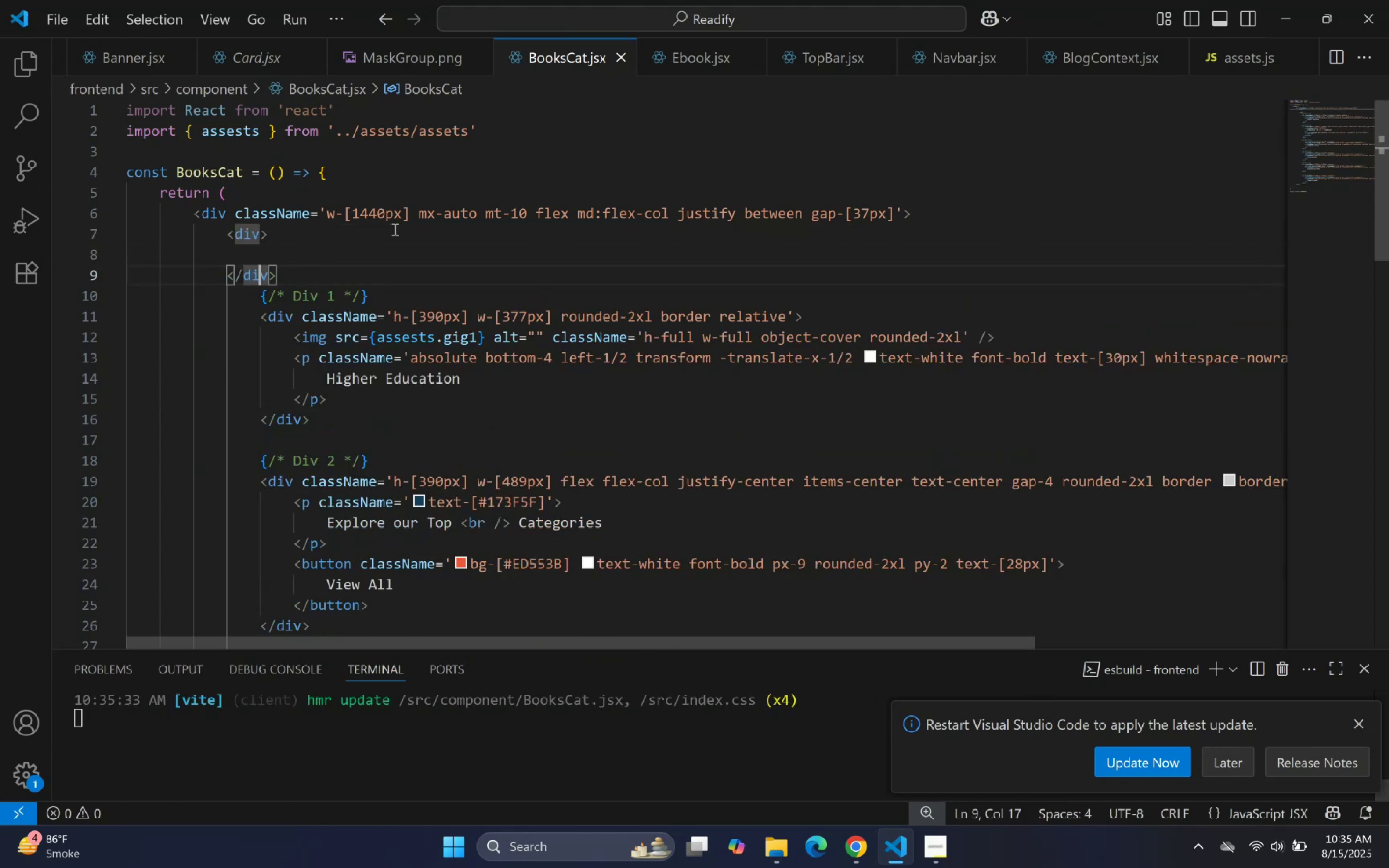 
key(ArrowRight)
 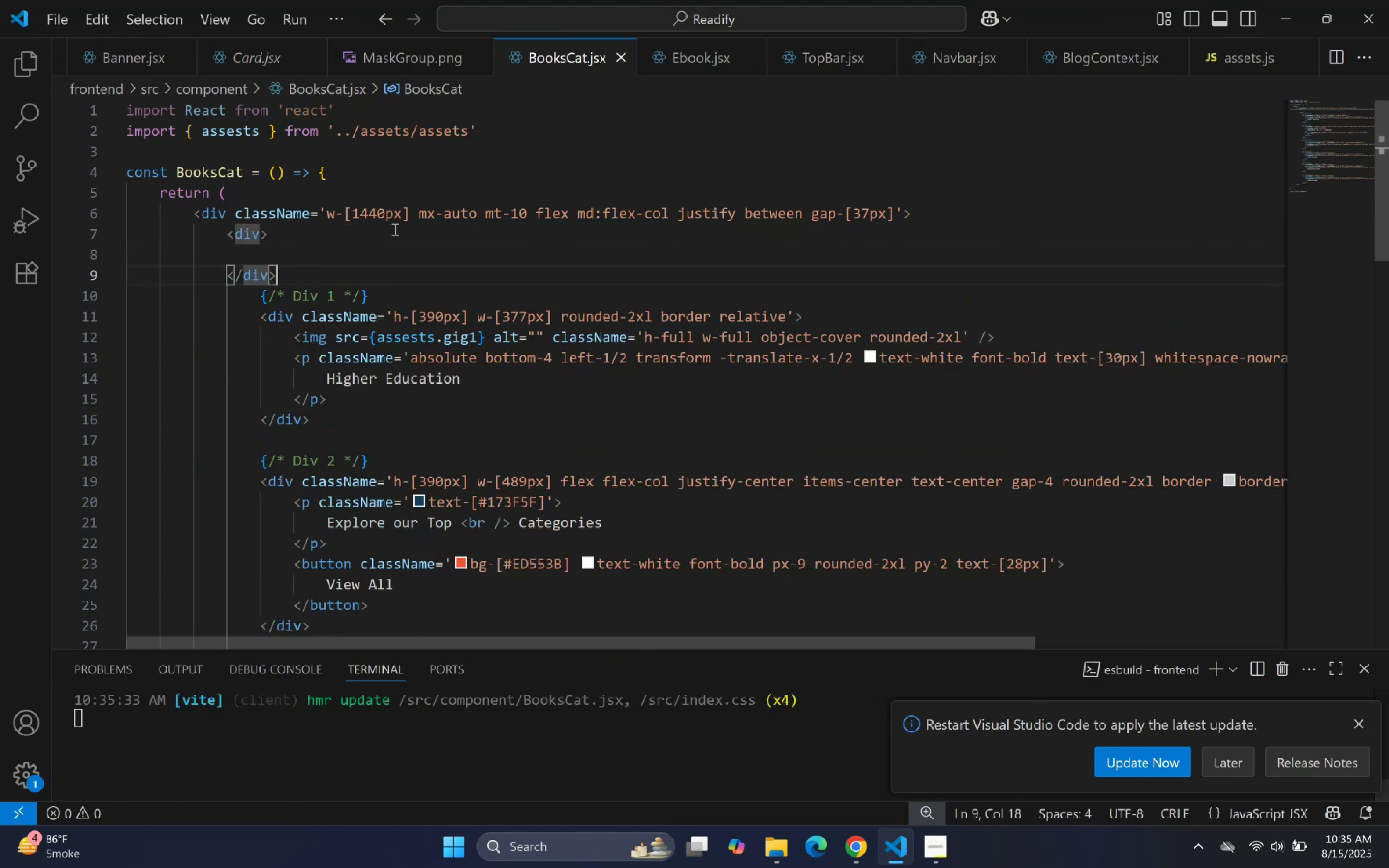 
key(Shift+ArrowLeft)
 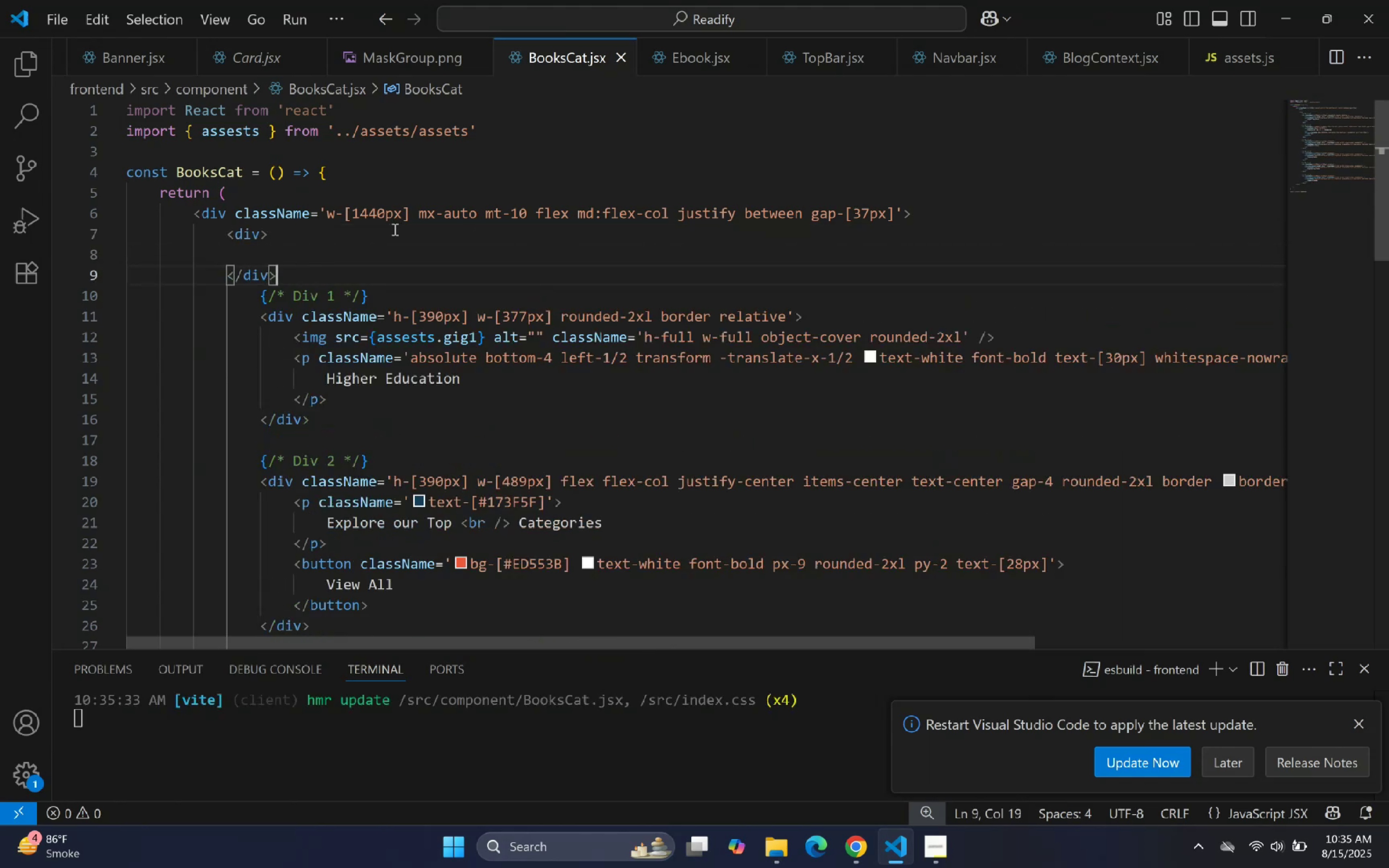 
key(Shift+ArrowLeft)
 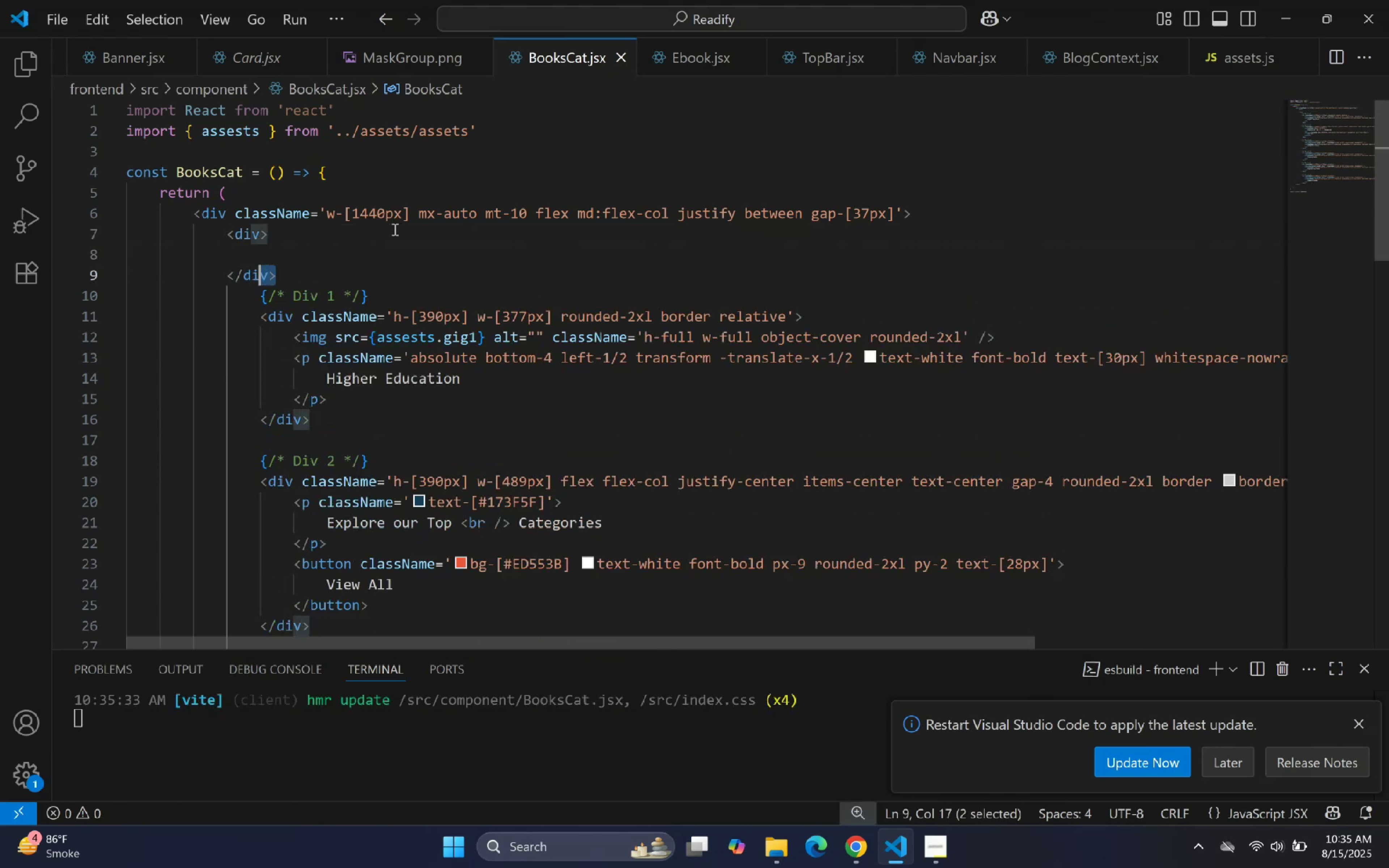 
key(Shift+ArrowLeft)
 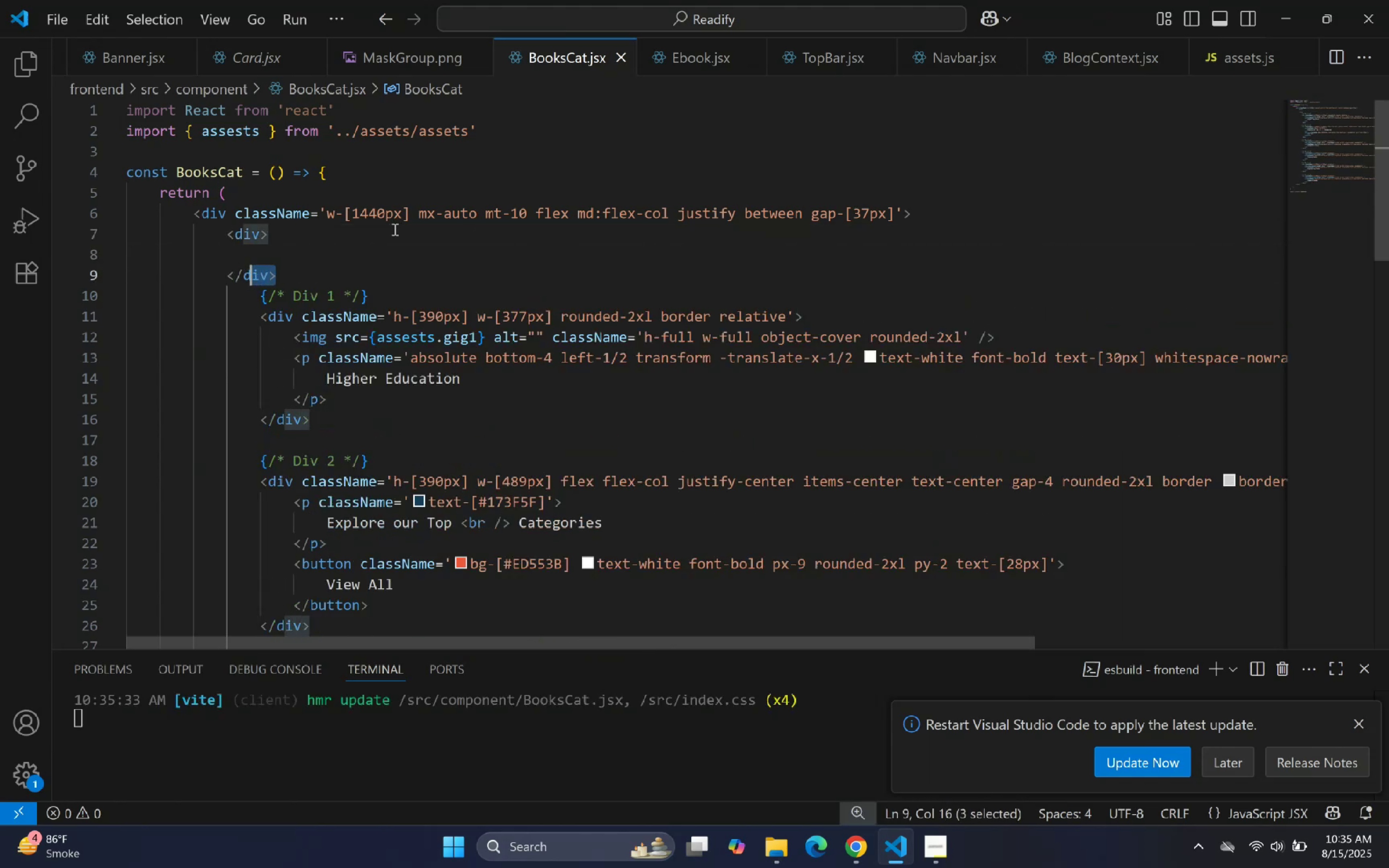 
key(Shift+ArrowLeft)
 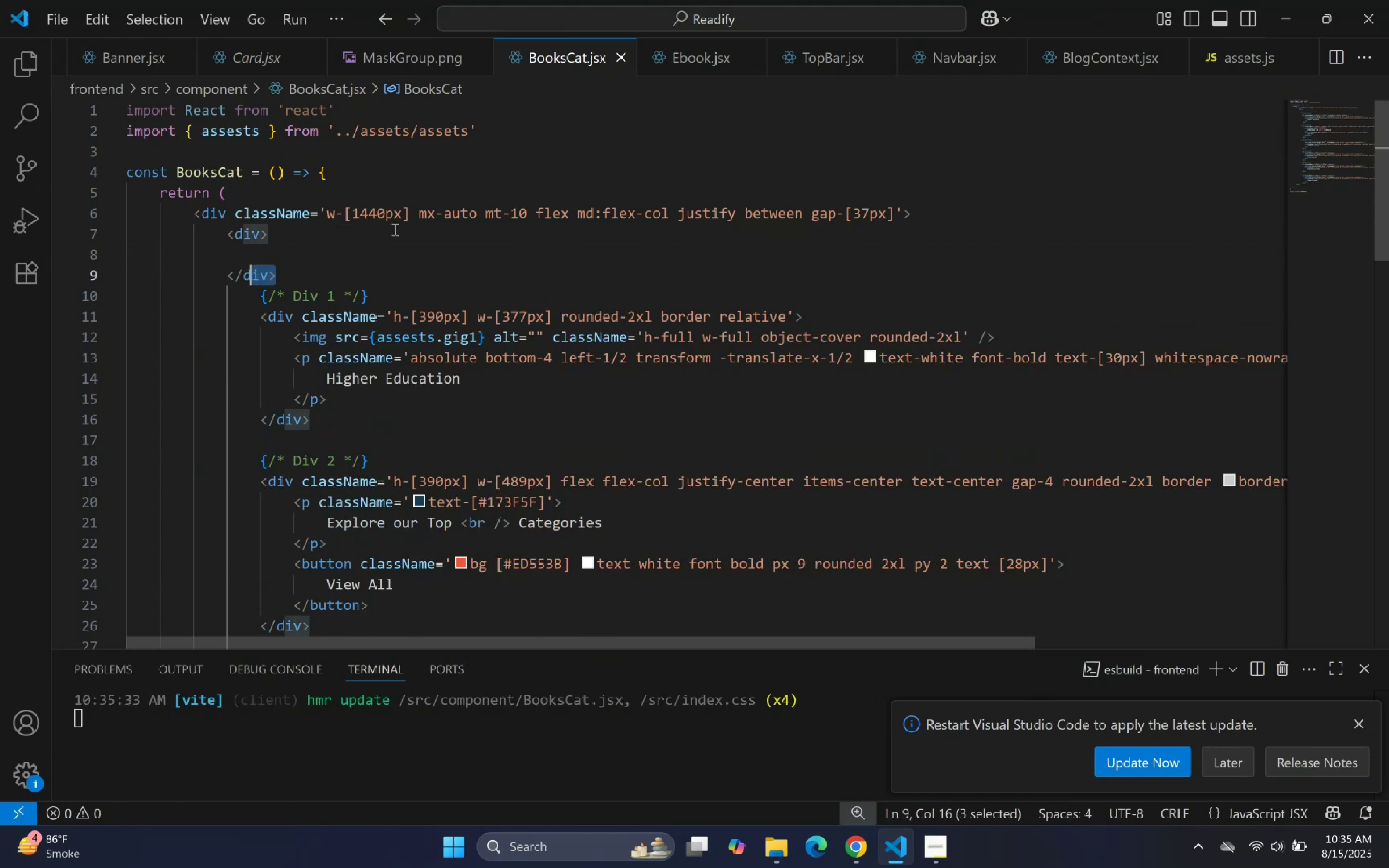 
key(Shift+ArrowLeft)
 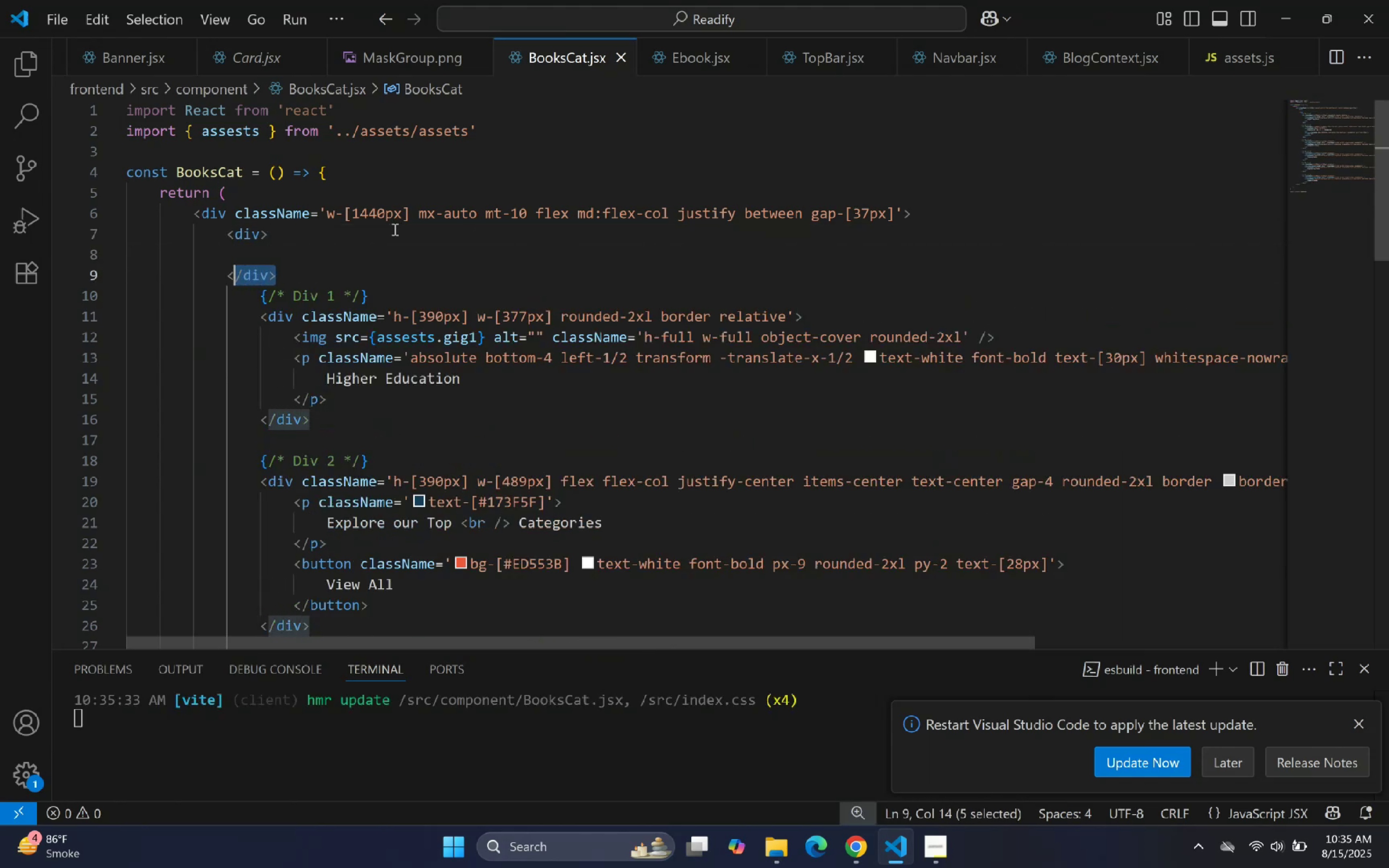 
key(Shift+ArrowLeft)
 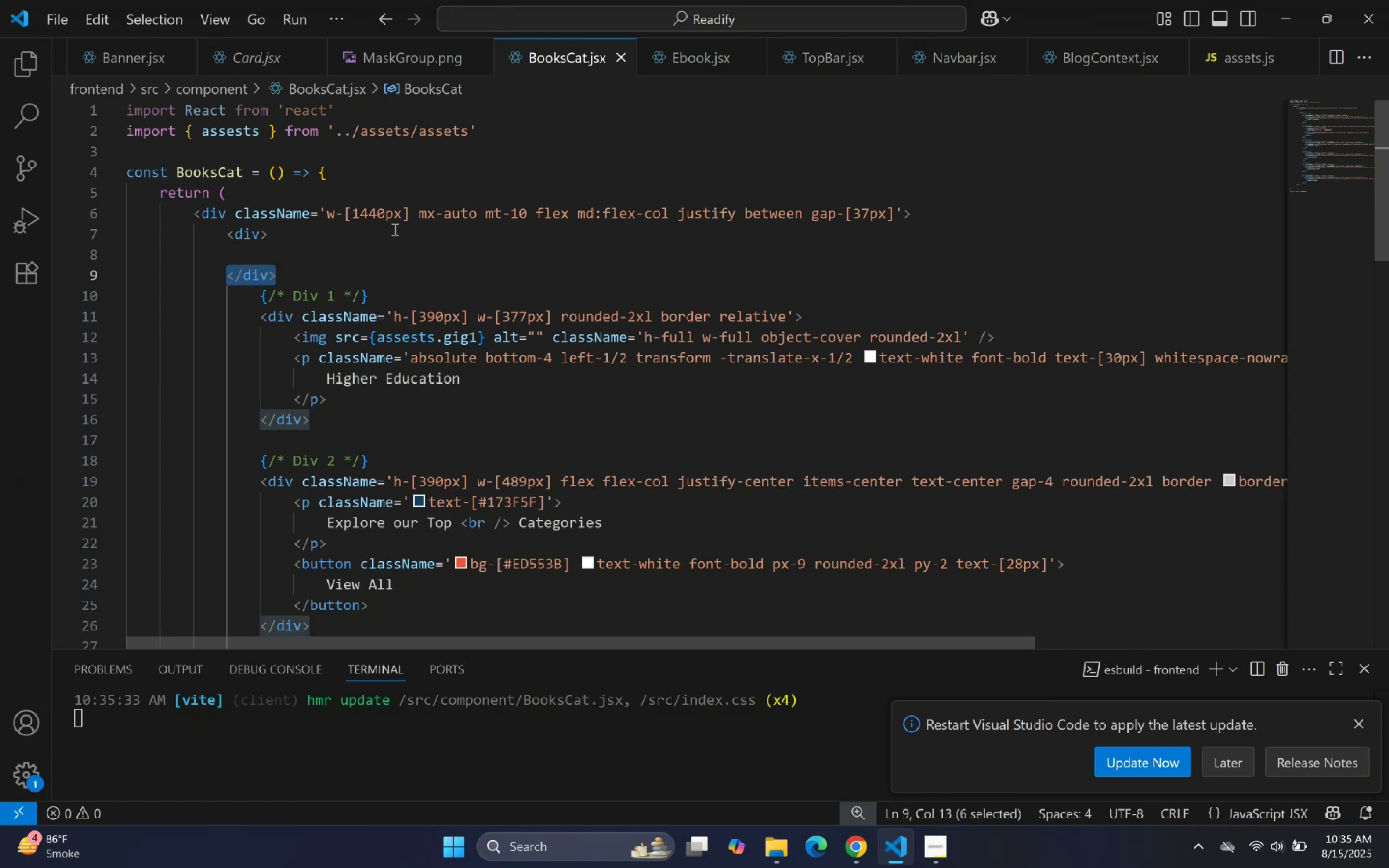 
key(Control+ControlLeft)
 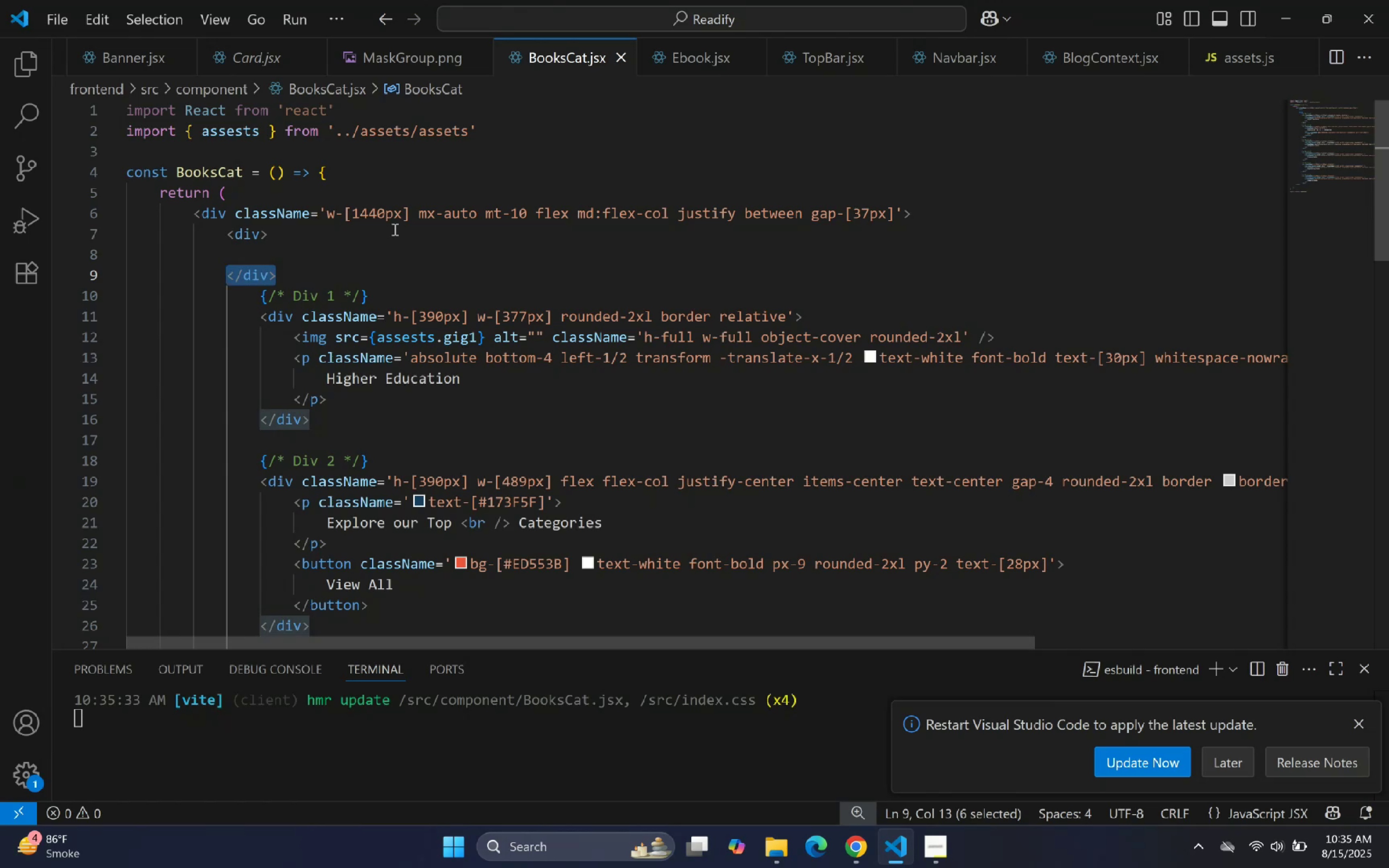 
key(Control+X)
 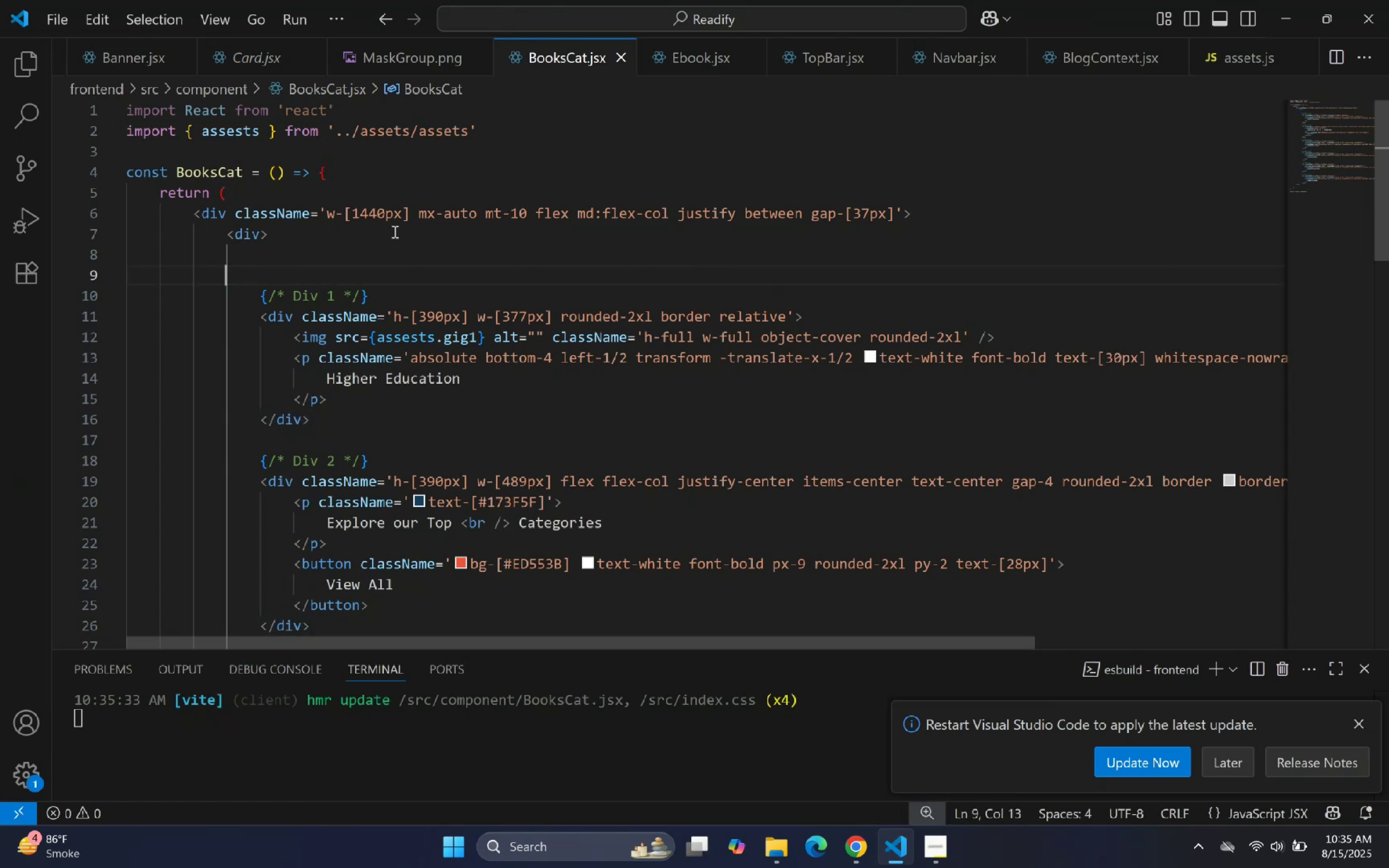 
scroll: coordinate [396, 238], scroll_direction: down, amount: 6.0
 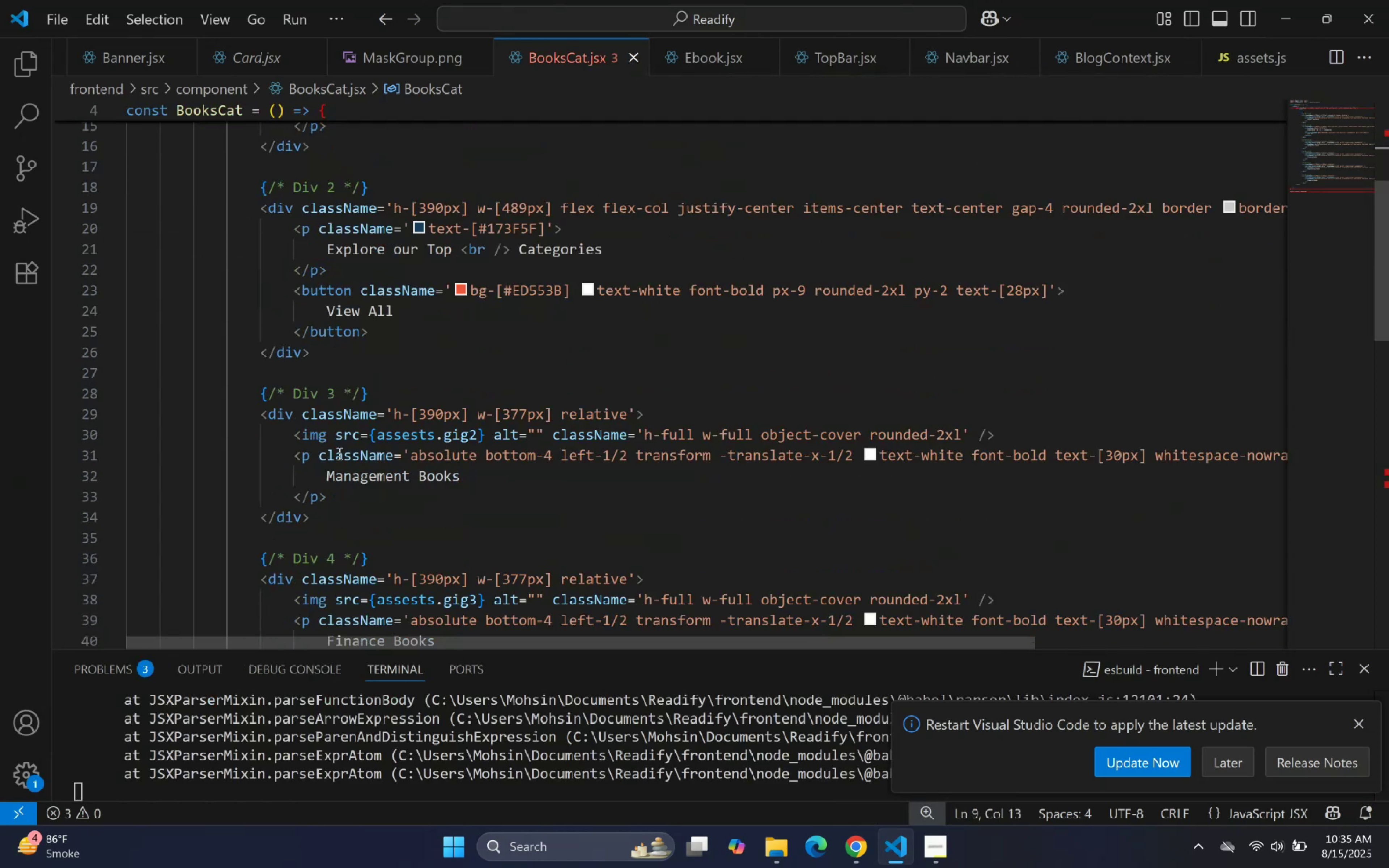 
left_click([320, 520])
 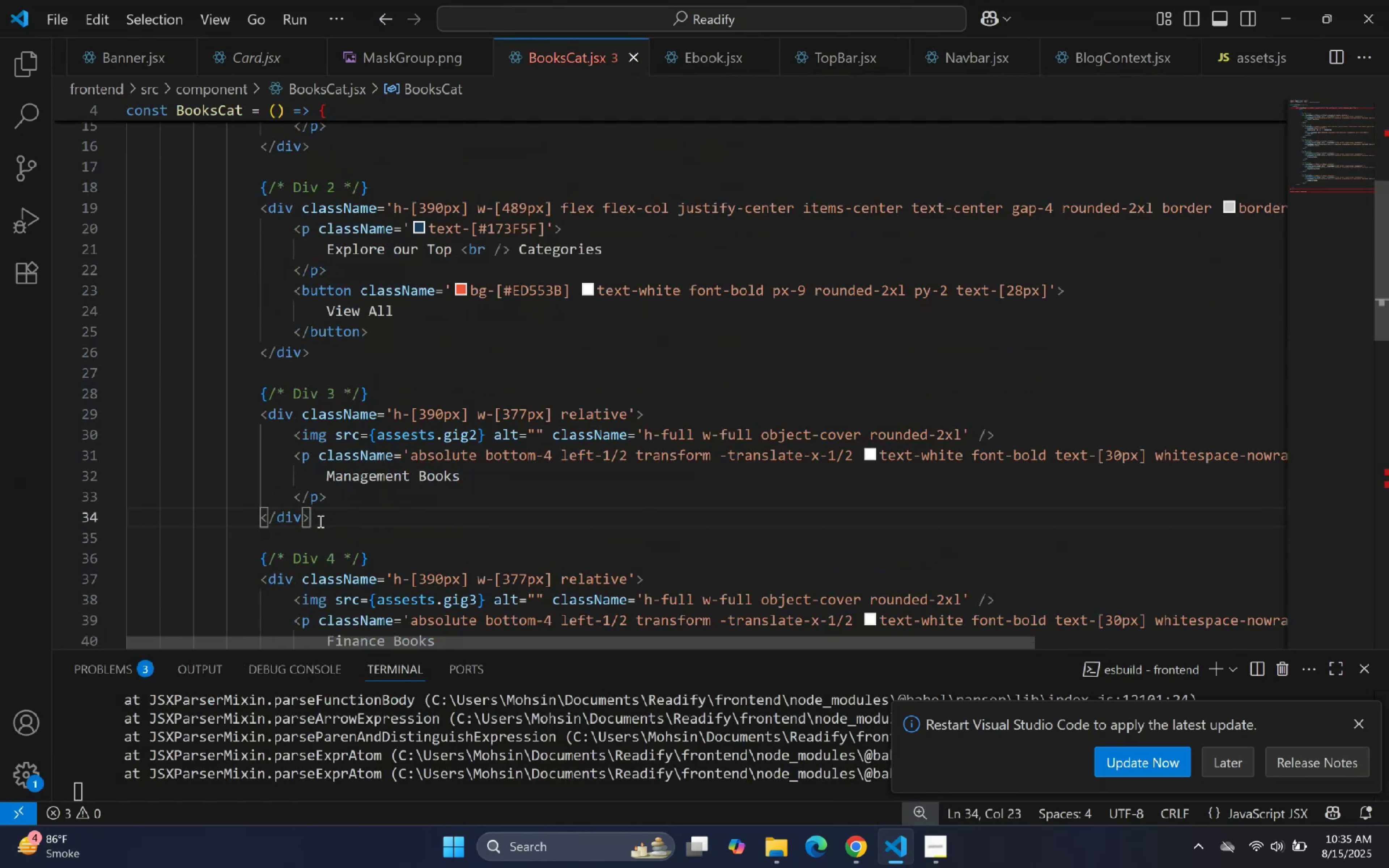 
key(Enter)
 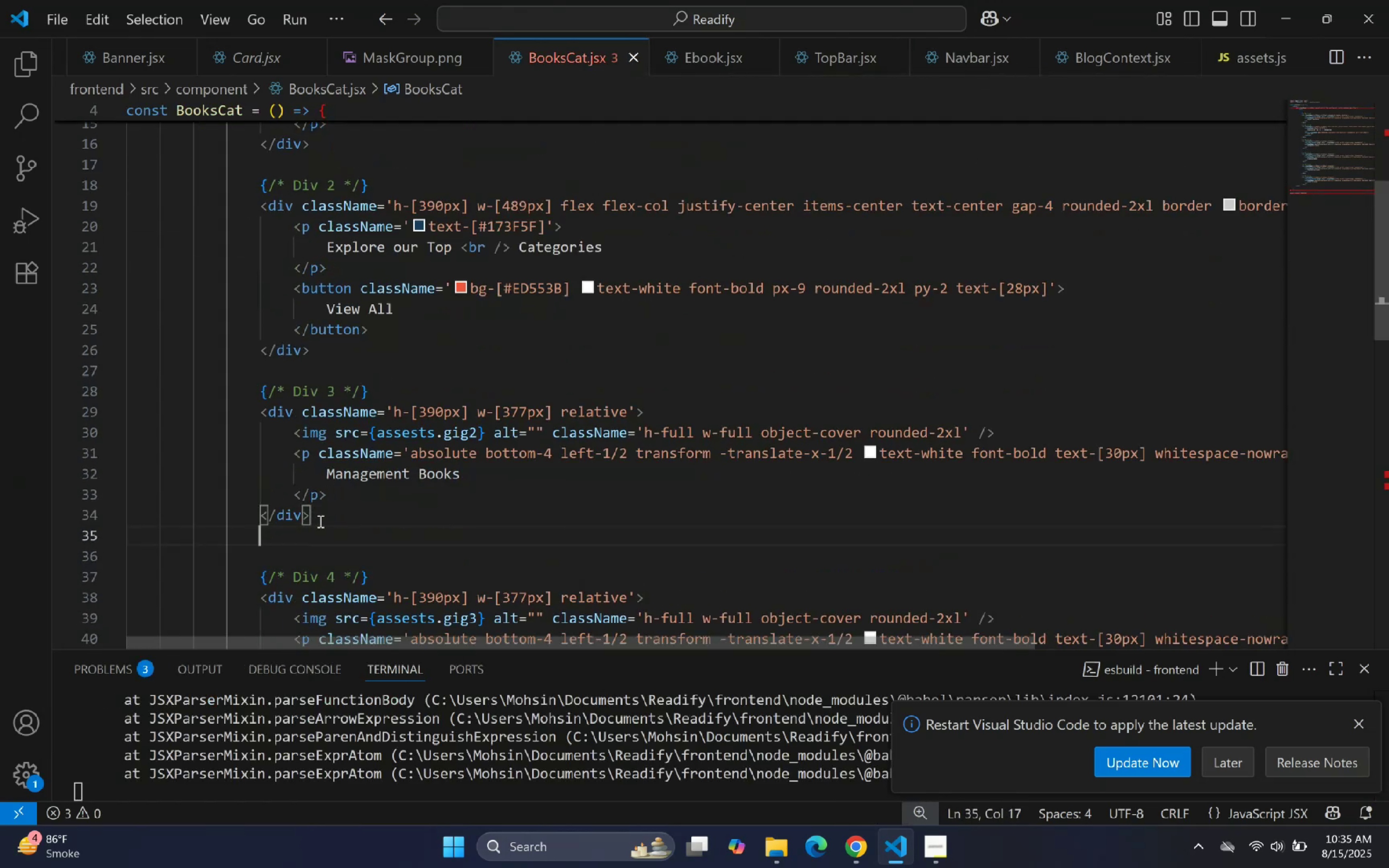 
key(Control+V)
 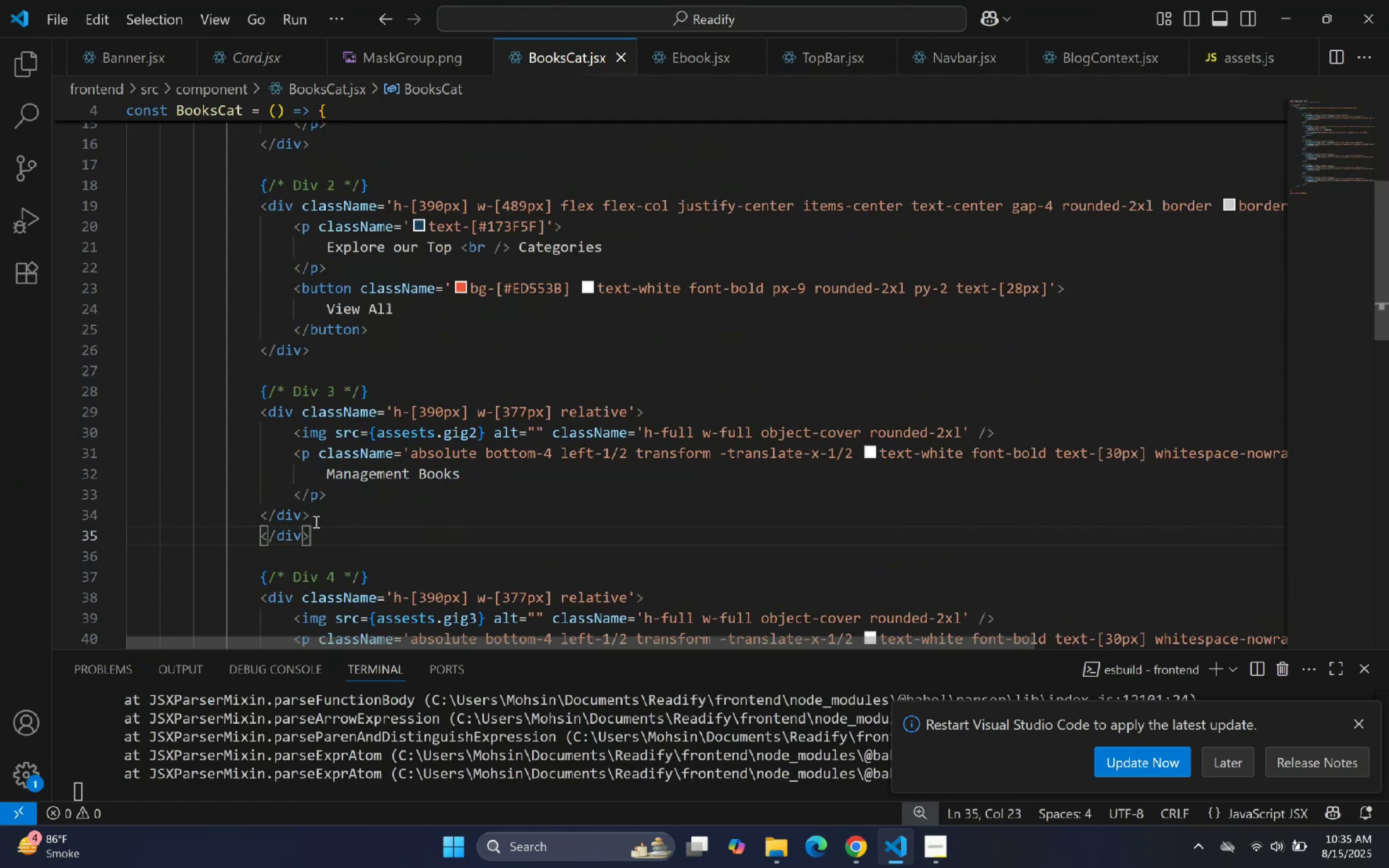 
scroll: coordinate [330, 523], scroll_direction: down, amount: 2.0
 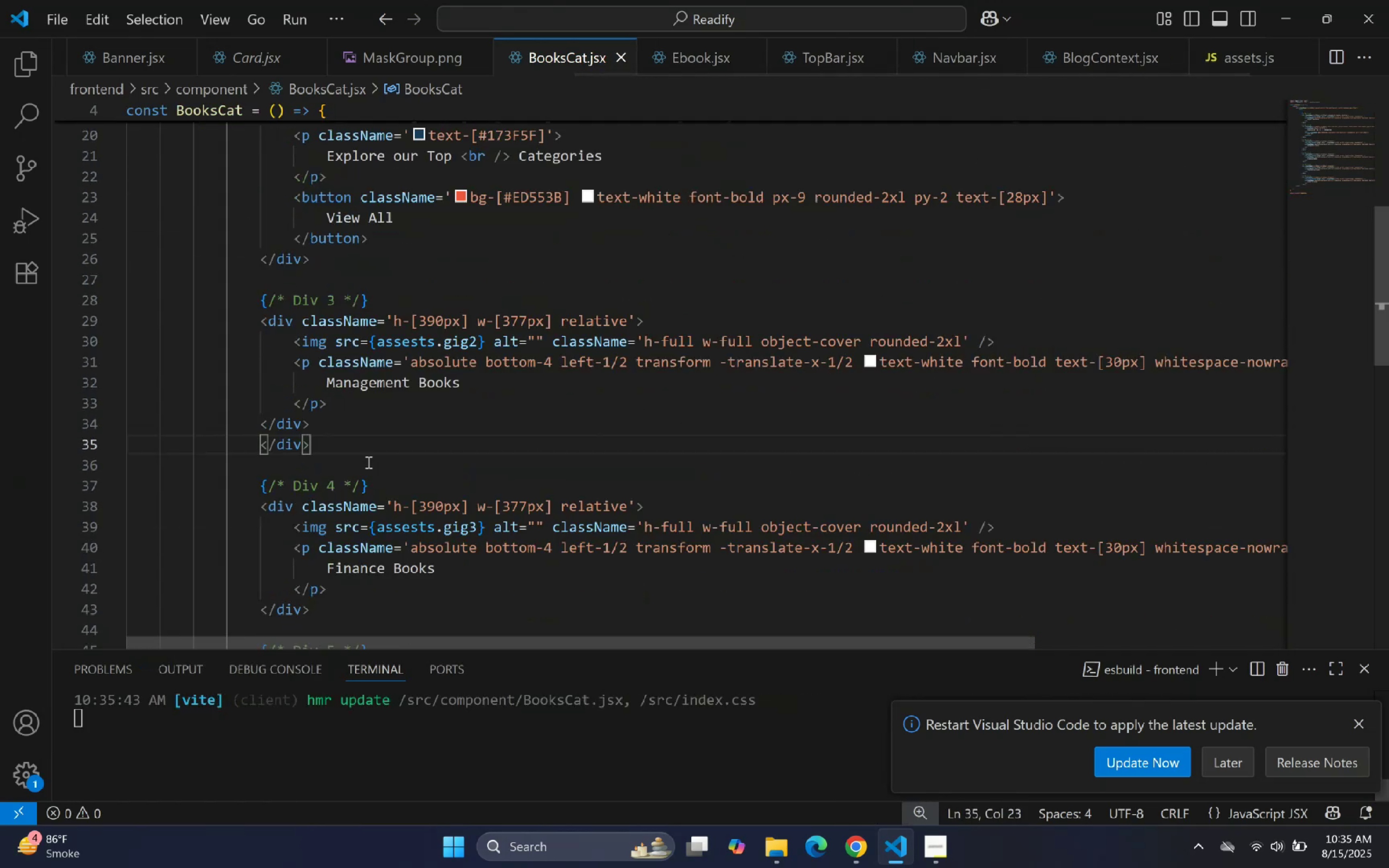 
left_click([361, 464])
 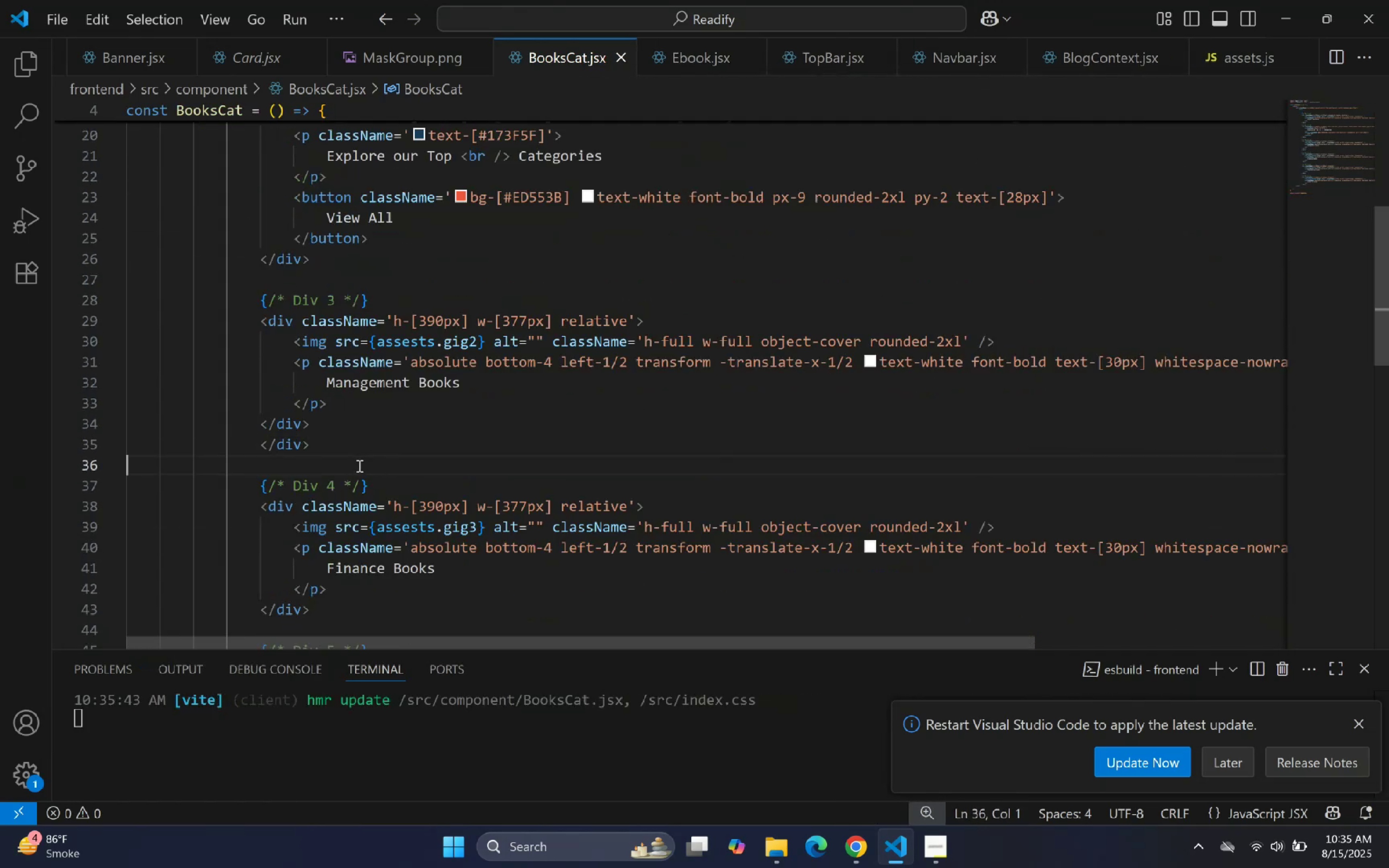 
key(Backspace)
 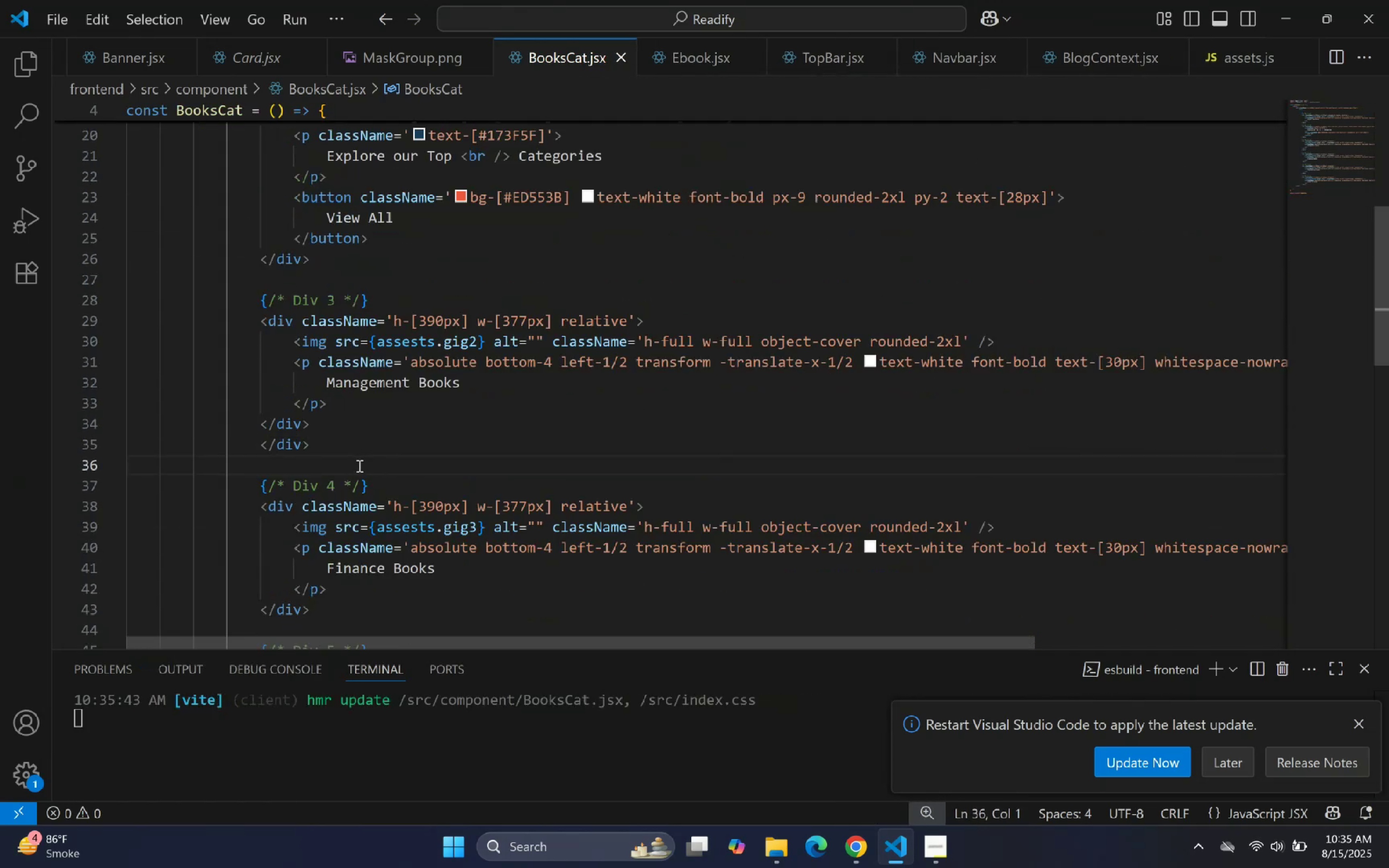 
key(Enter)
 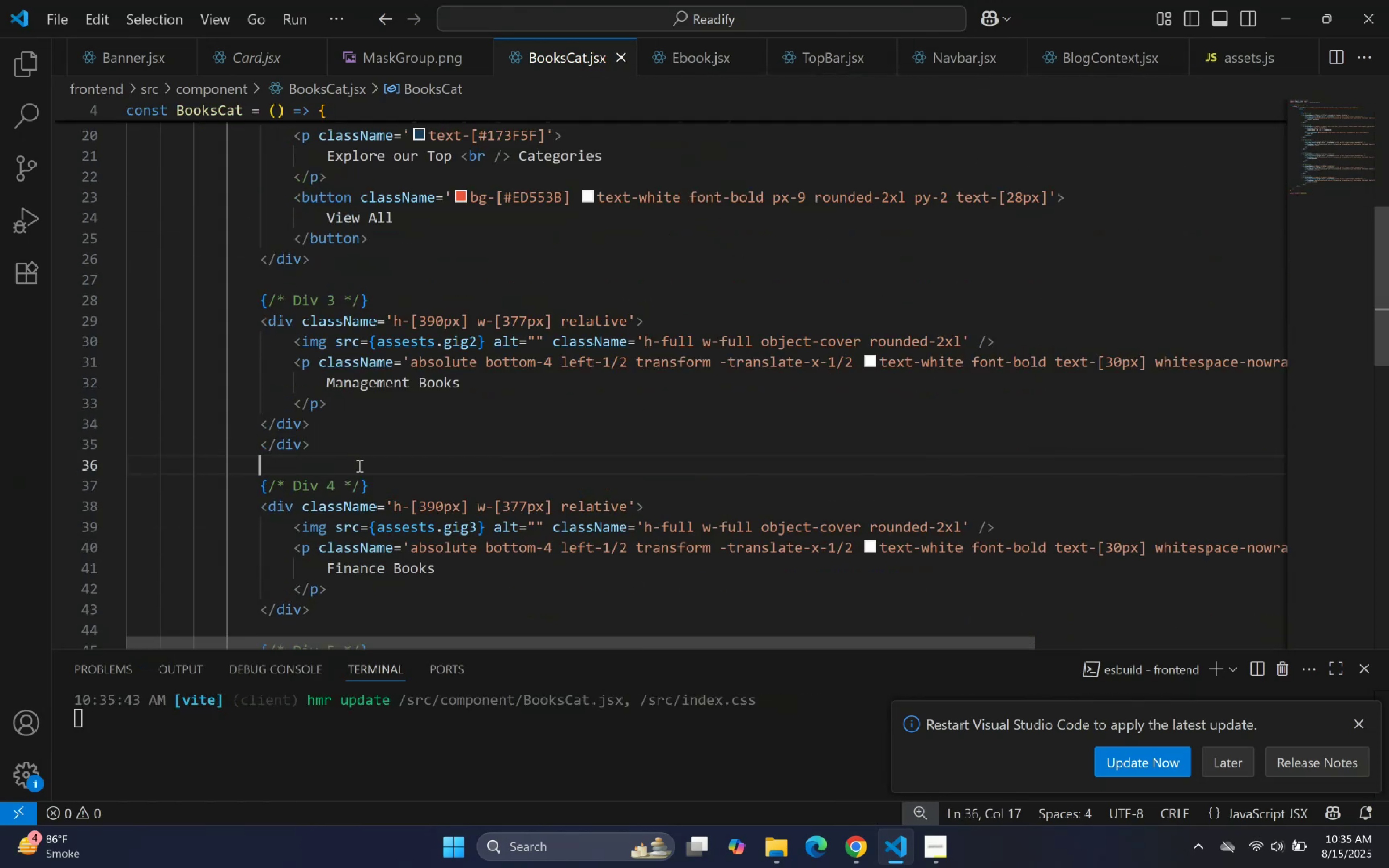 
key(Enter)
 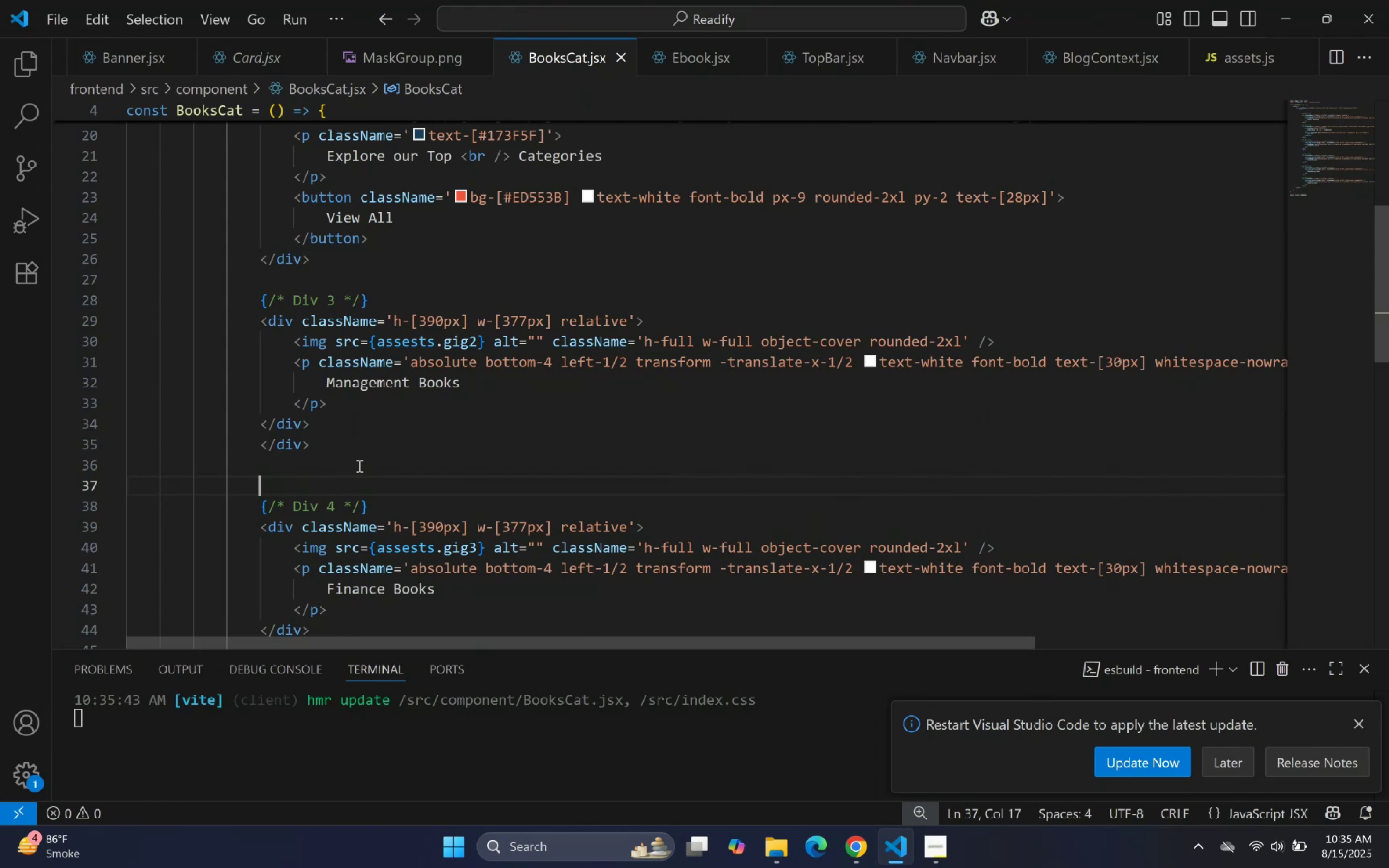 
type(div)
 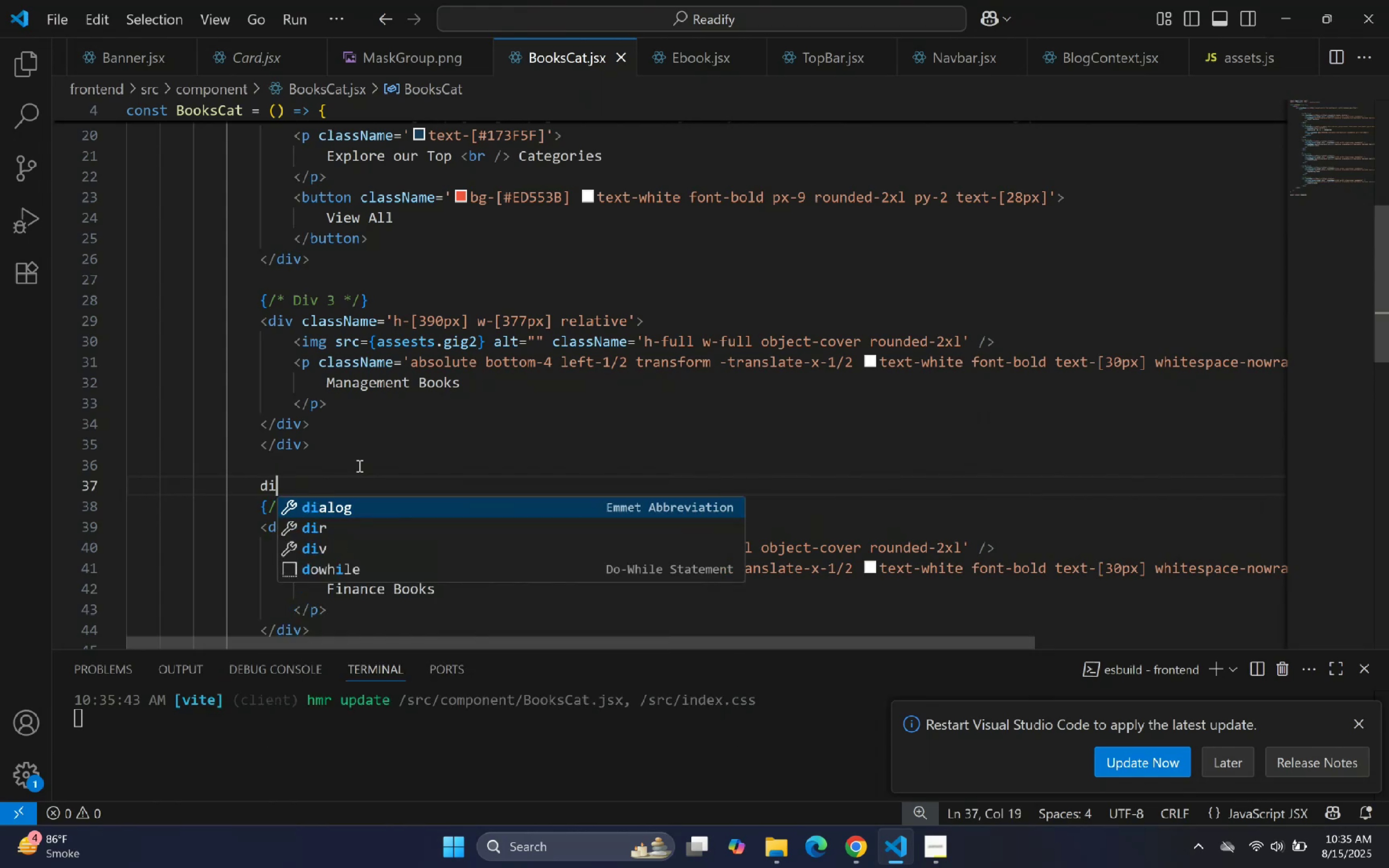 
key(Enter)
 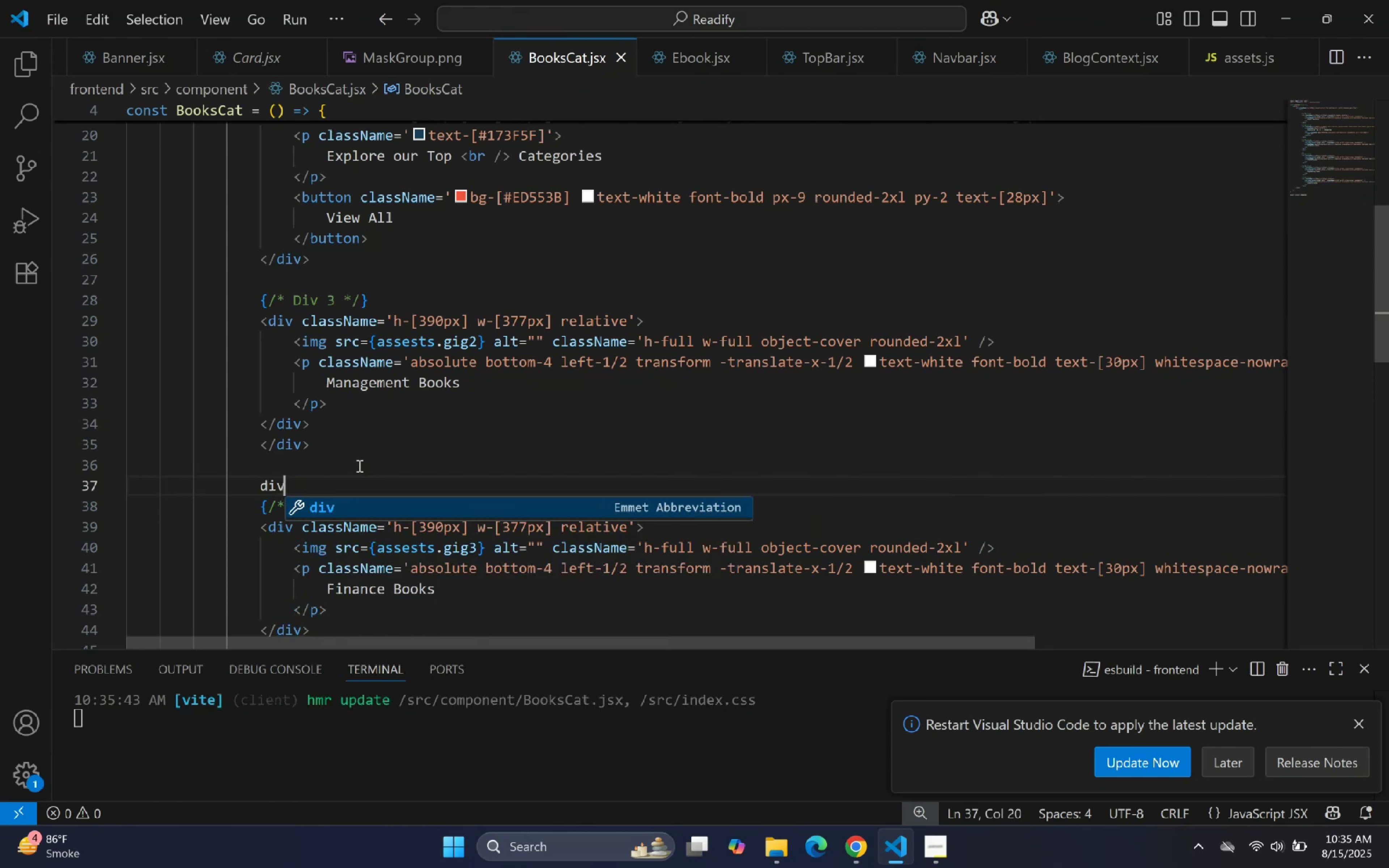 
key(Enter)
 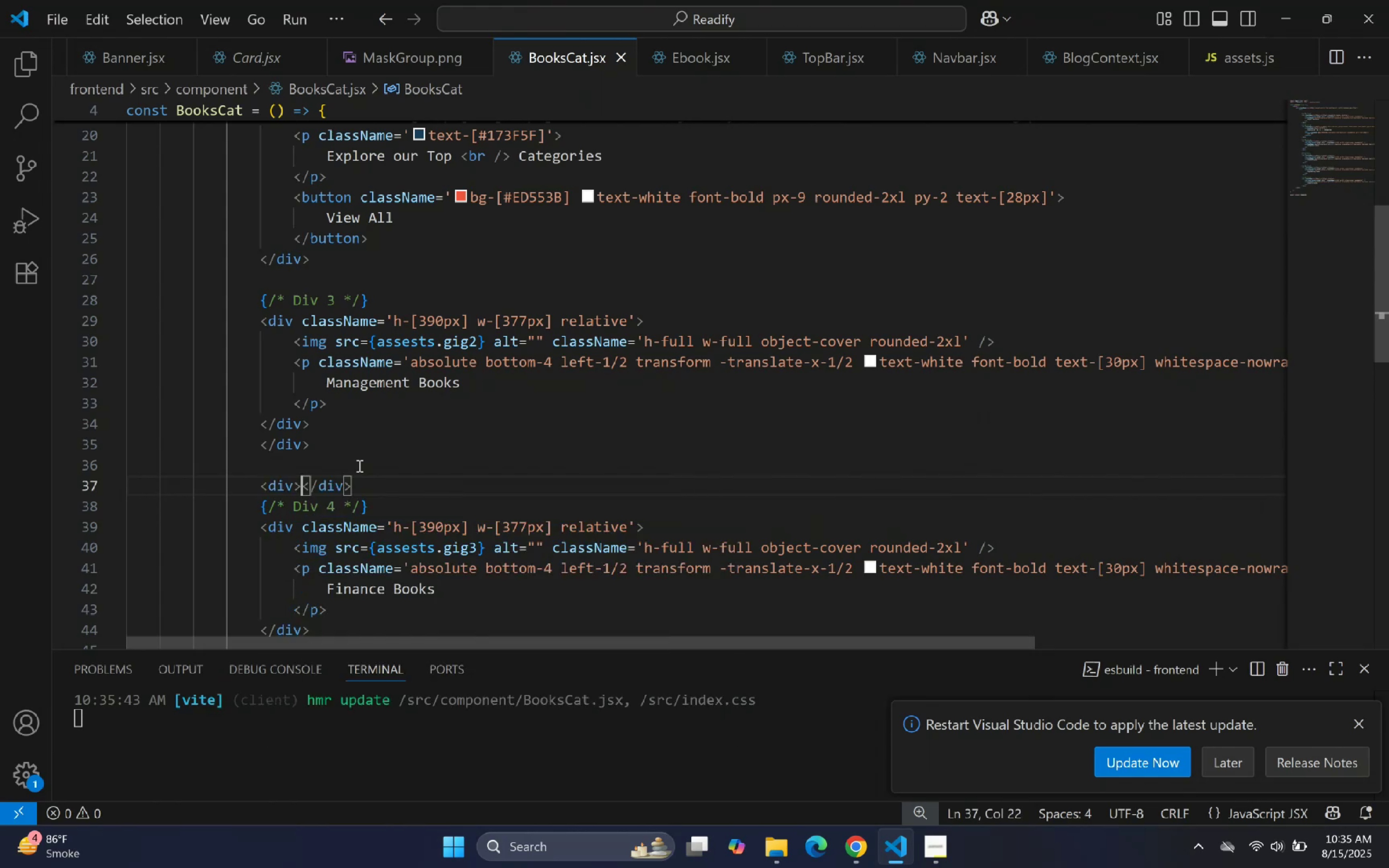 
key(Shift+ArrowRight)
 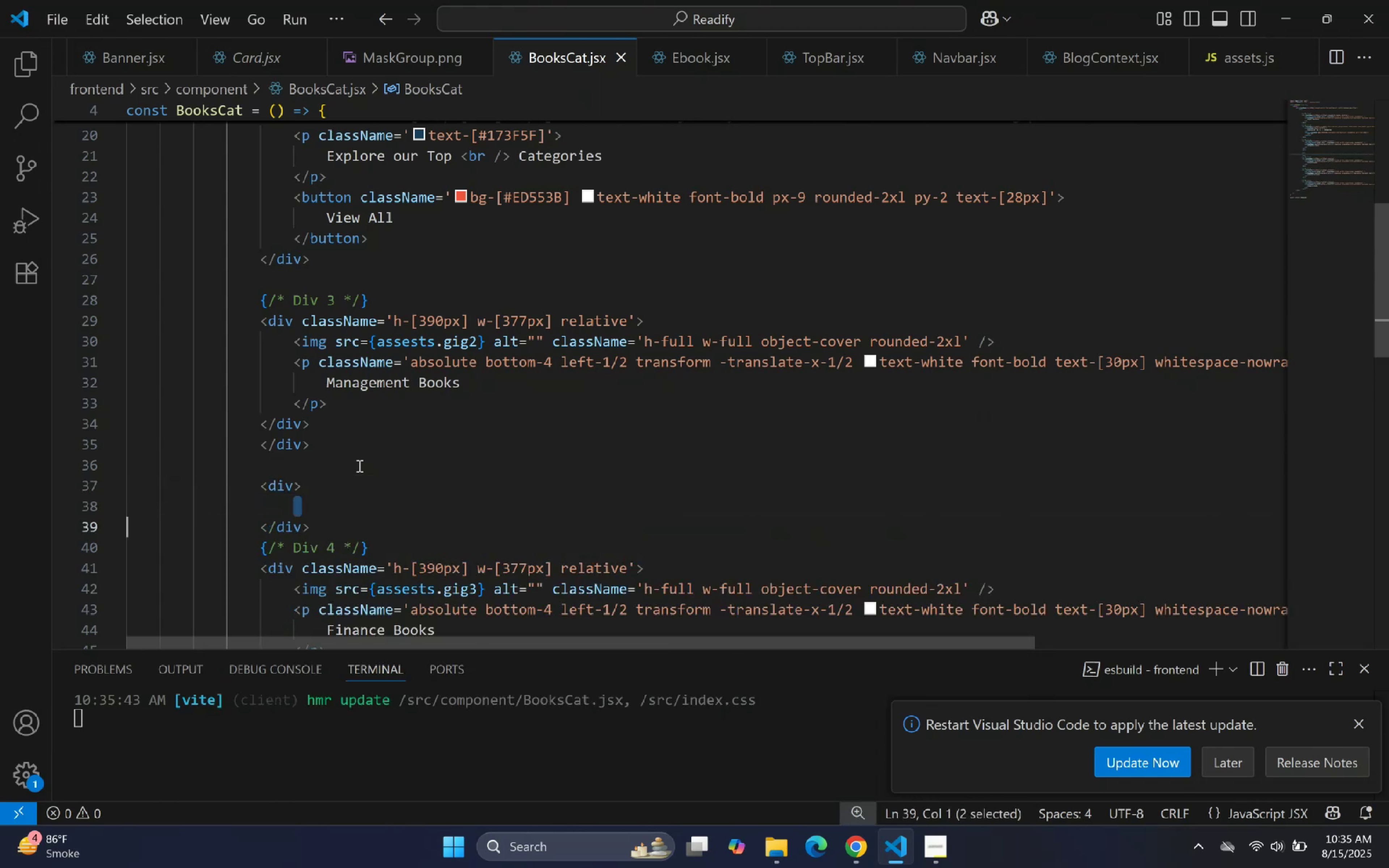 
key(ArrowDown)
 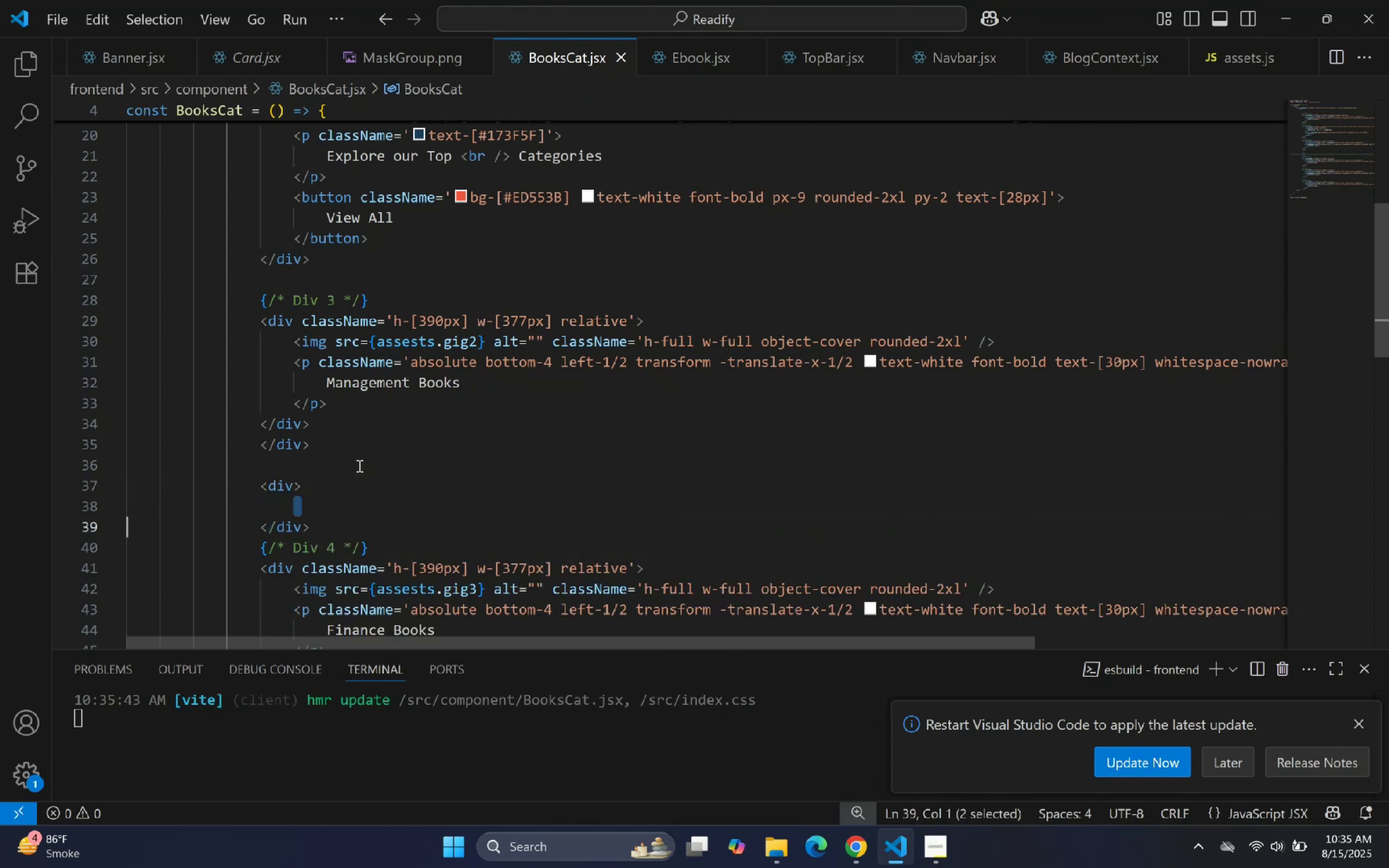 
key(ArrowUp)
 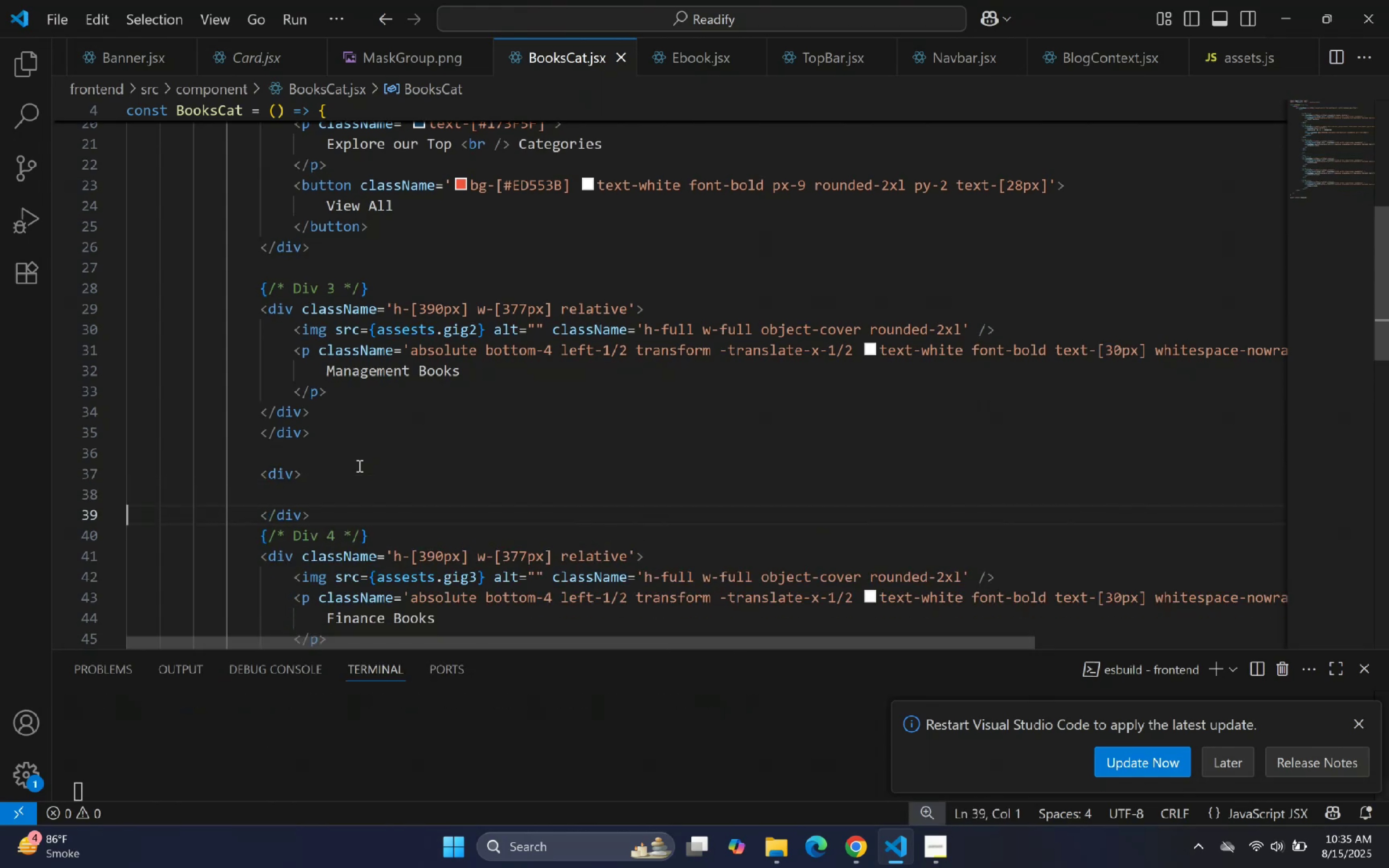 
key(ArrowDown)
 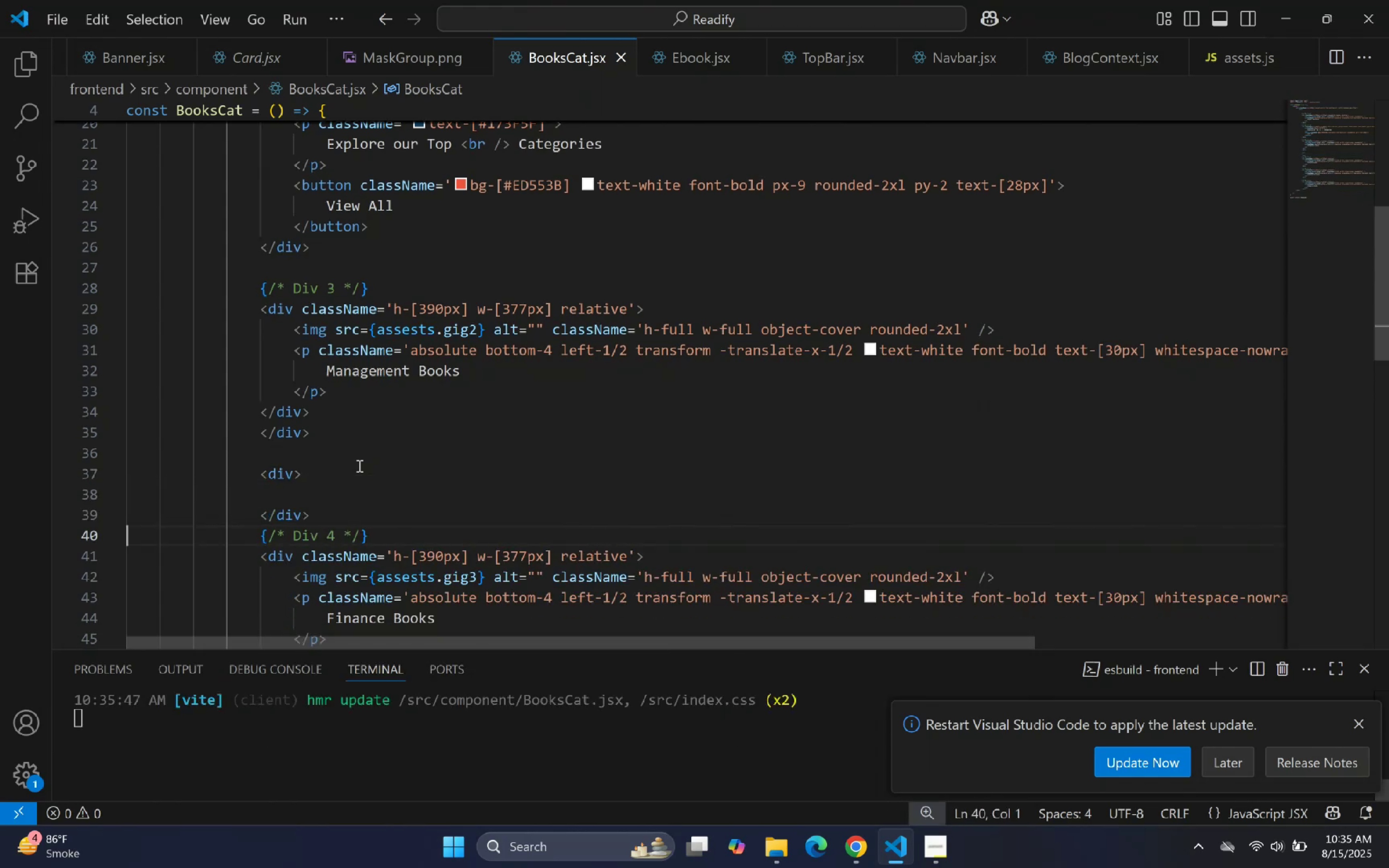 
key(ArrowLeft)
 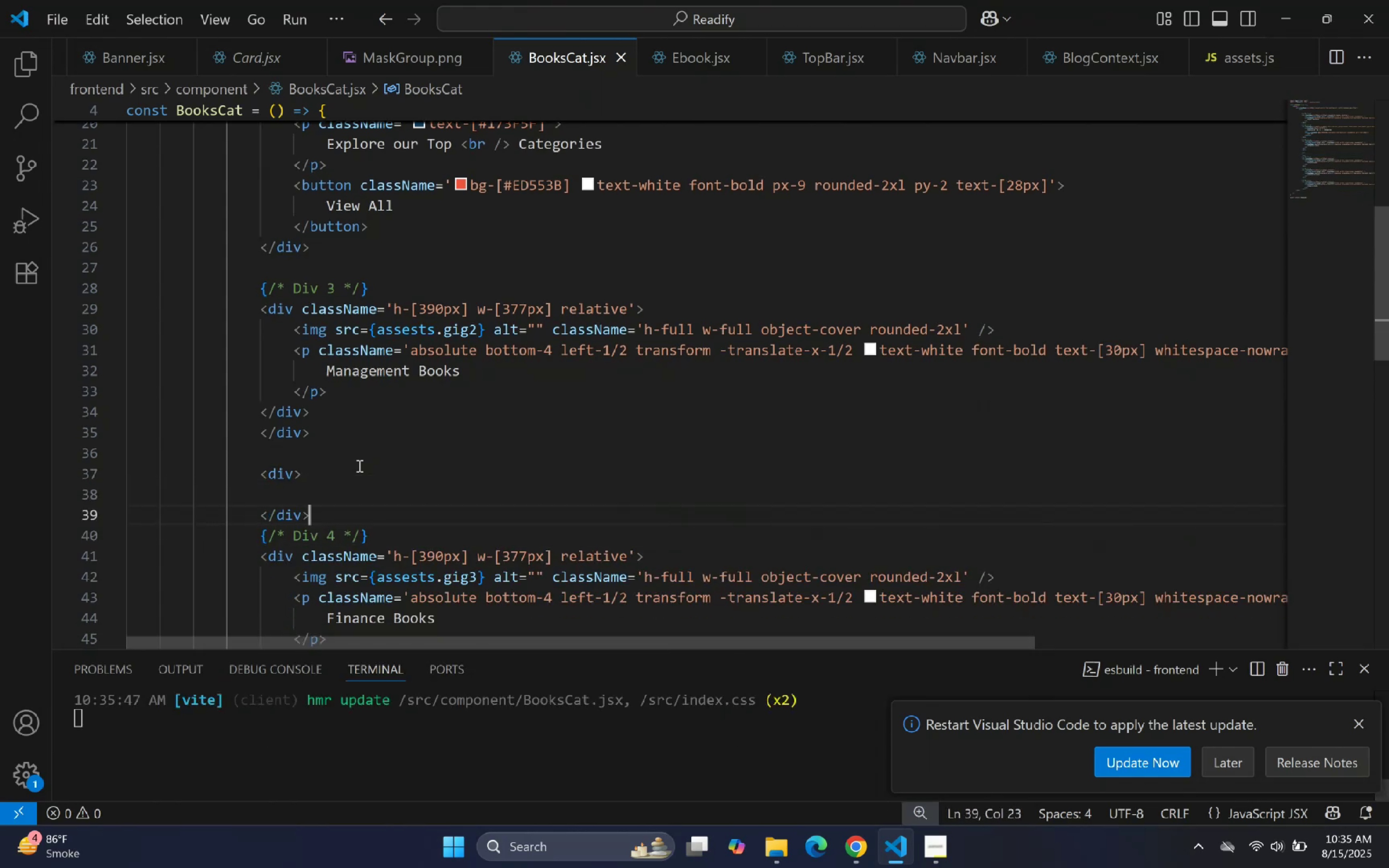 
key(Shift+ArrowLeft)
 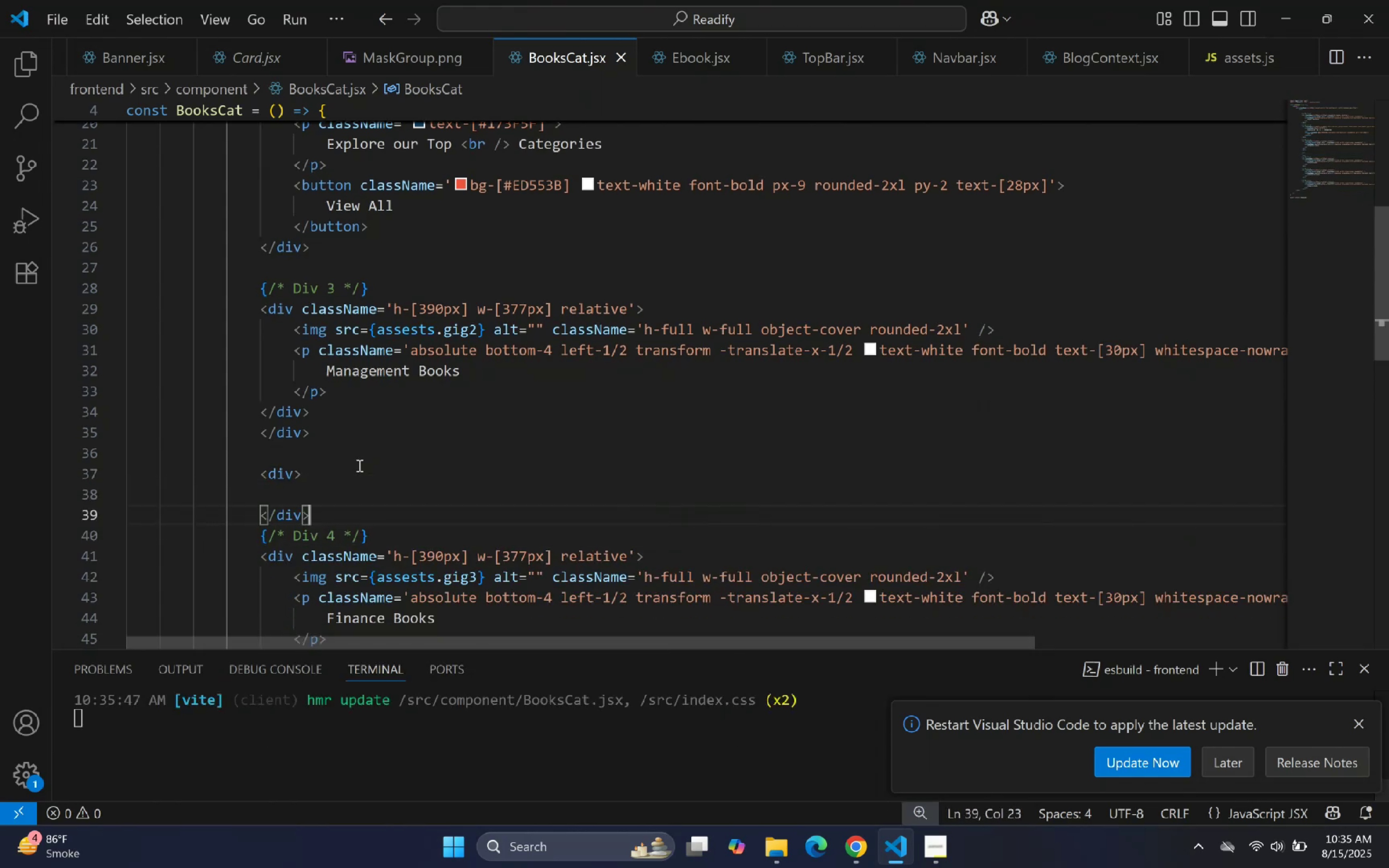 
key(Shift+ArrowLeft)
 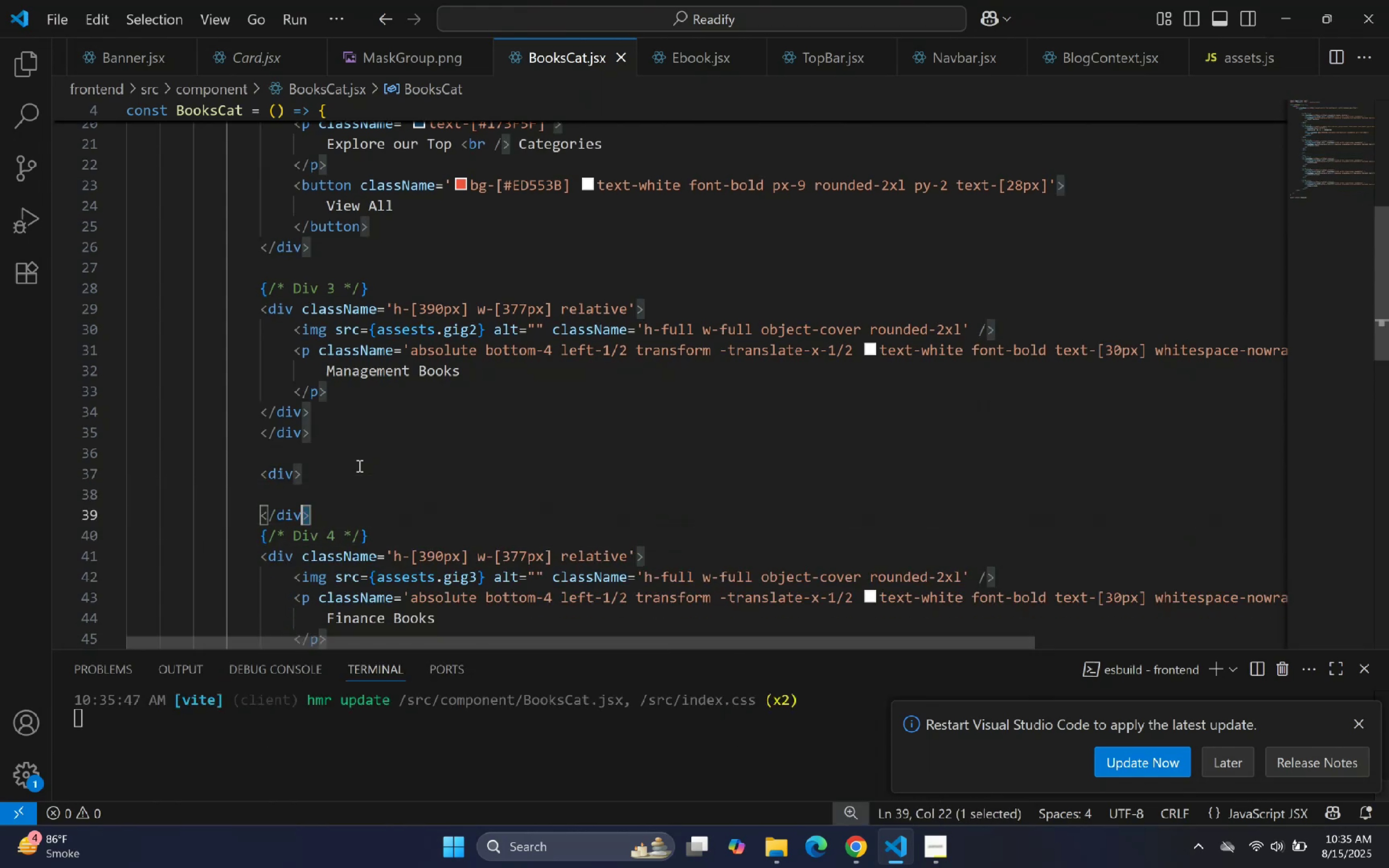 
key(Shift+ArrowLeft)
 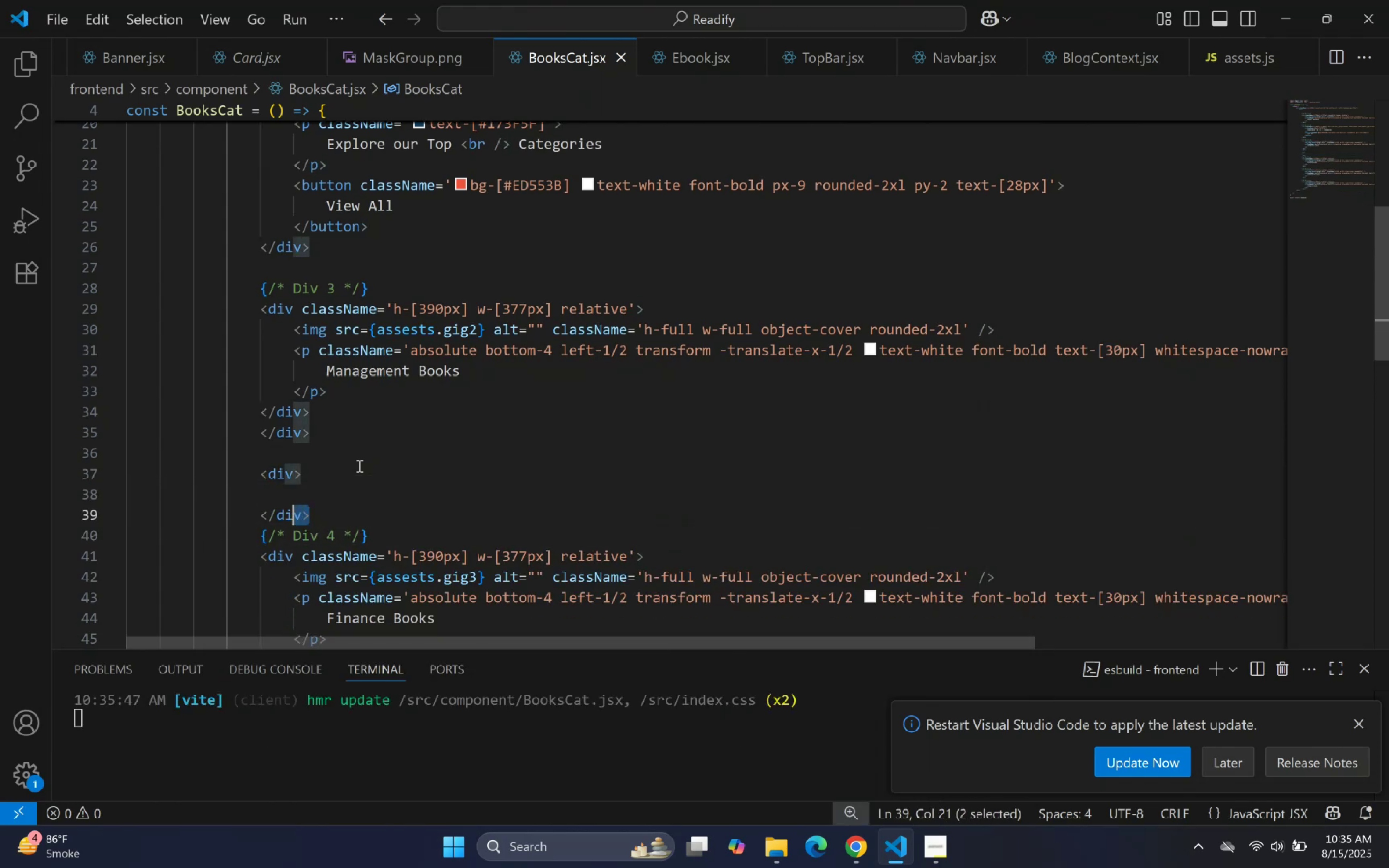 
key(Shift+ArrowLeft)
 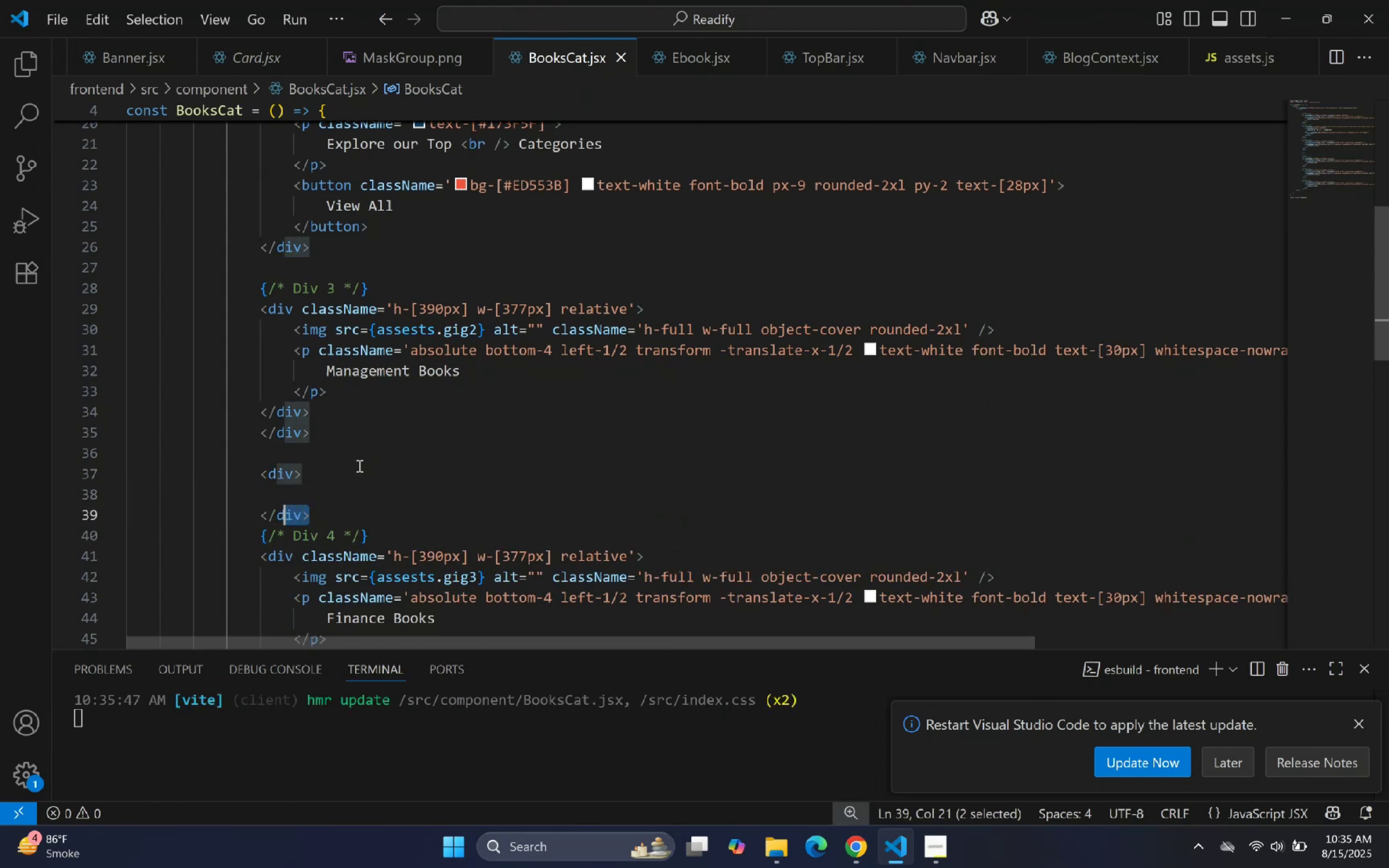 
key(Shift+ArrowLeft)
 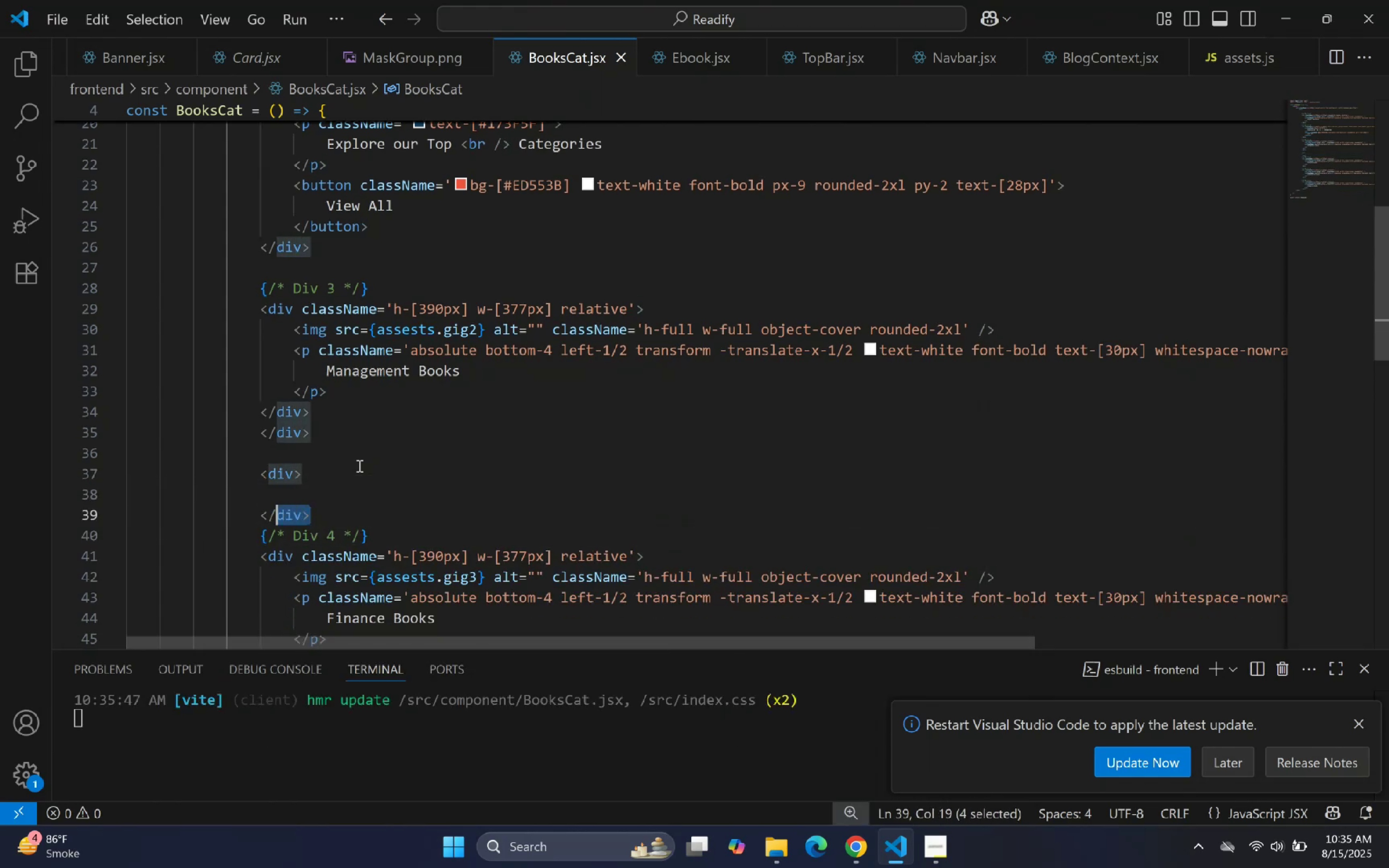 
key(Shift+ArrowLeft)
 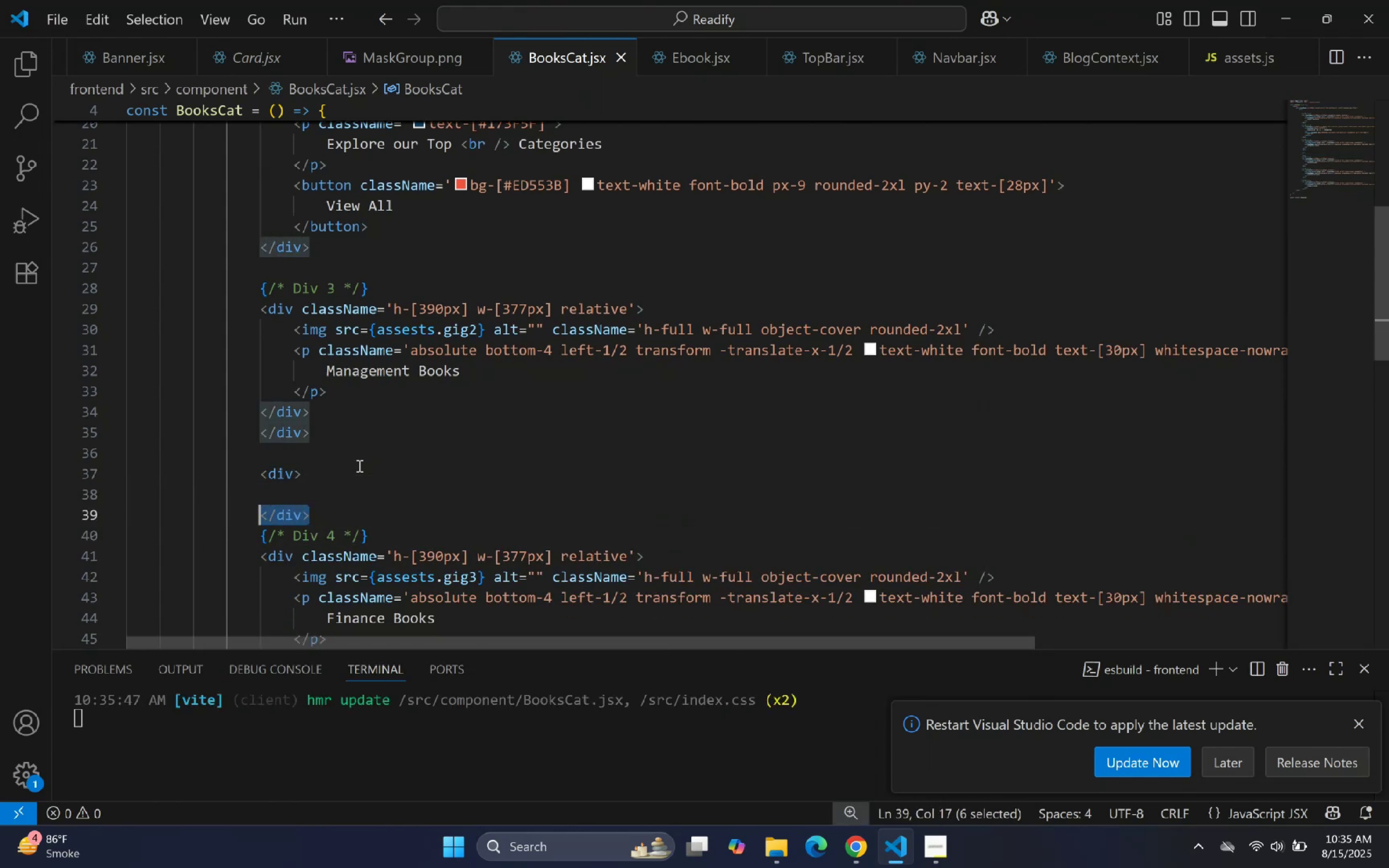 
key(Control+X)
 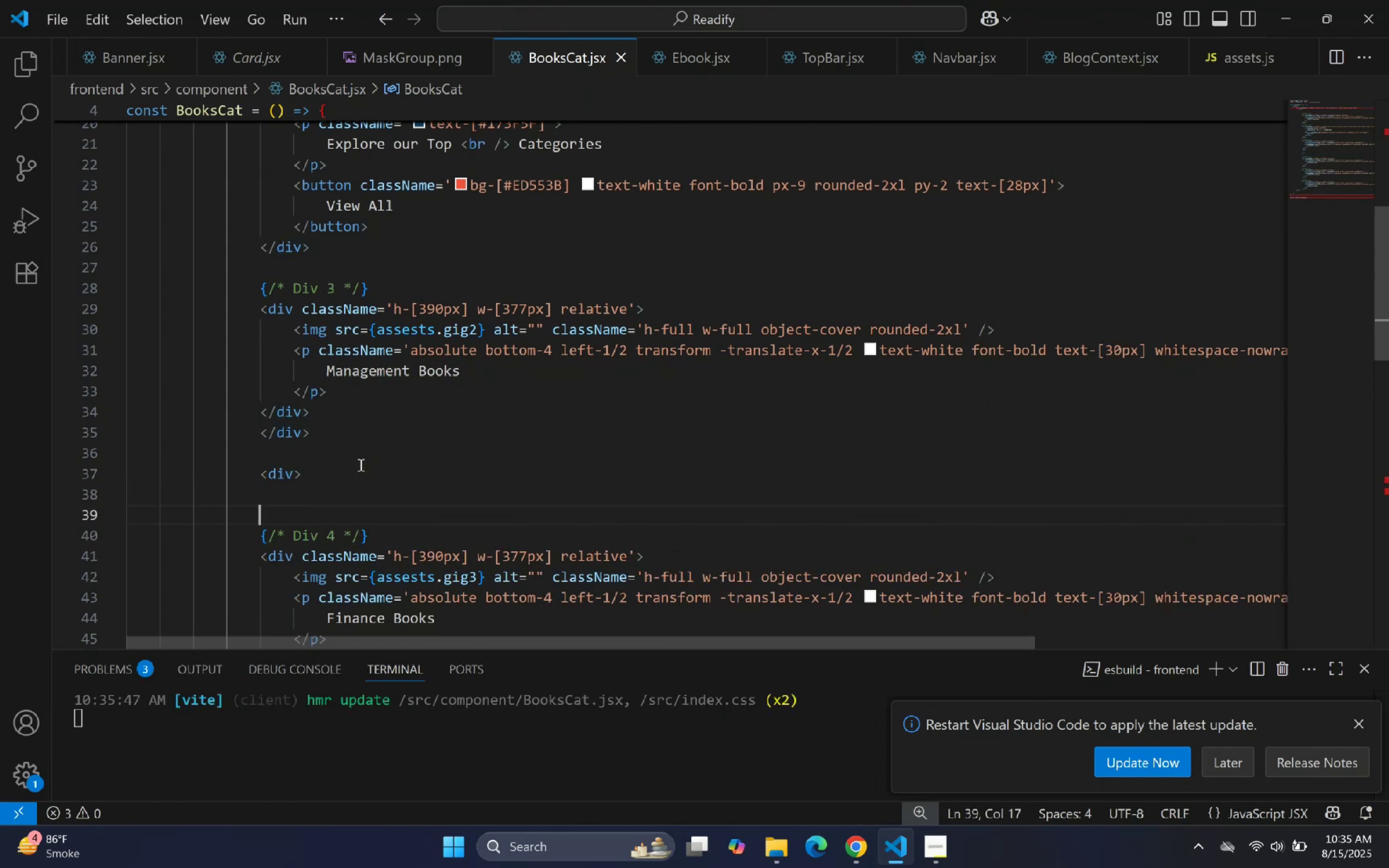 
scroll: coordinate [262, 540], scroll_direction: down, amount: 11.0
 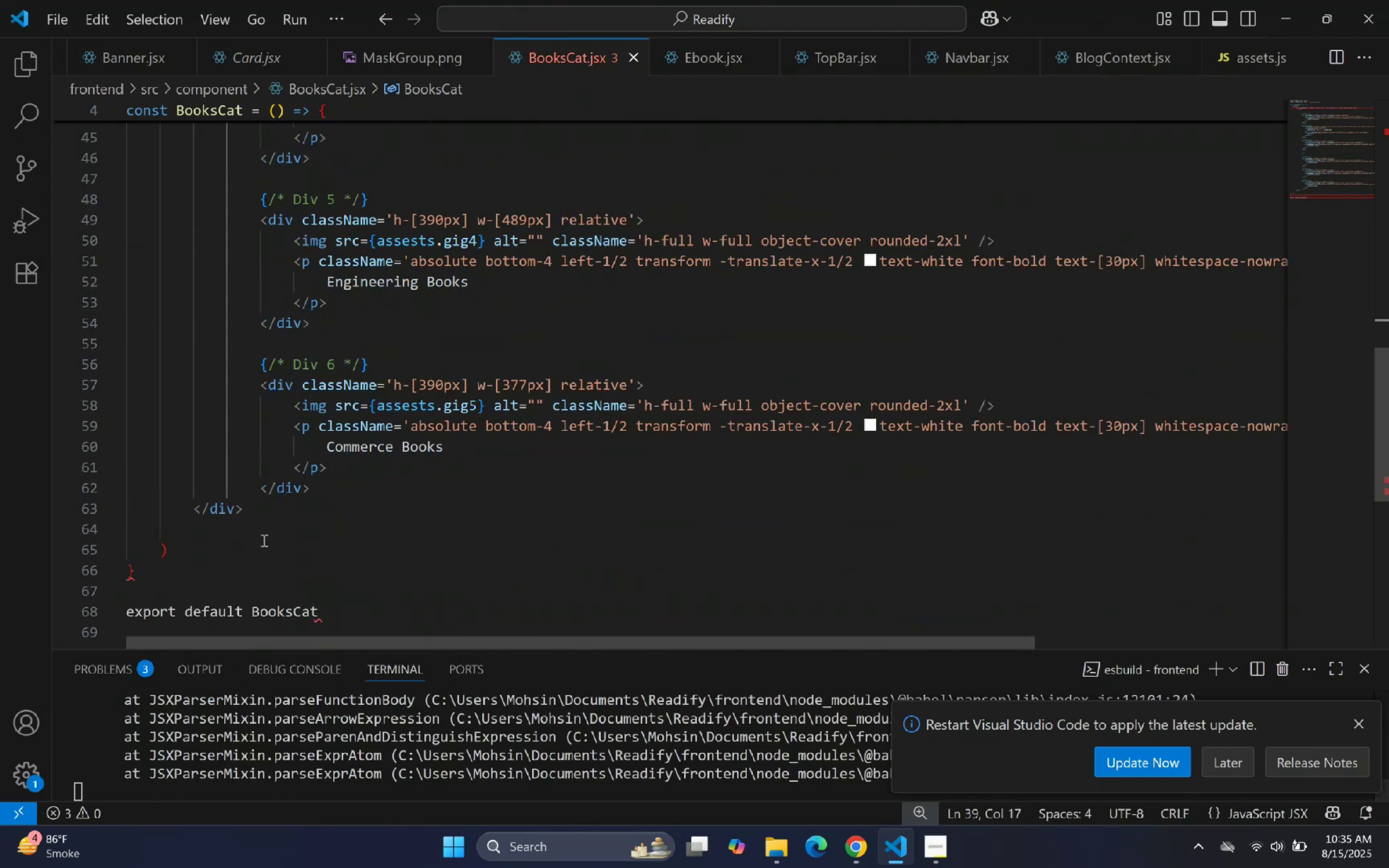 
scroll: coordinate [318, 391], scroll_direction: up, amount: 4.0
 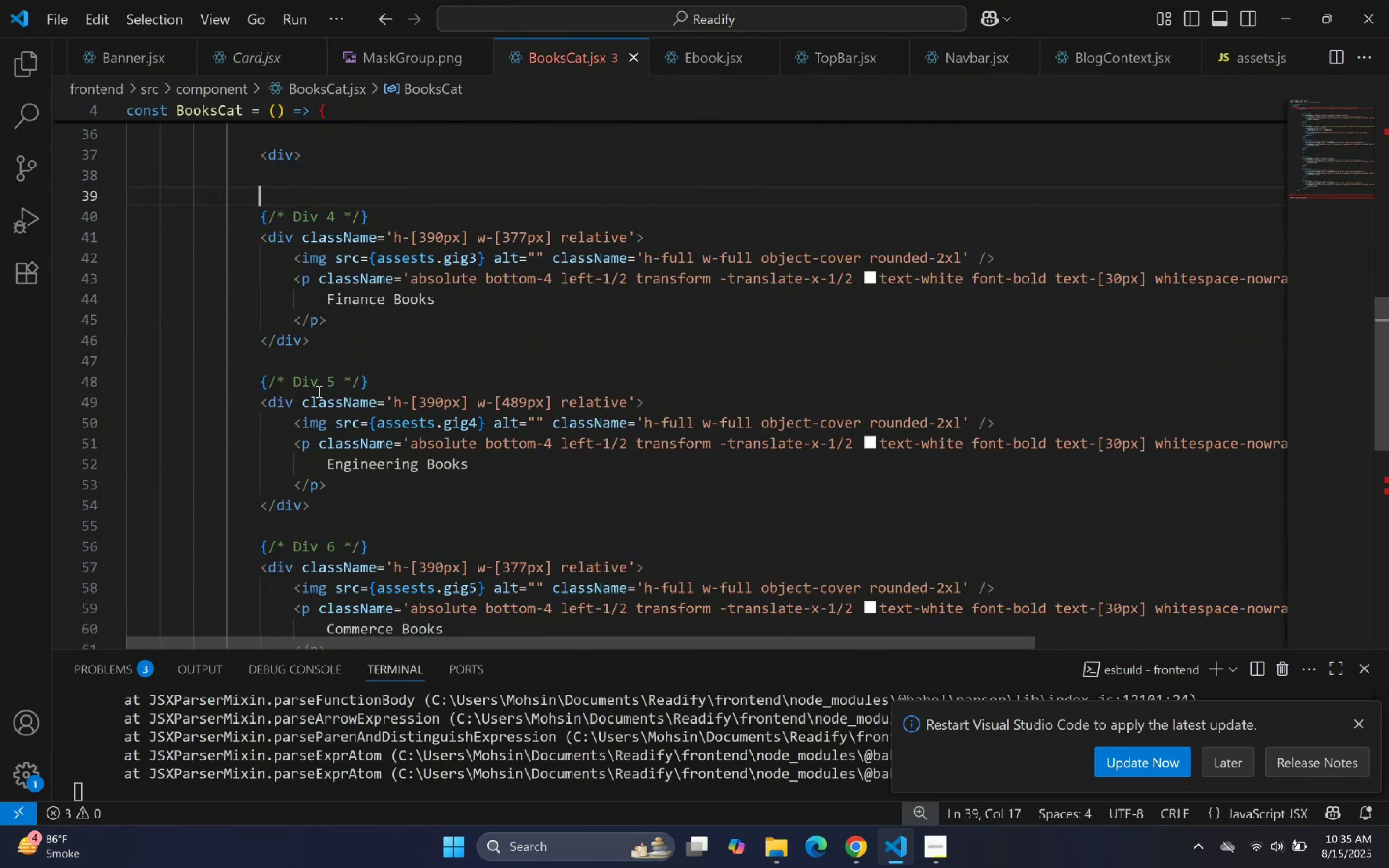 
scroll: coordinate [319, 391], scroll_direction: down, amount: 3.0
 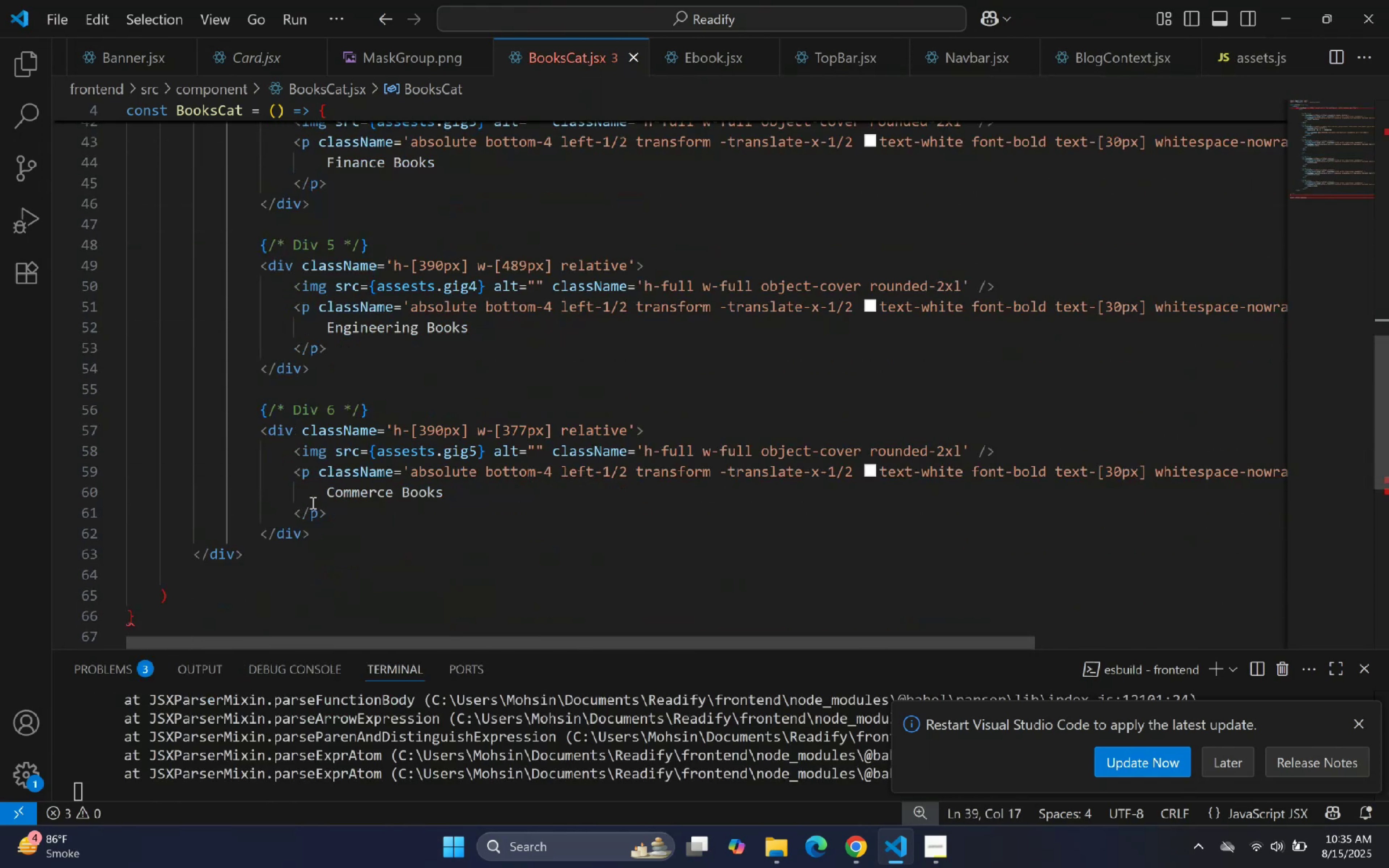 
left_click([321, 529])
 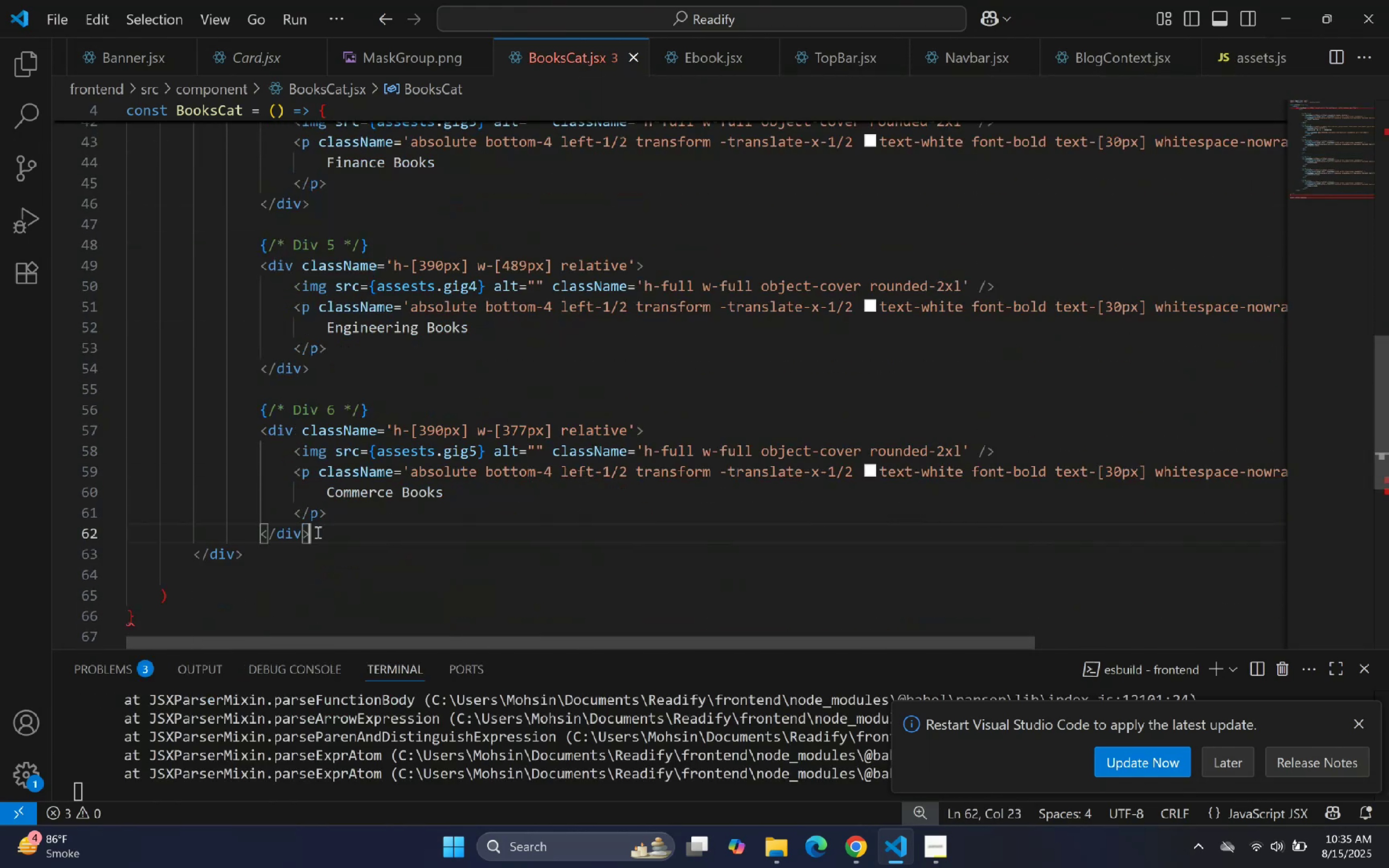 
key(Enter)
 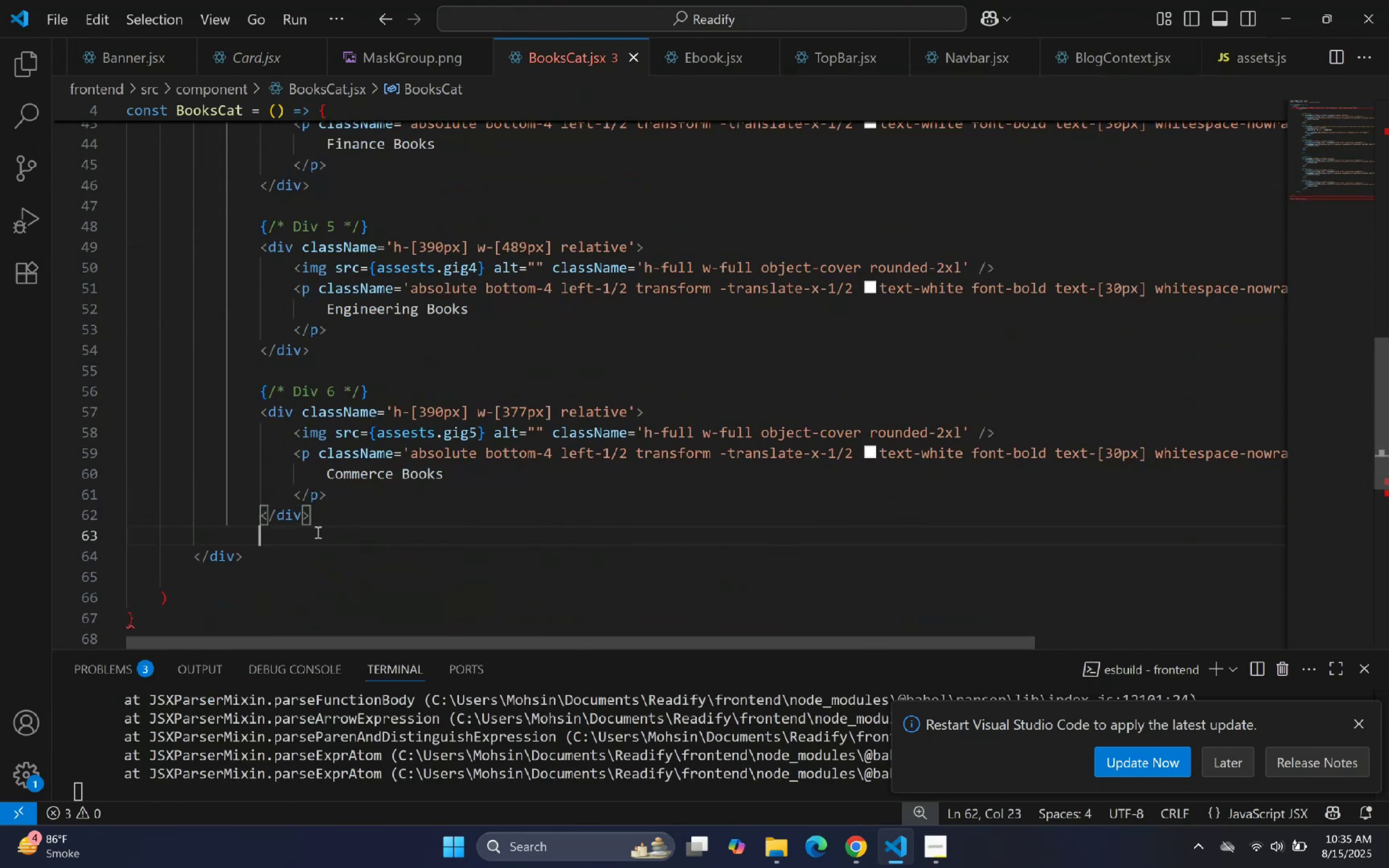 
key(Control+ControlLeft)
 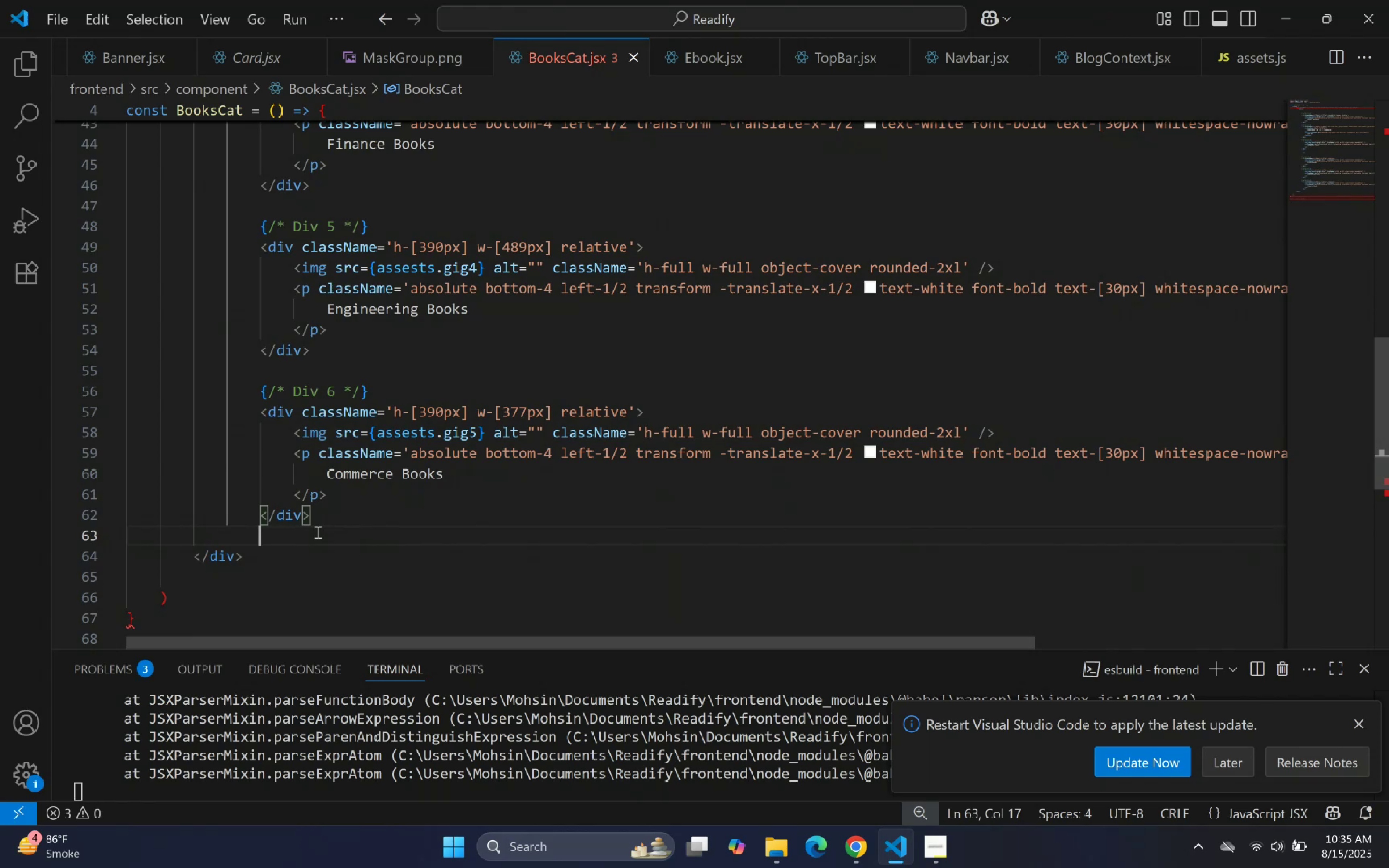 
key(Control+V)
 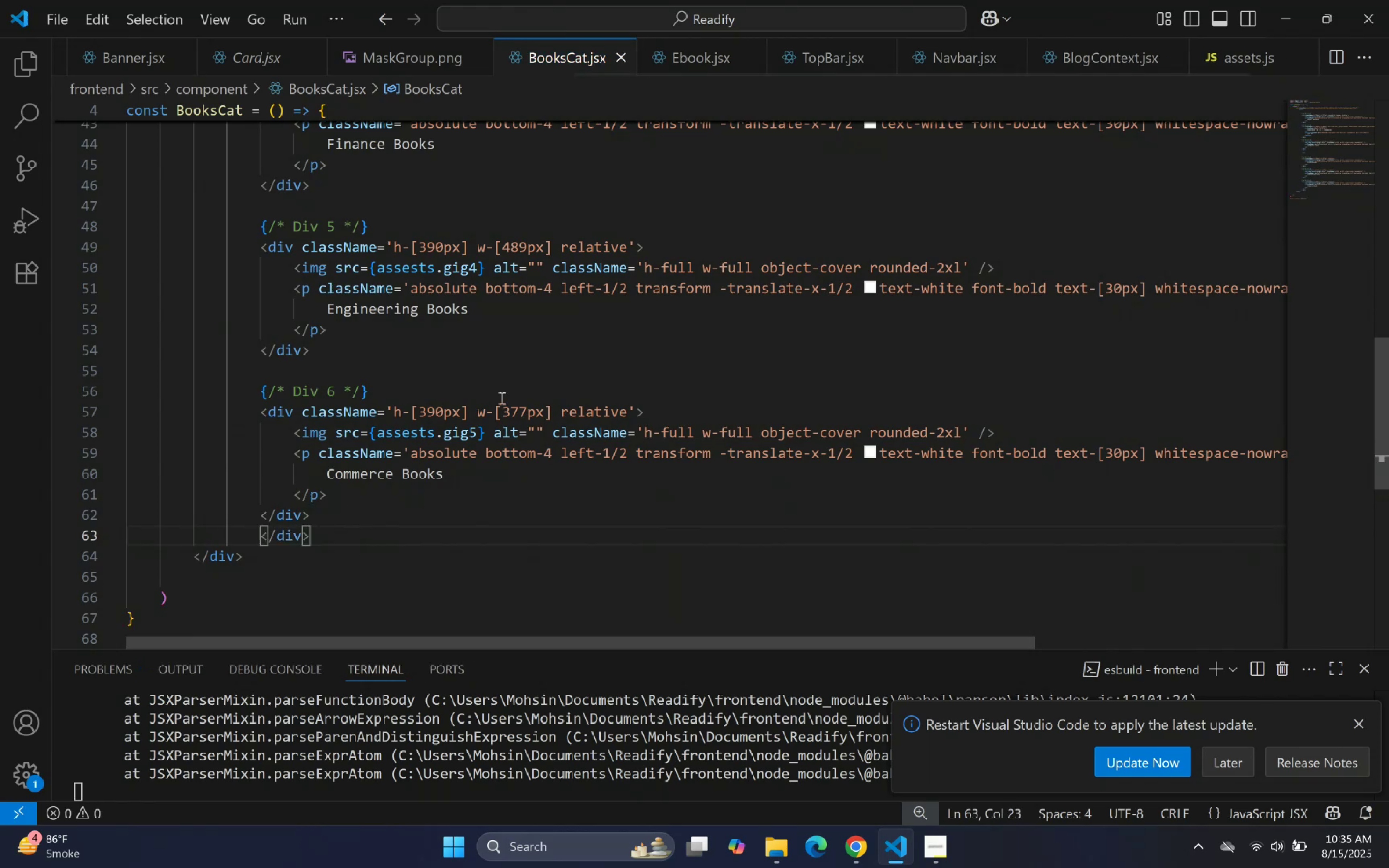 
right_click([580, 333])
 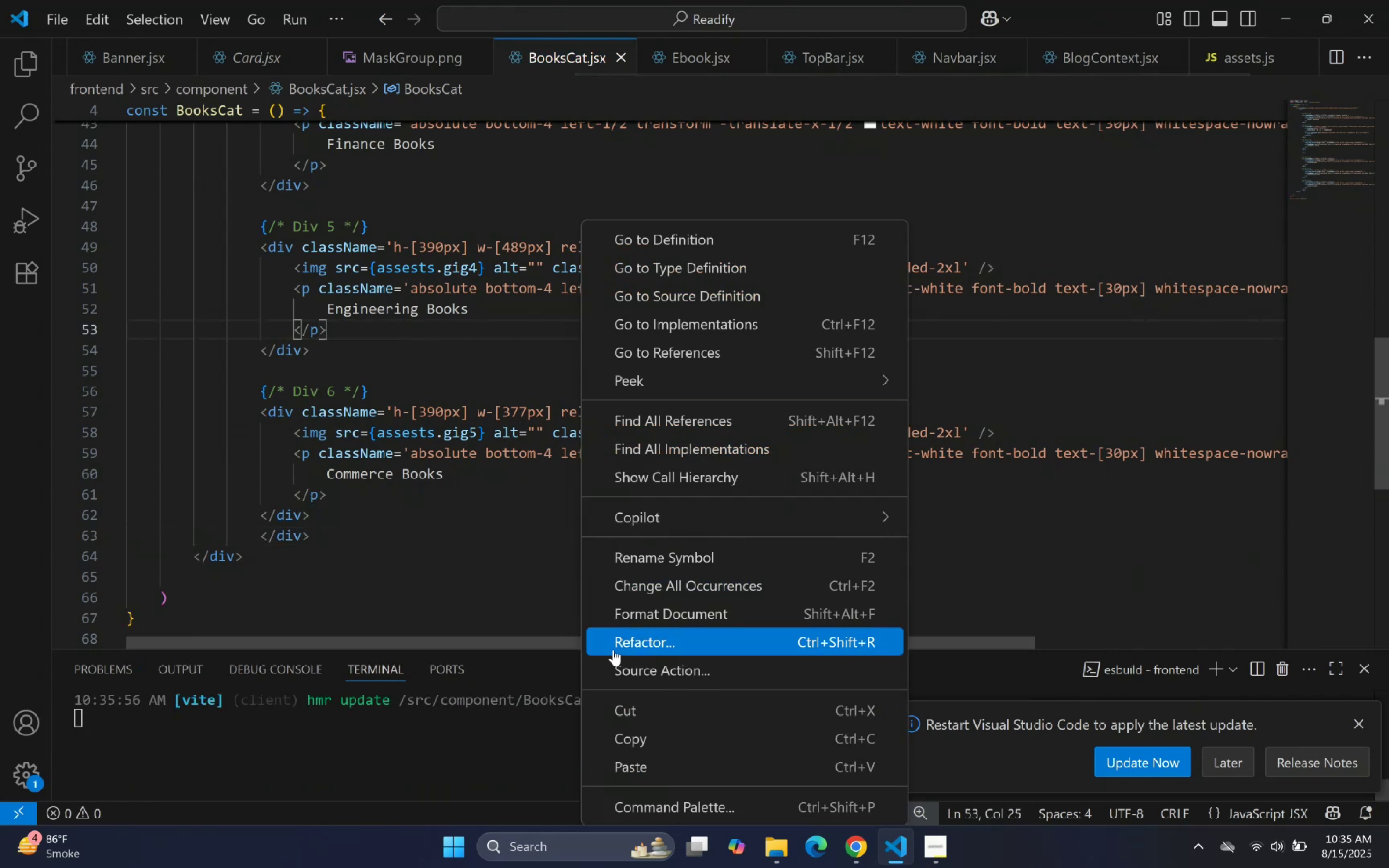 
left_click([671, 620])
 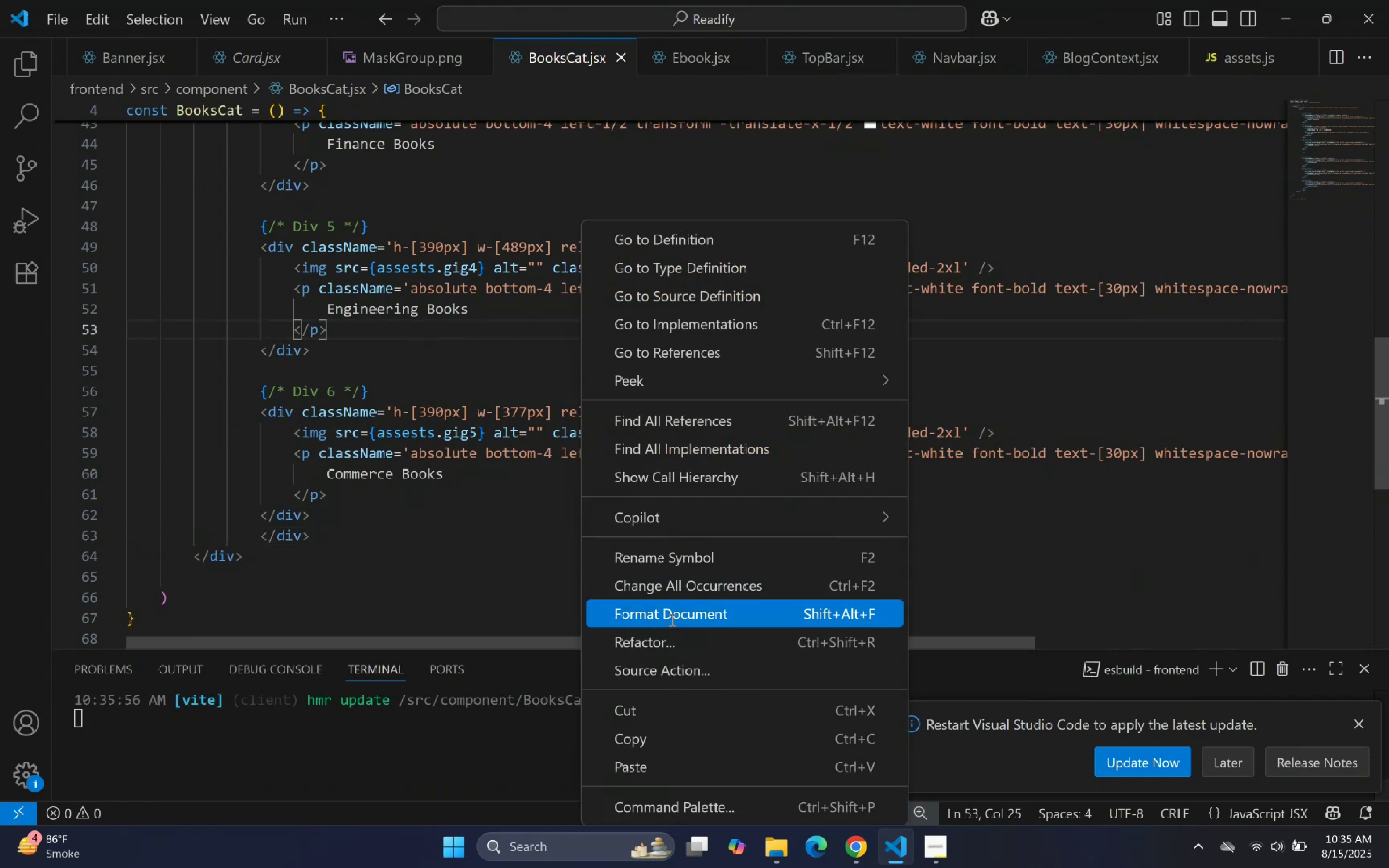 
scroll: coordinate [489, 376], scroll_direction: up, amount: 24.0
 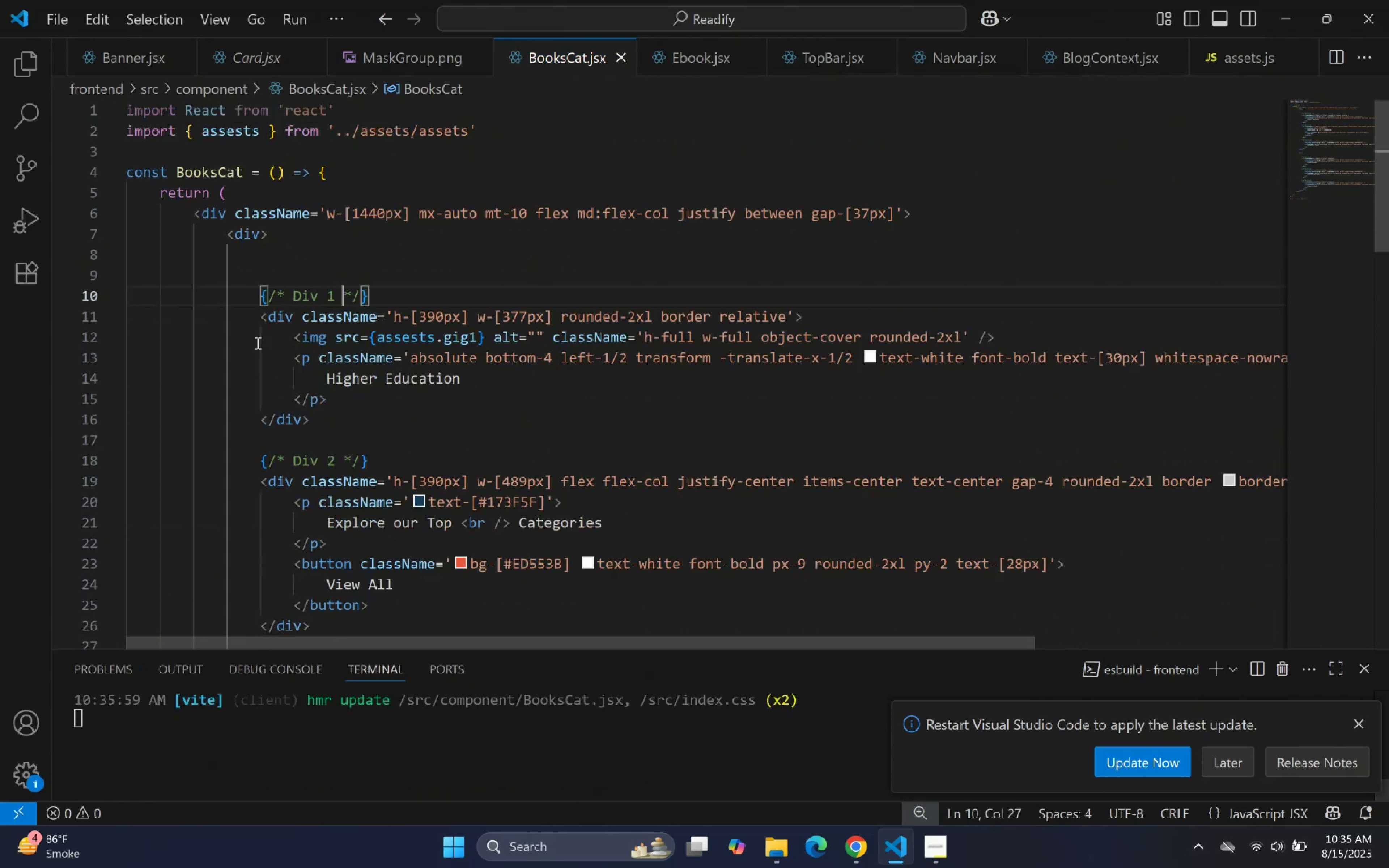 
triple_click([396, 416])
 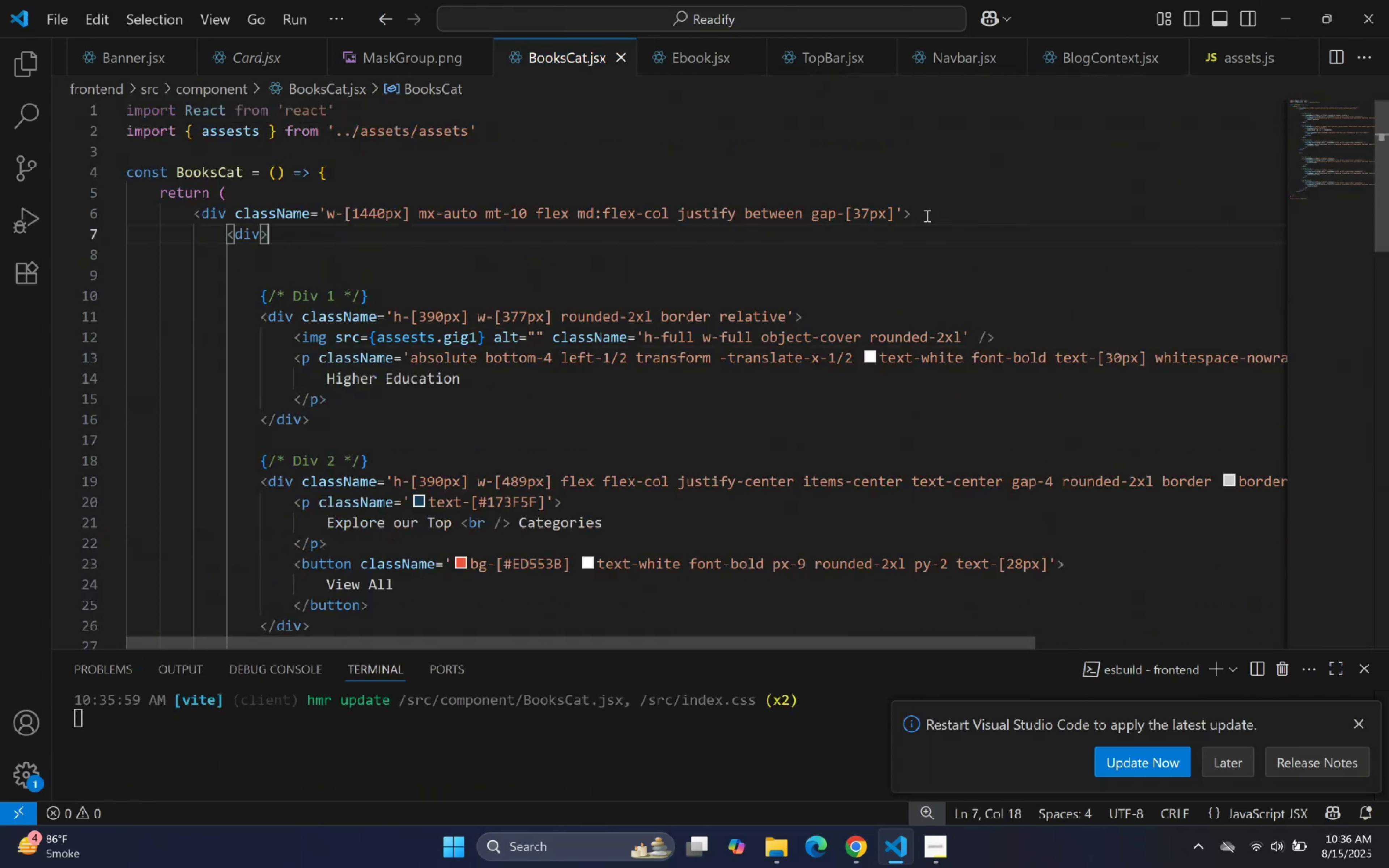 
key(Backslash)
 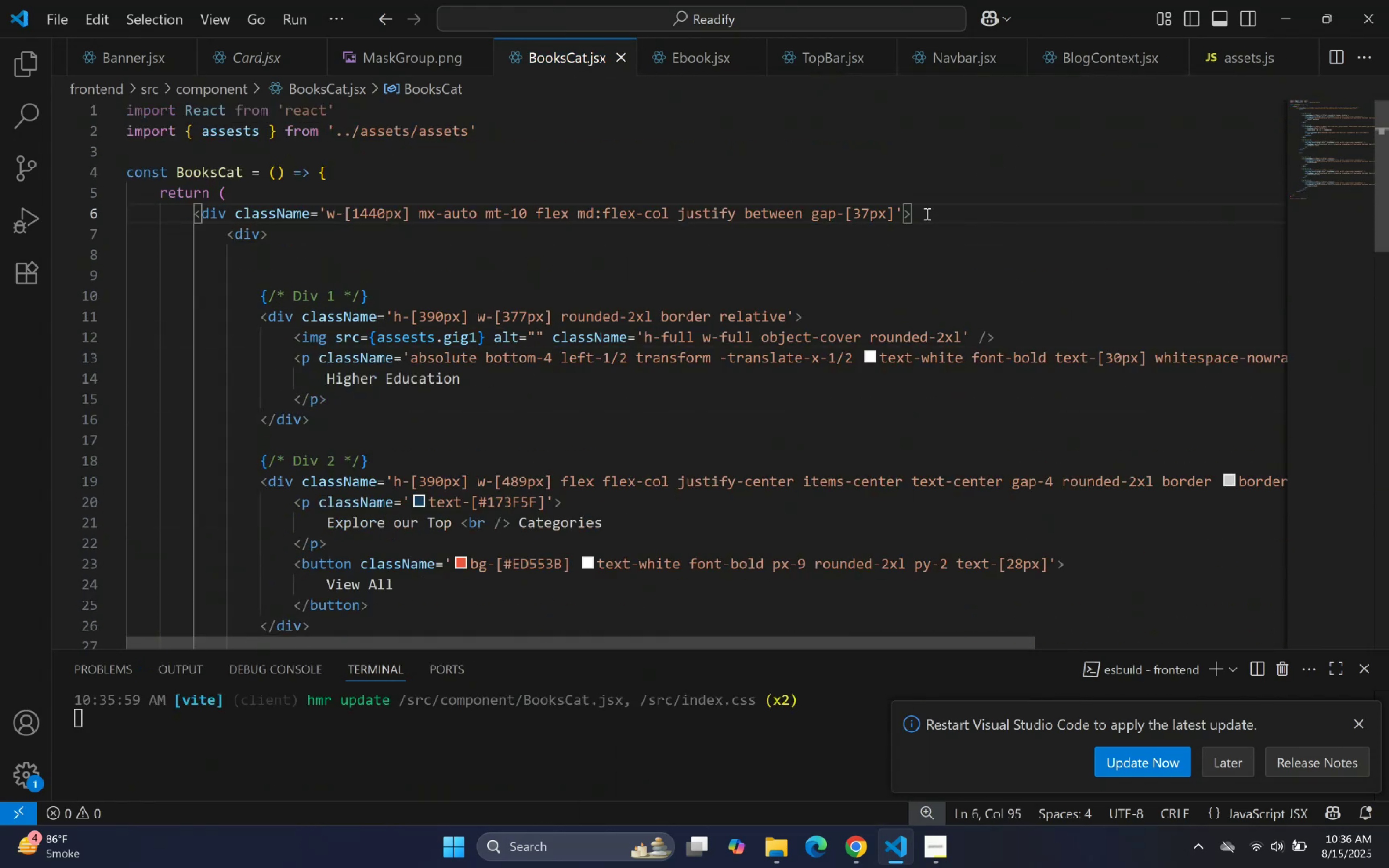 
key(Enter)
 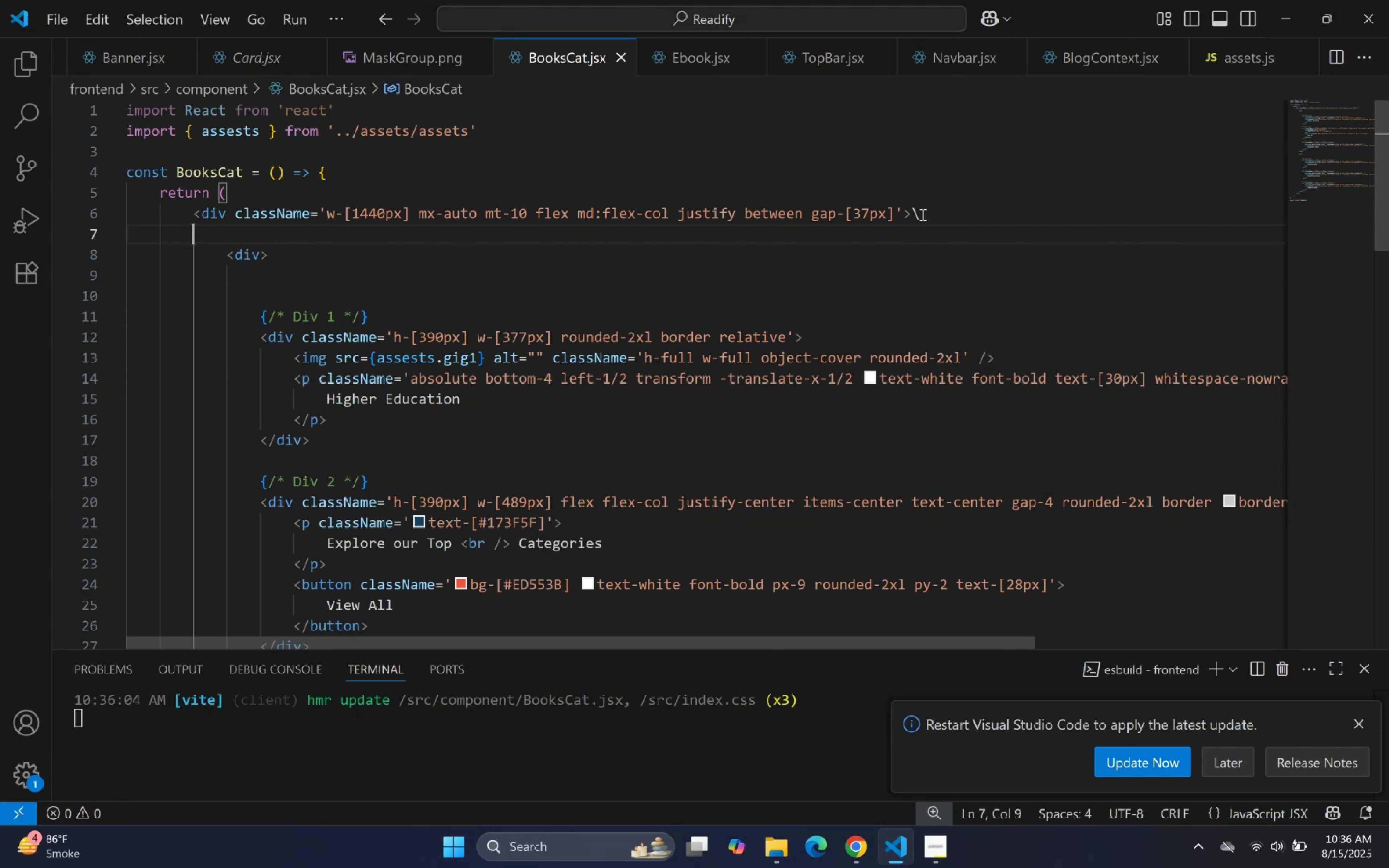 
wait(10.42)
 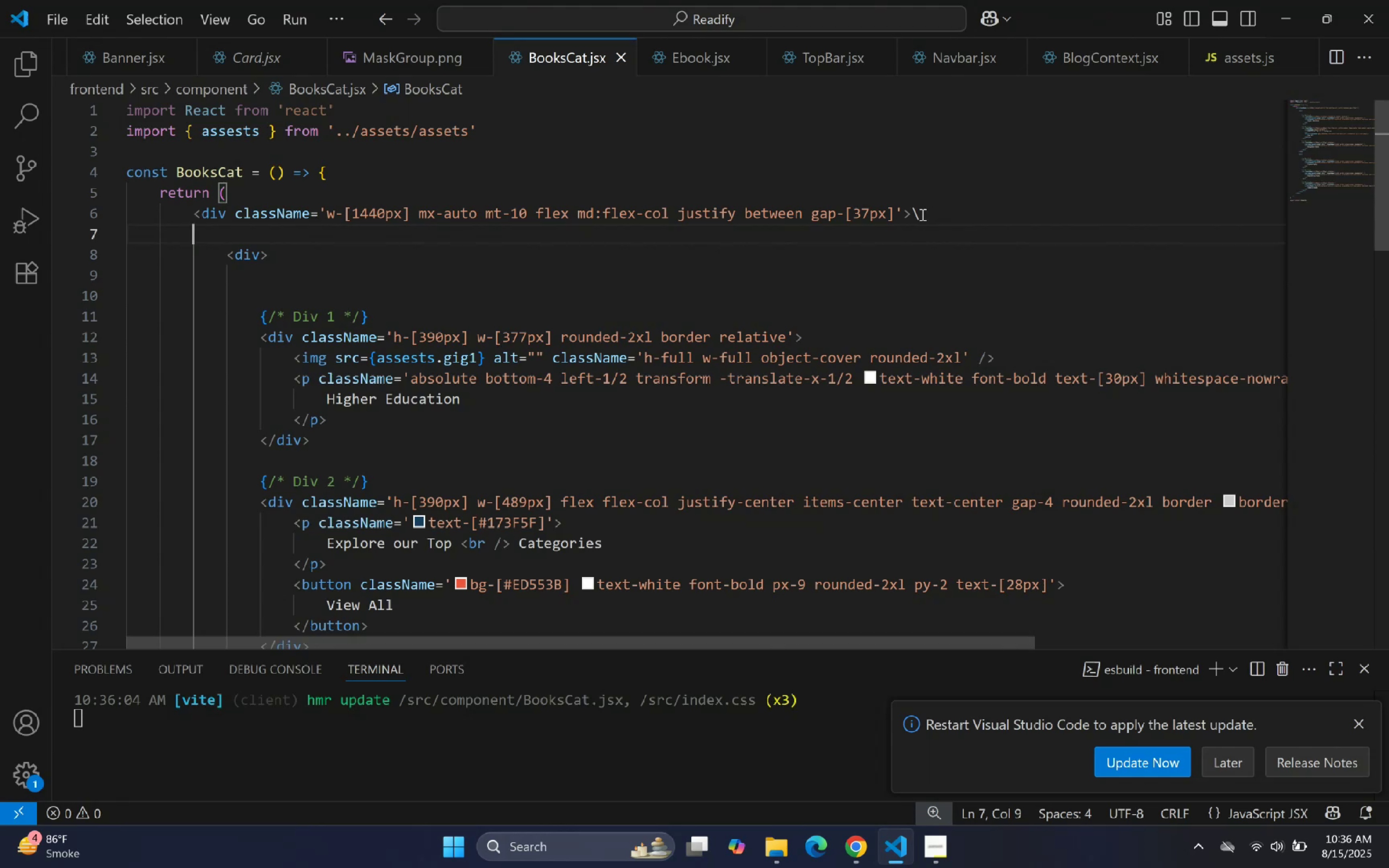 
double_click([258, 255])
 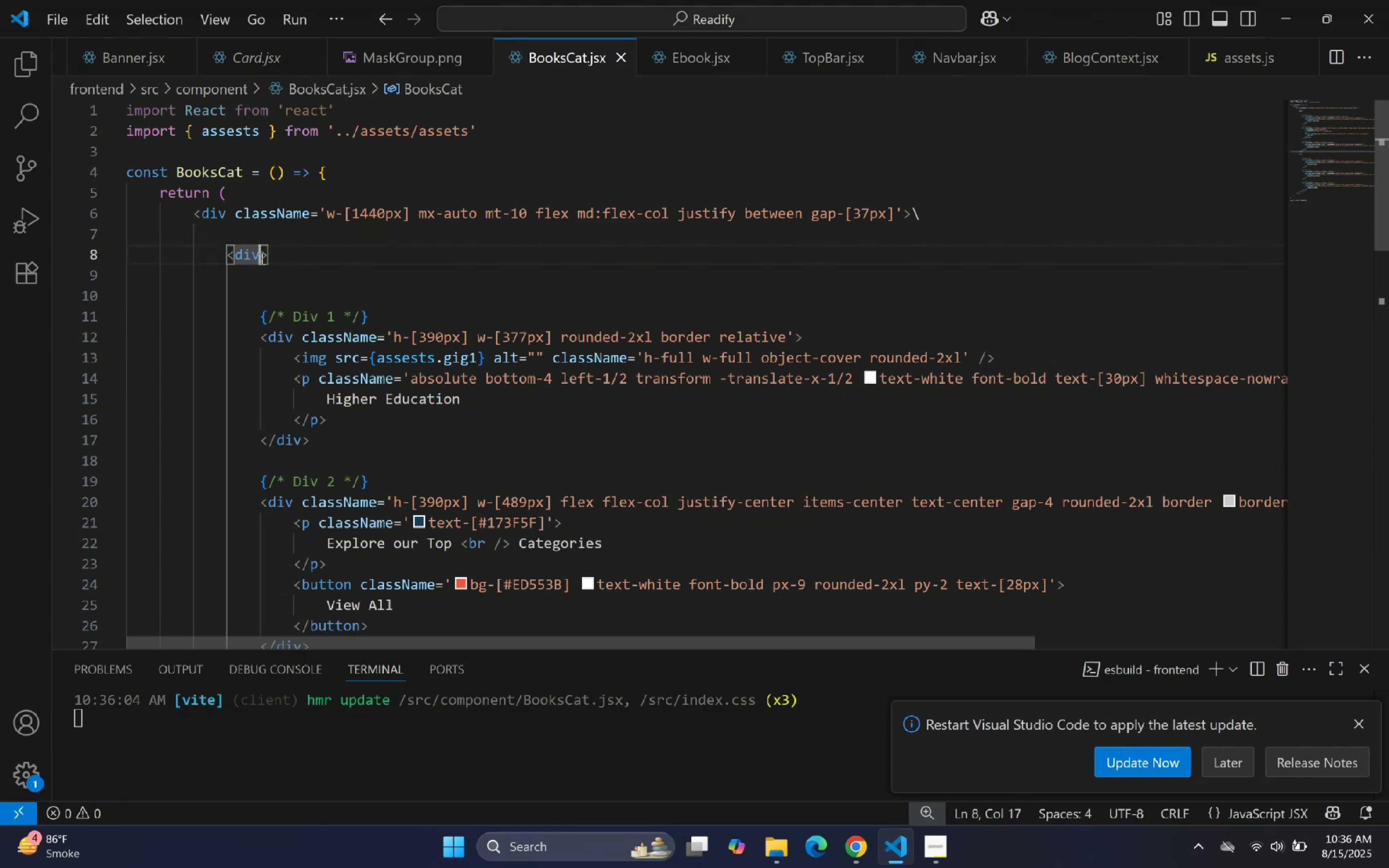 
type( clas)
 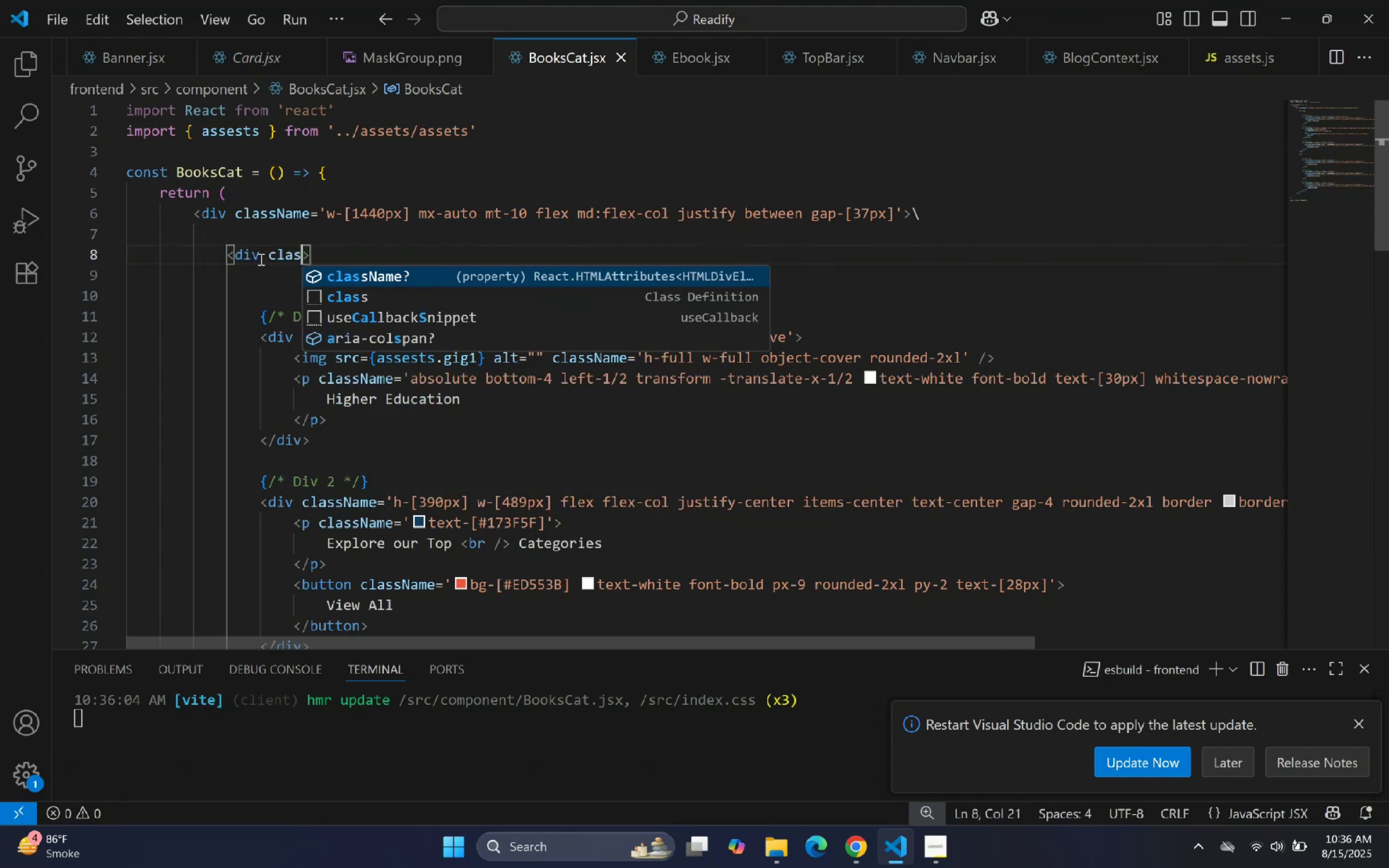 
key(Enter)
 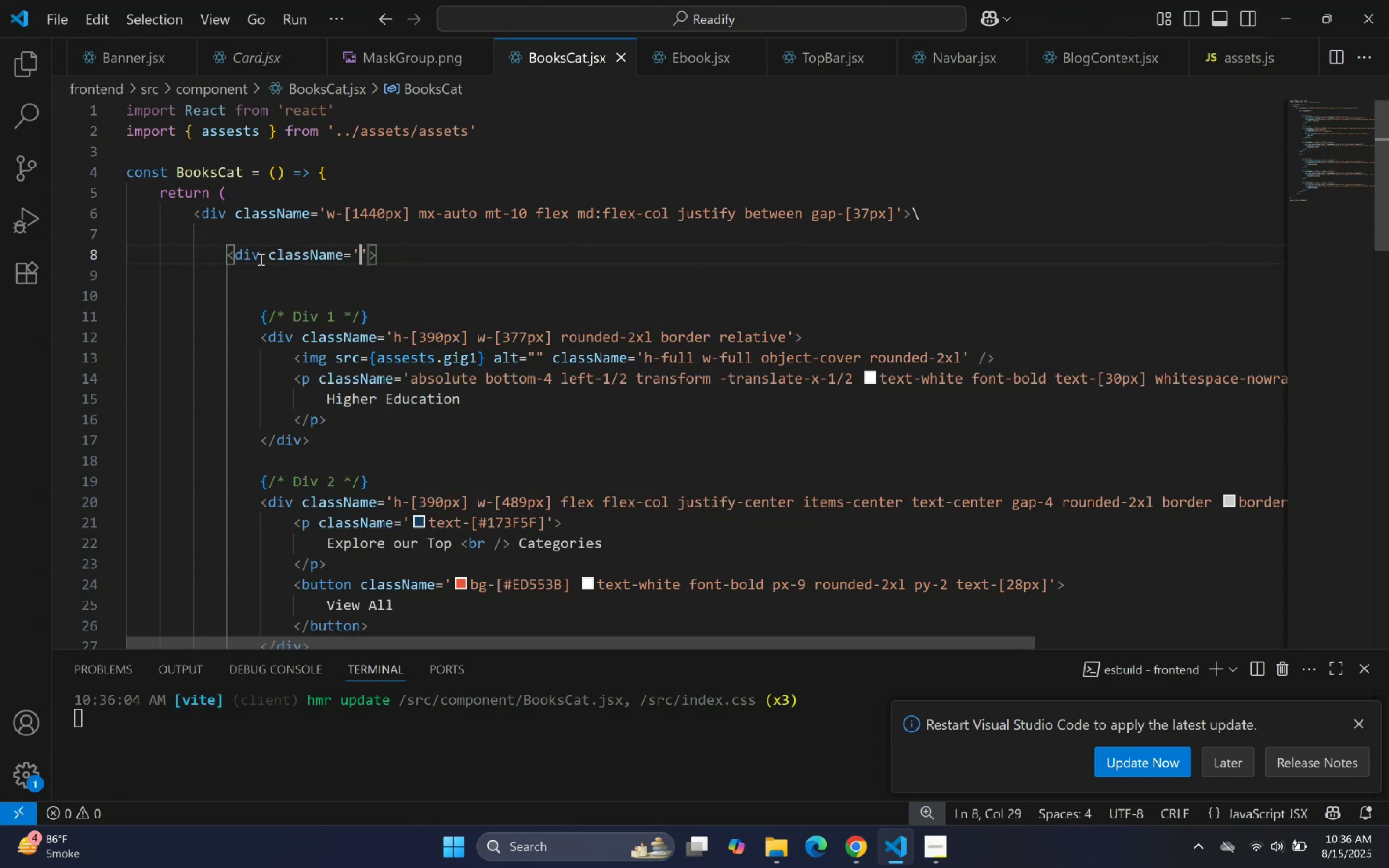 
type(flex gap-[])
 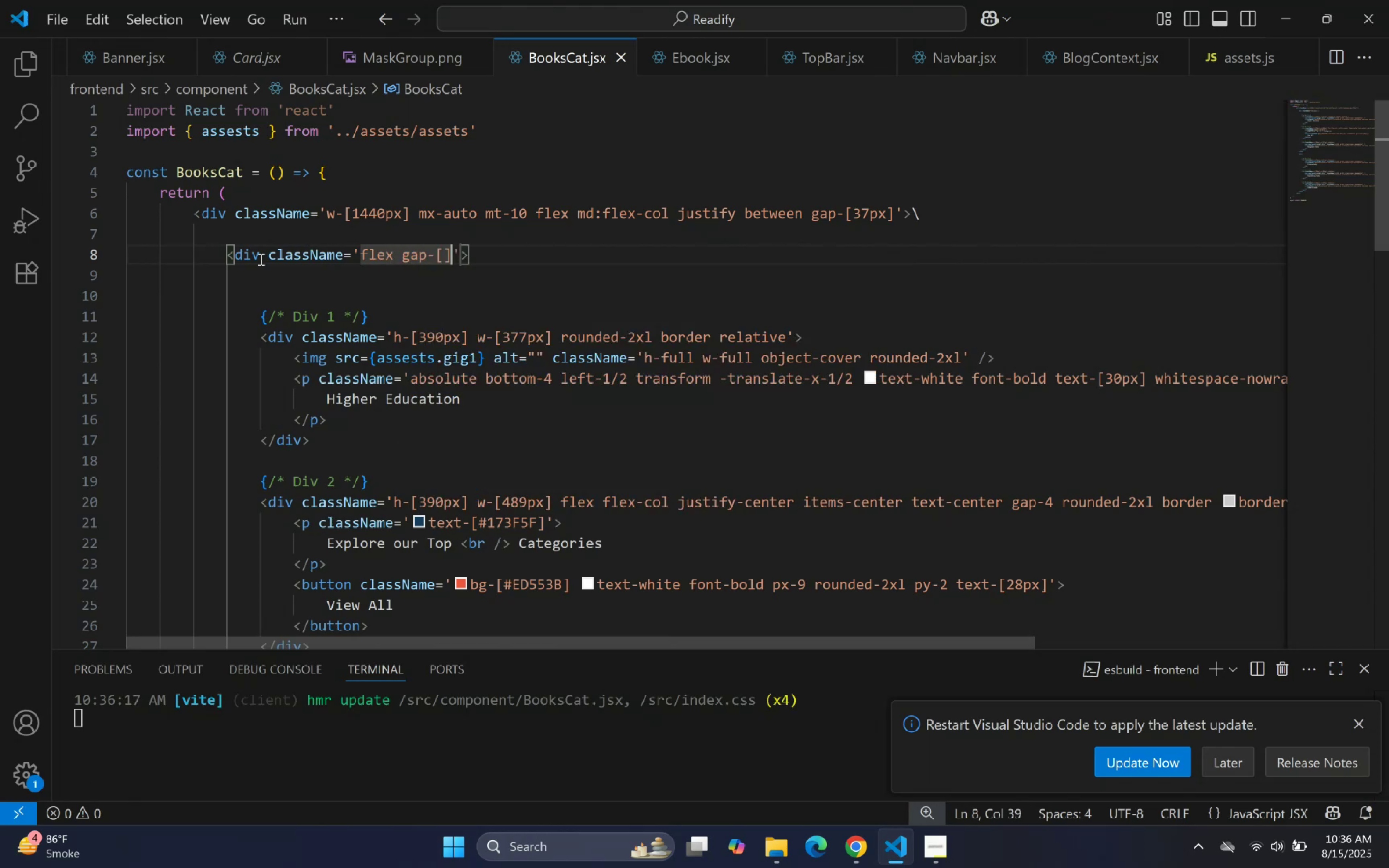 
key(ArrowLeft)
 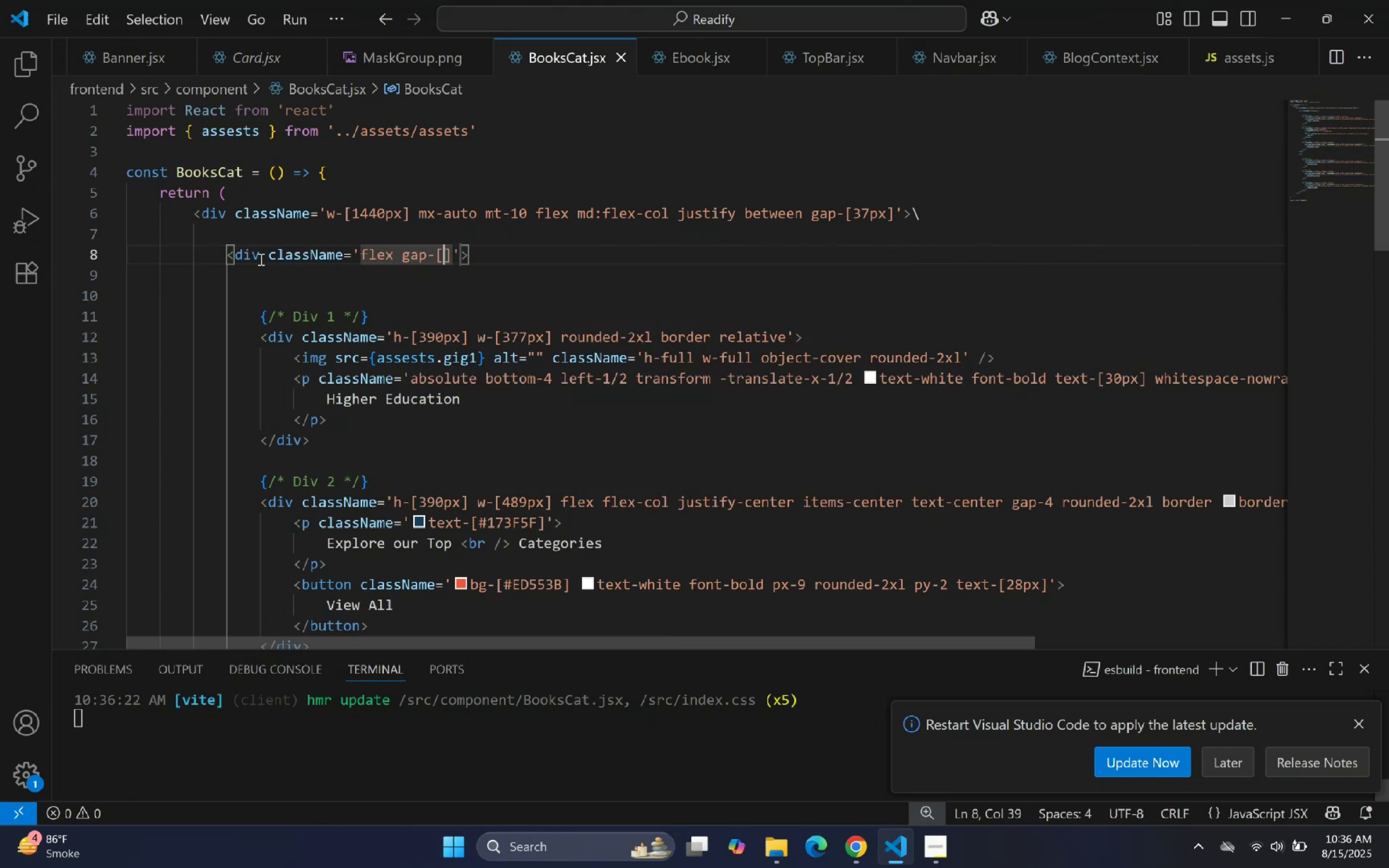 
type(37px)
 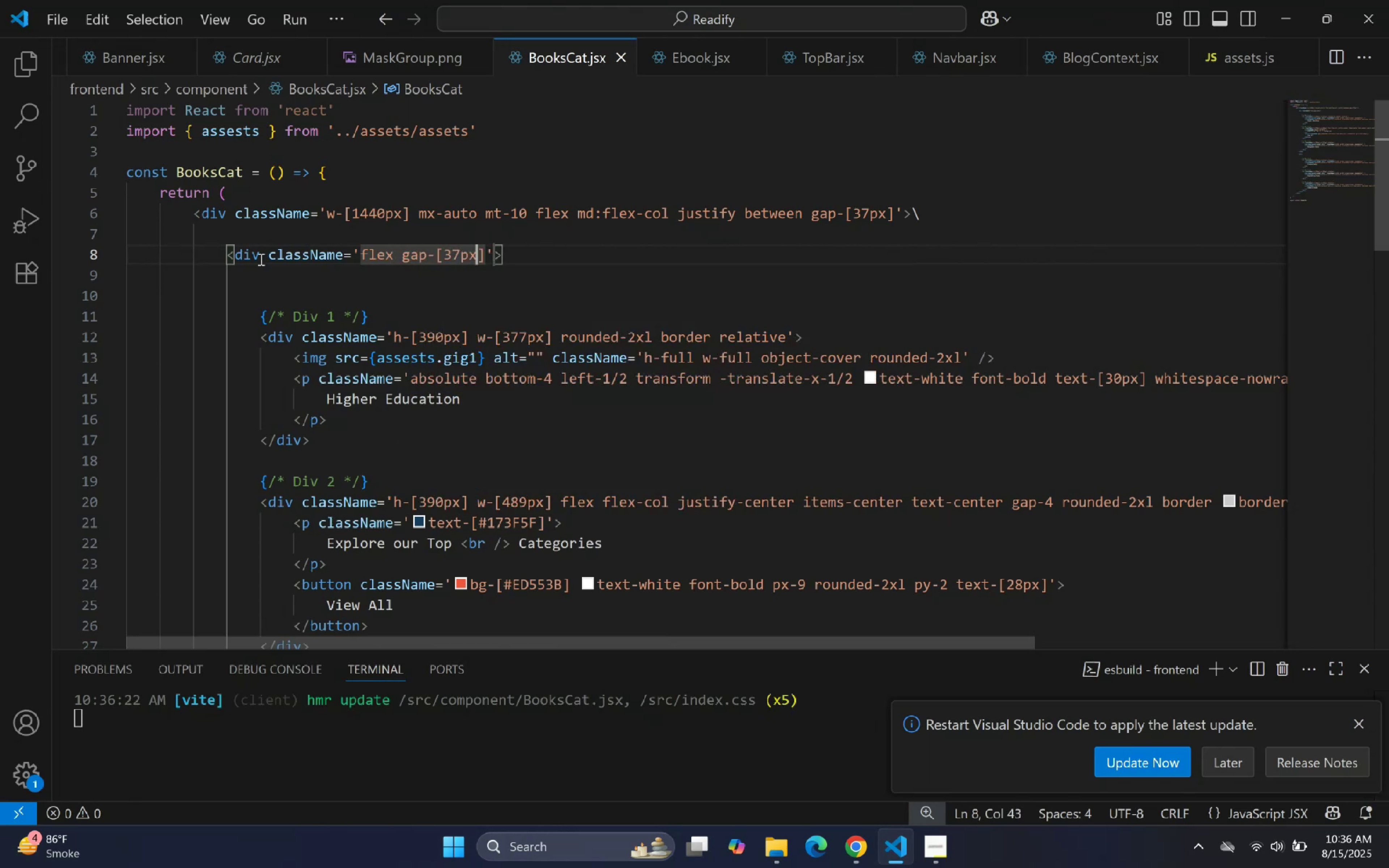 
key(ArrowRight)
 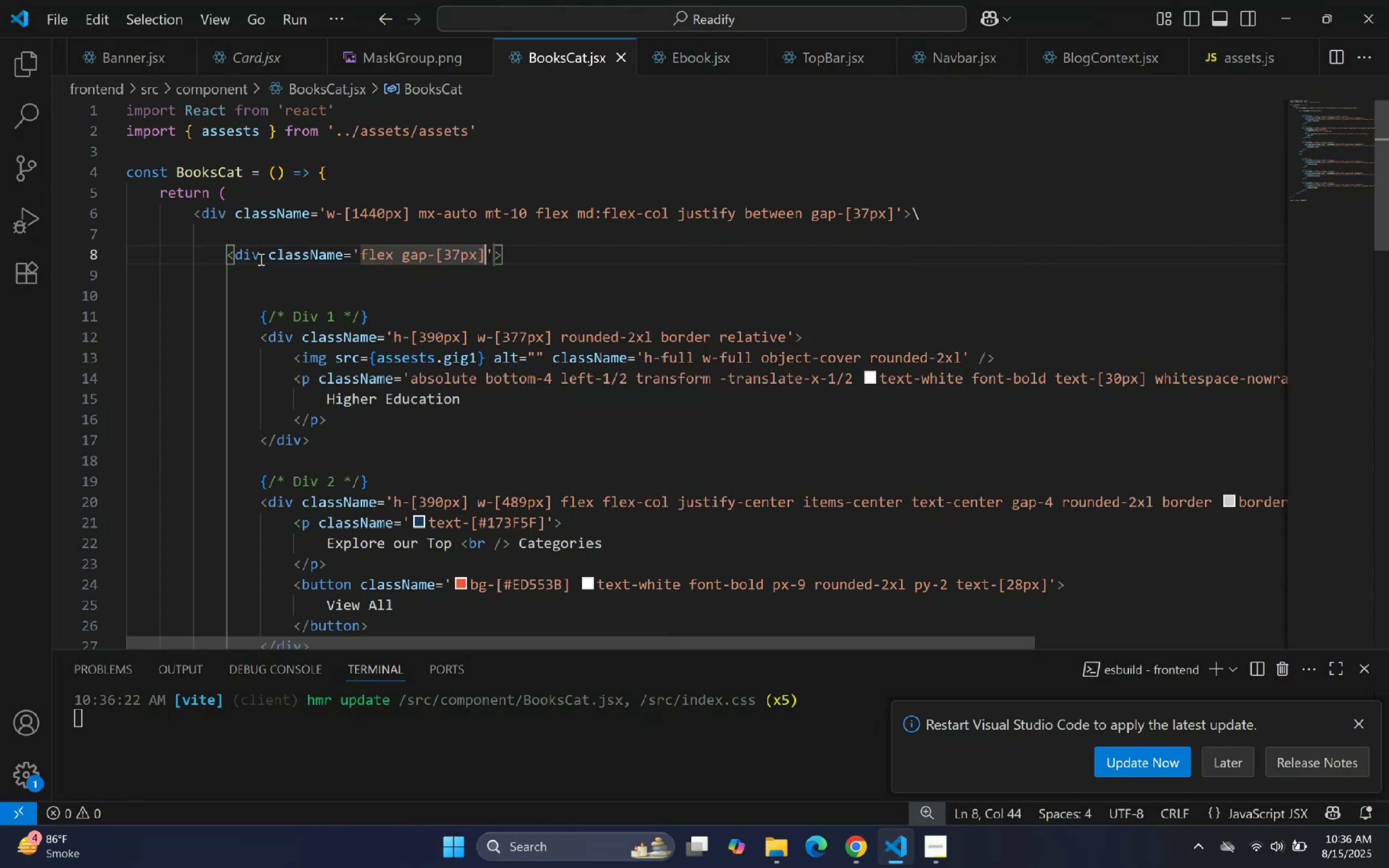 
type( flex-1)
 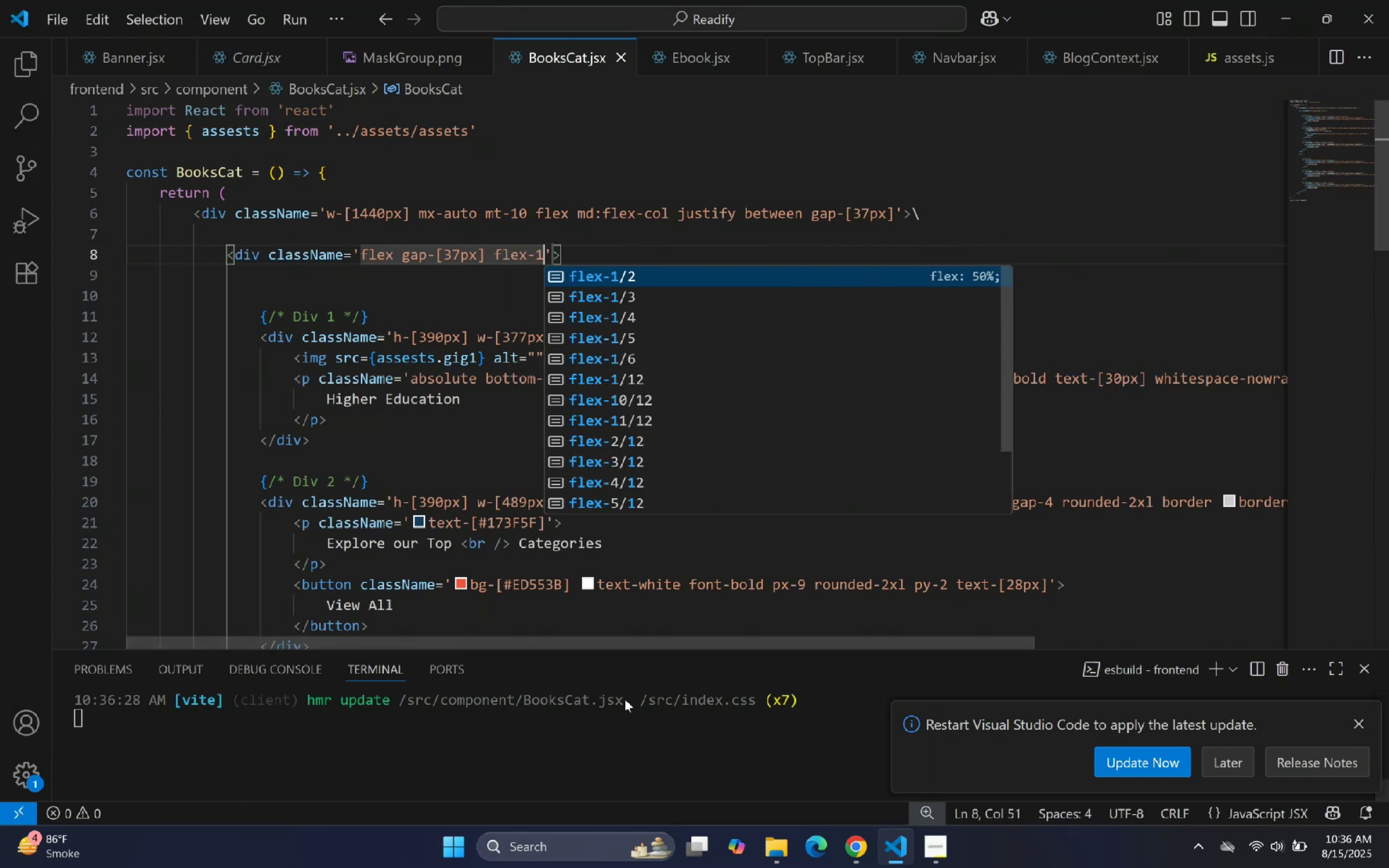 
left_click([881, 856])
 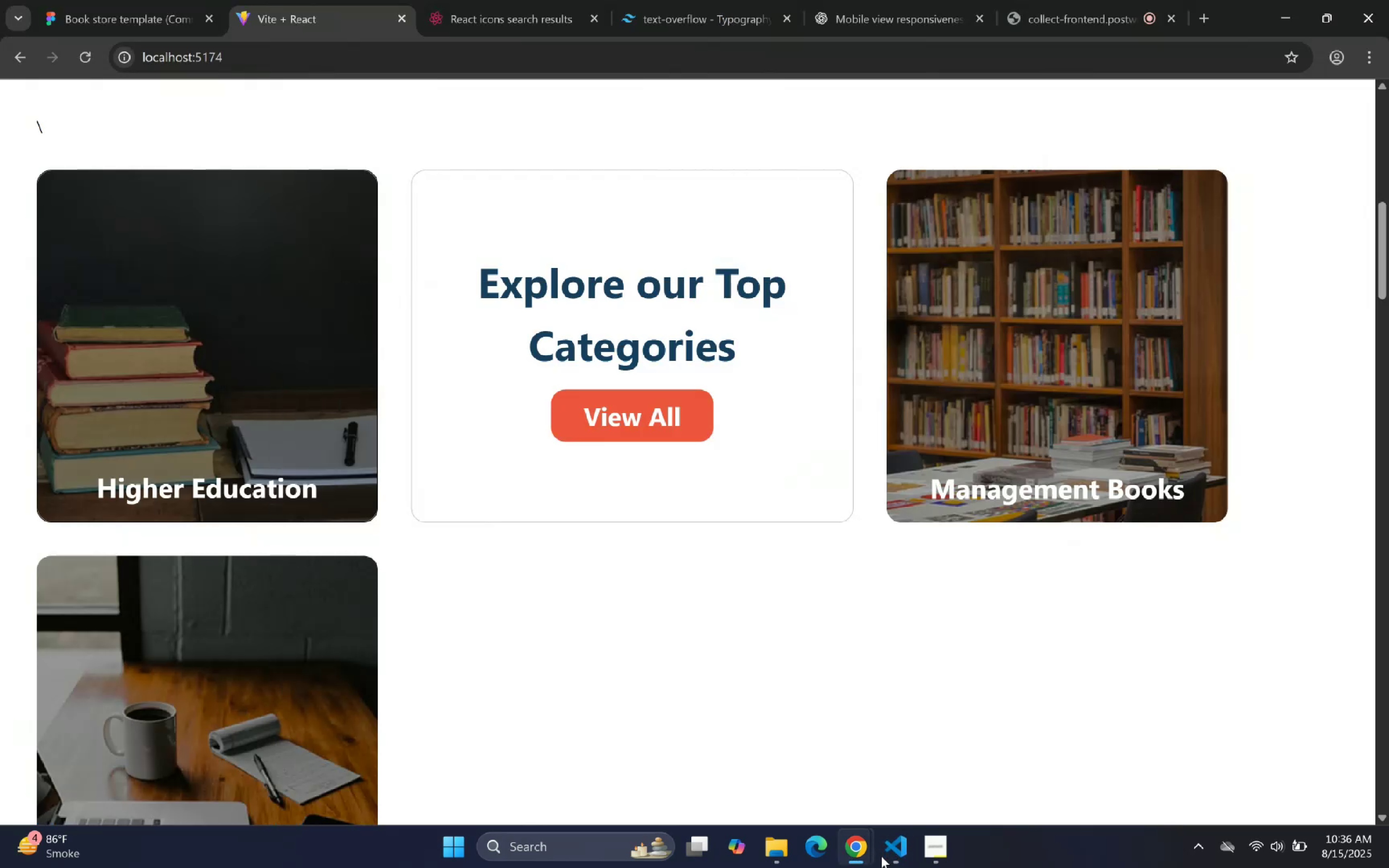 
left_click([881, 856])
 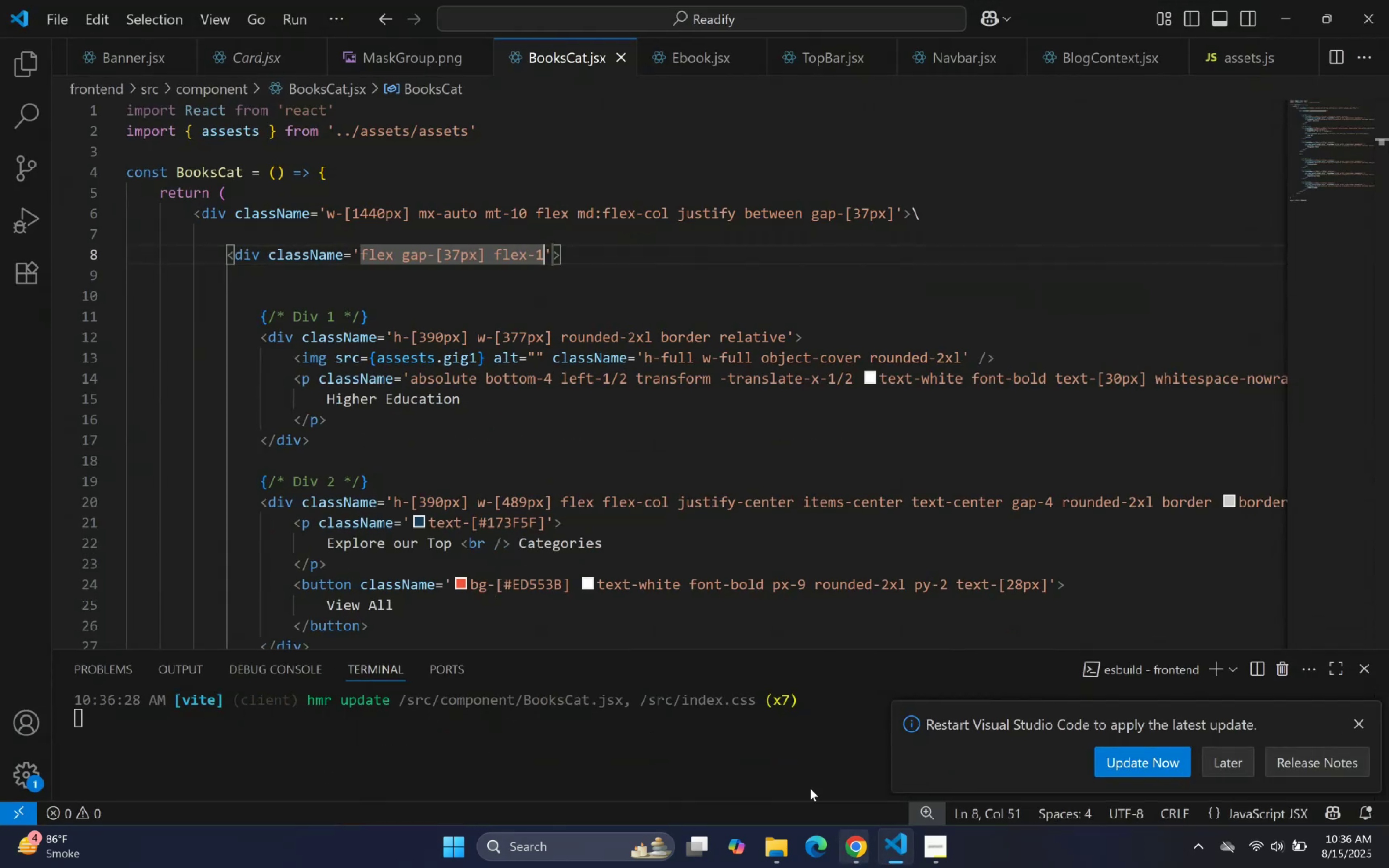 
left_click([658, 529])
 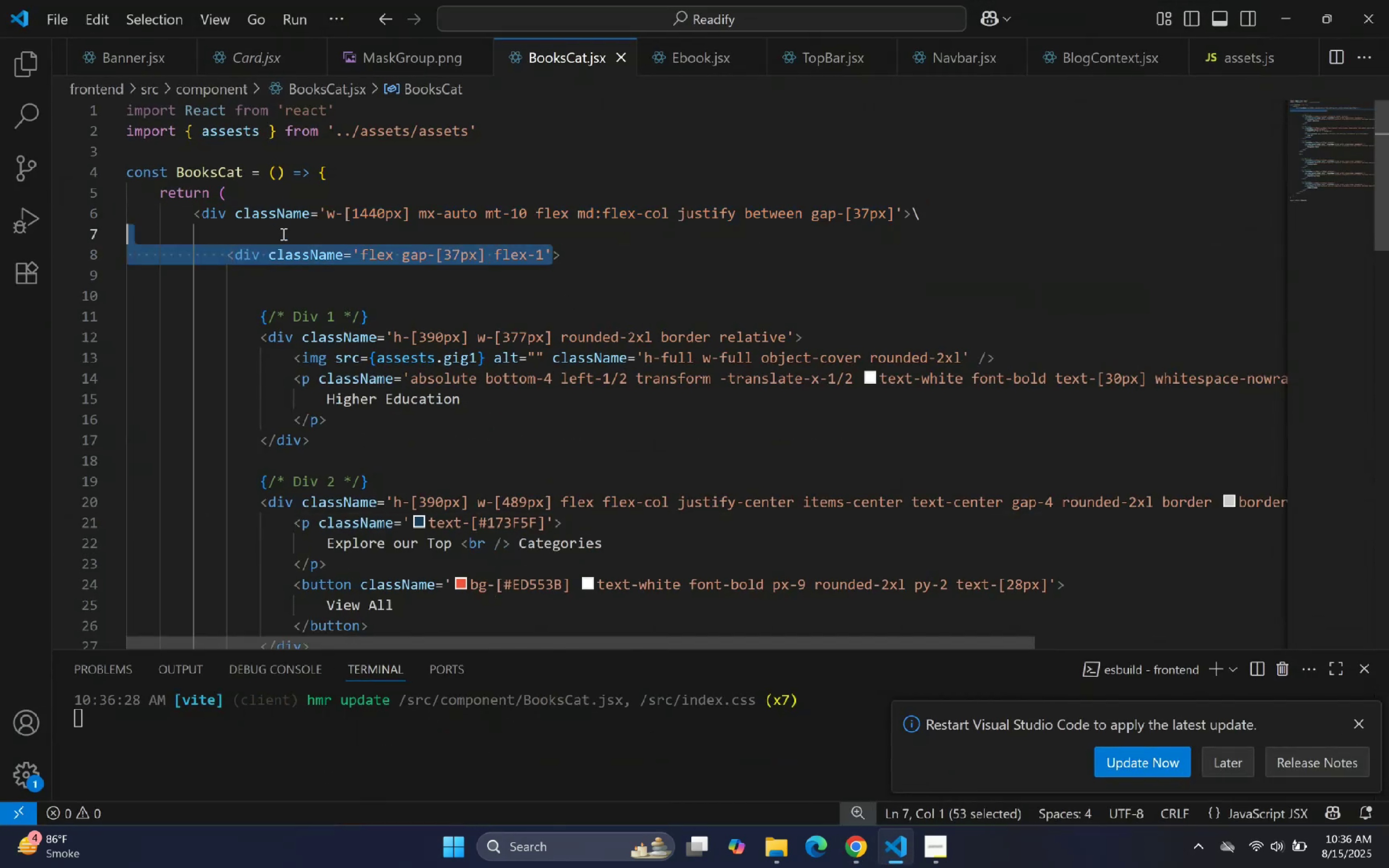 
key(Control+C)
 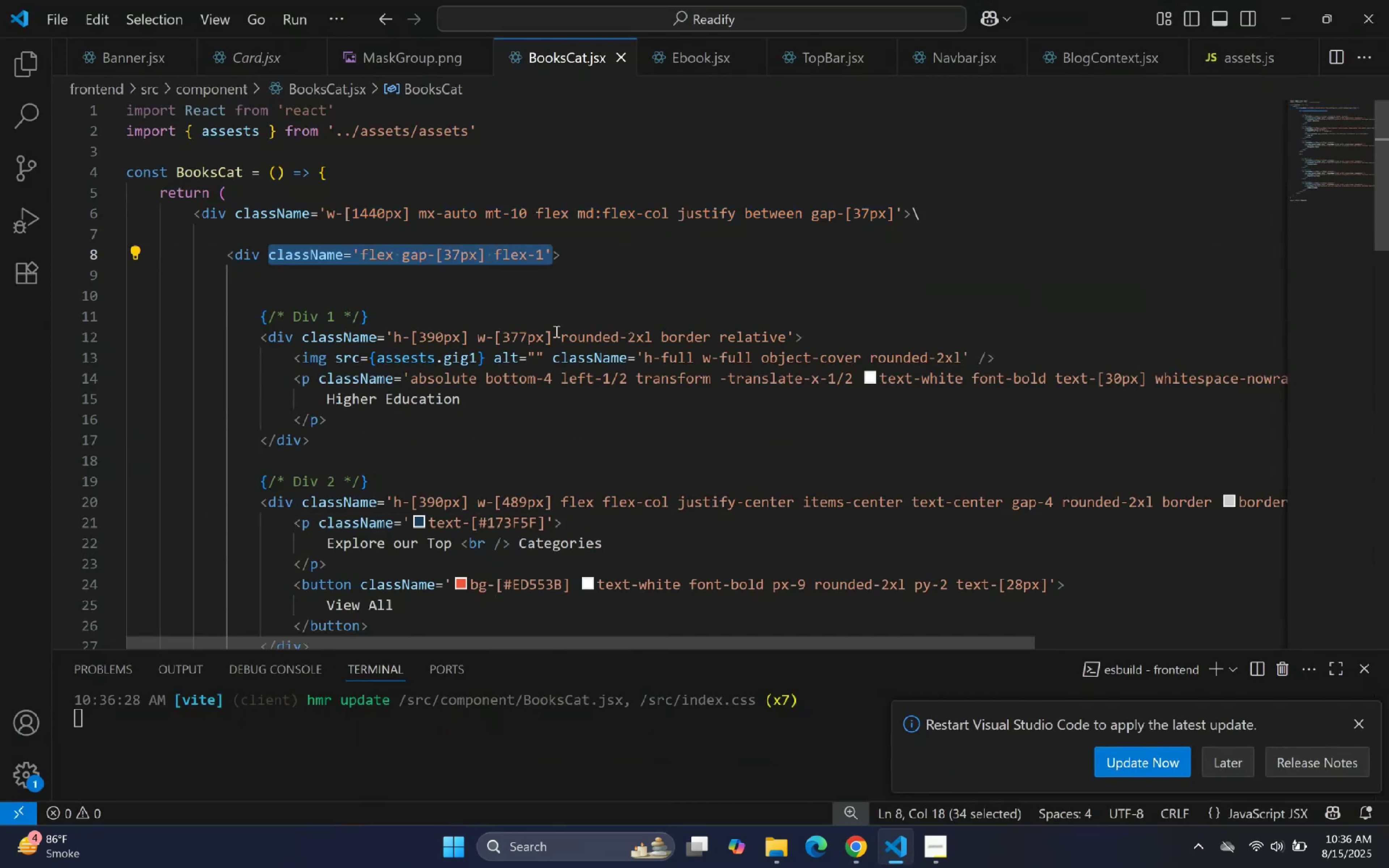 
key(Control+C)
 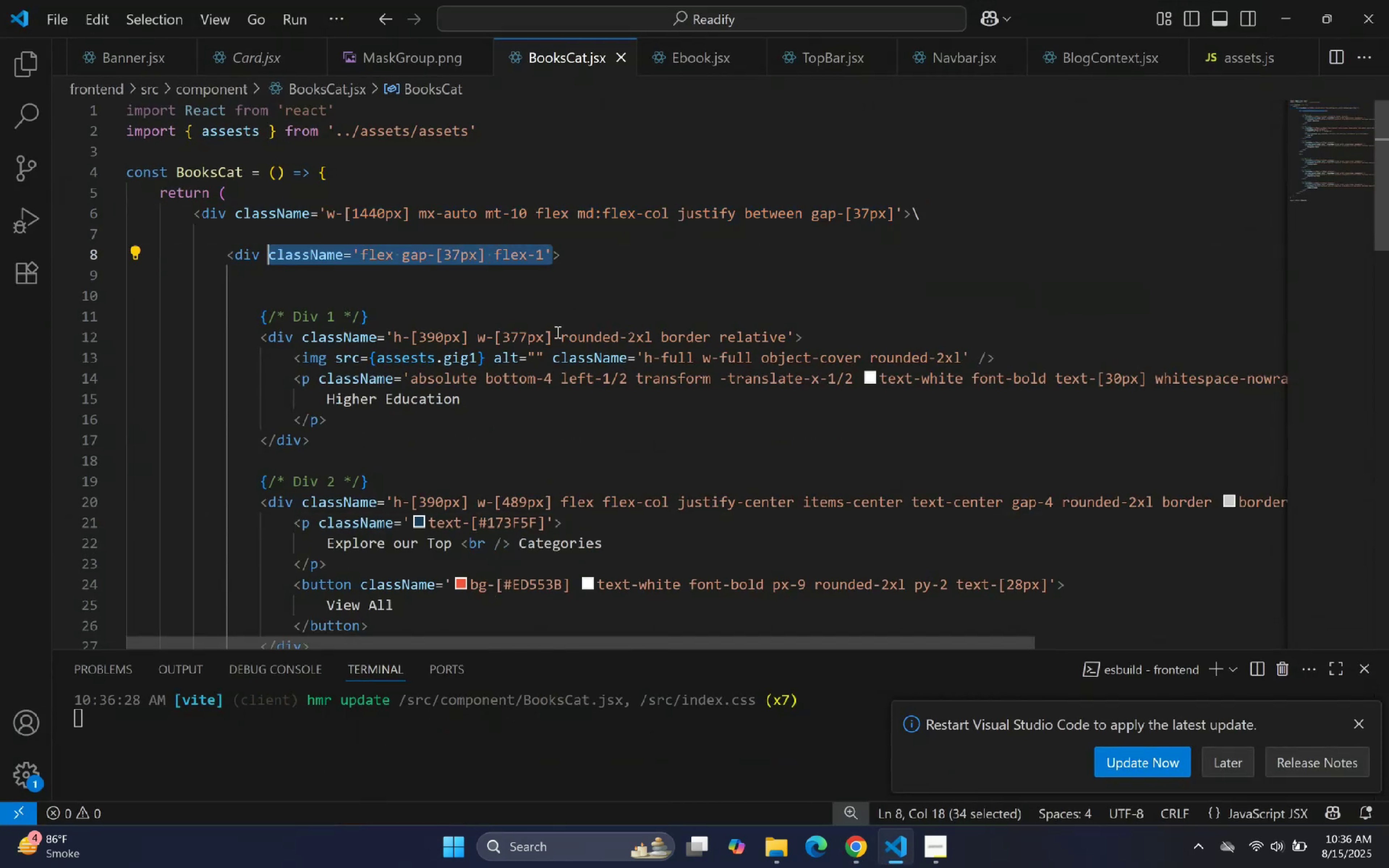 
scroll: coordinate [562, 327], scroll_direction: down, amount: 12.0
 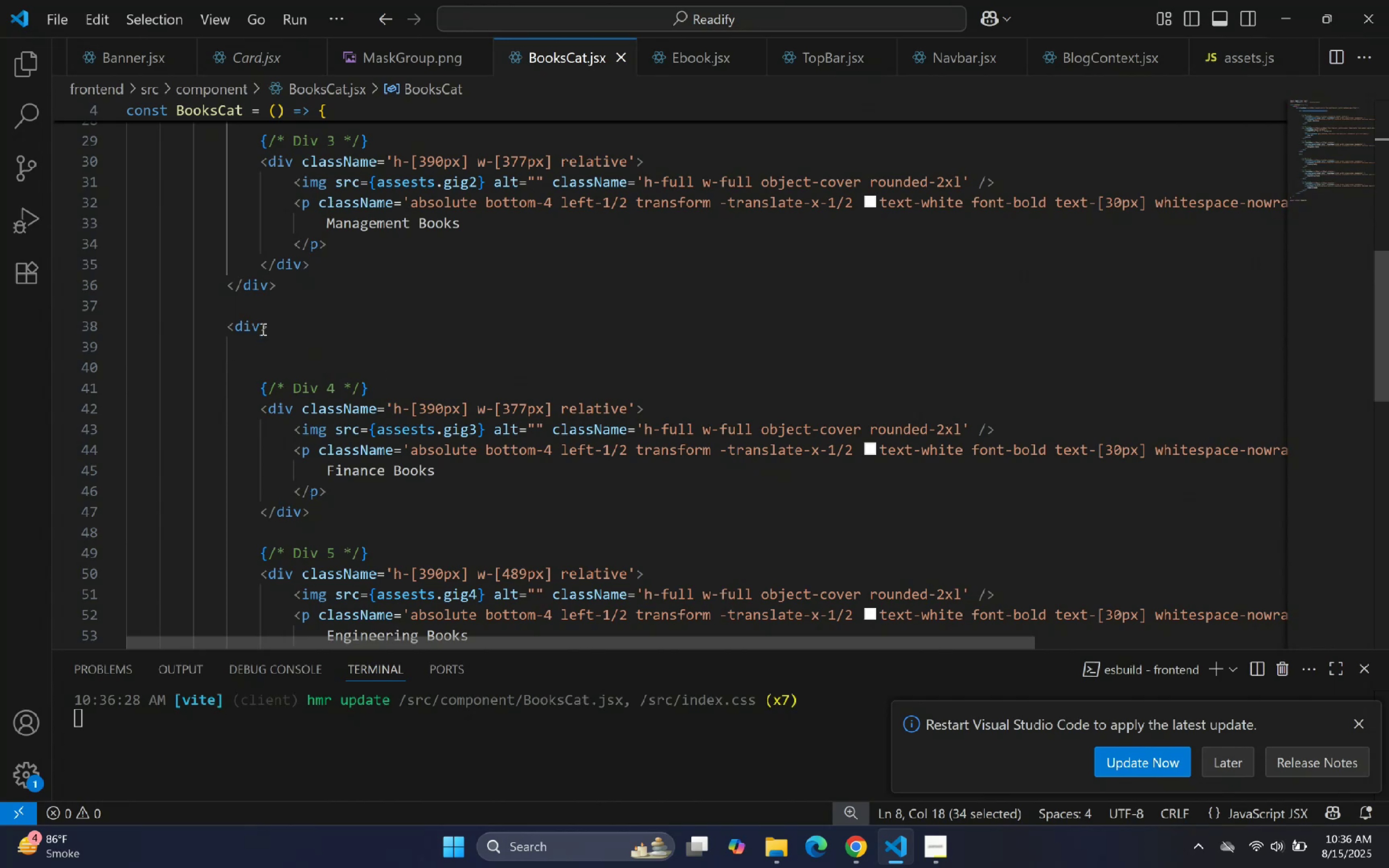 
key(Space)
 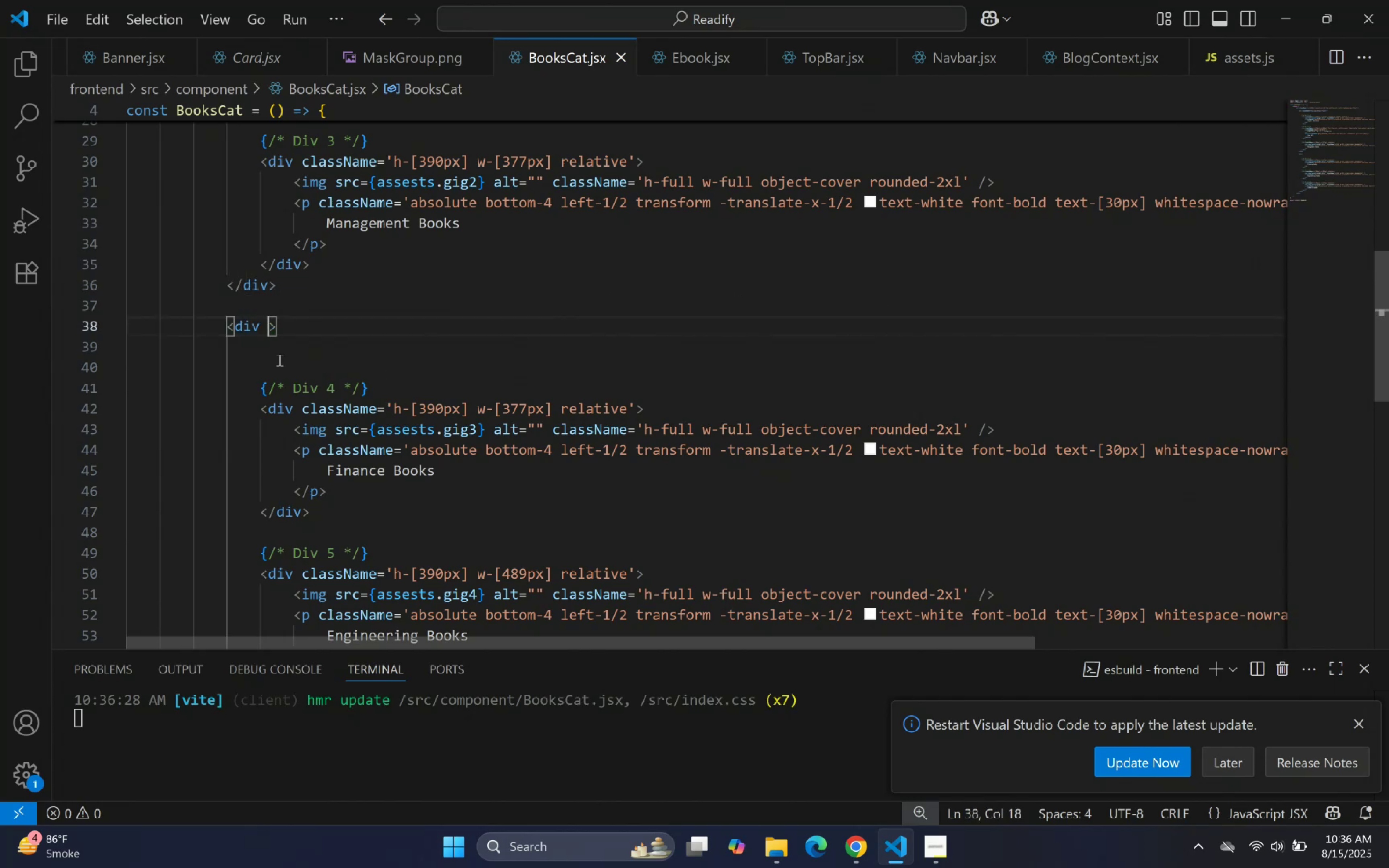 
key(Control+V)
 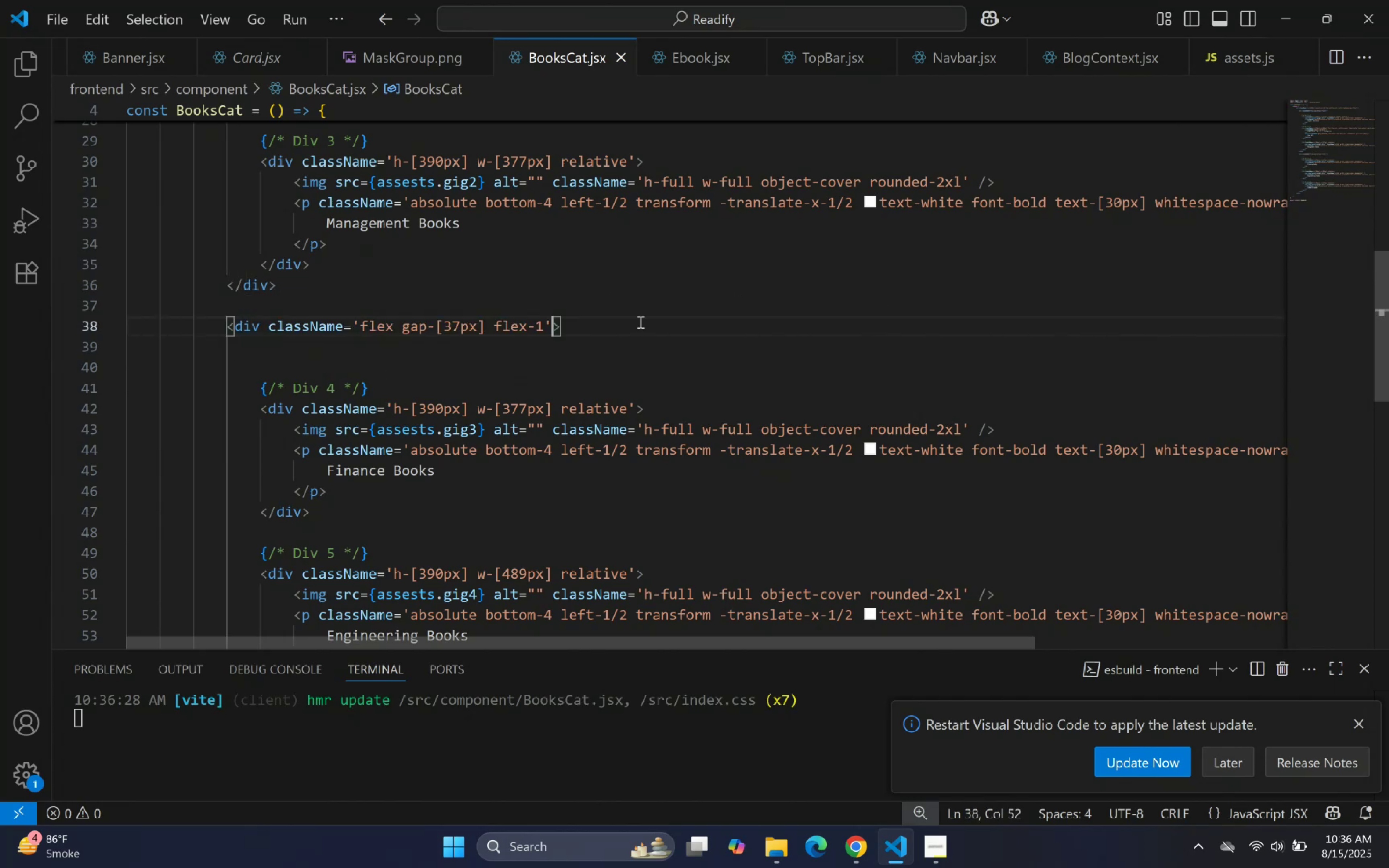 
right_click([635, 307])
 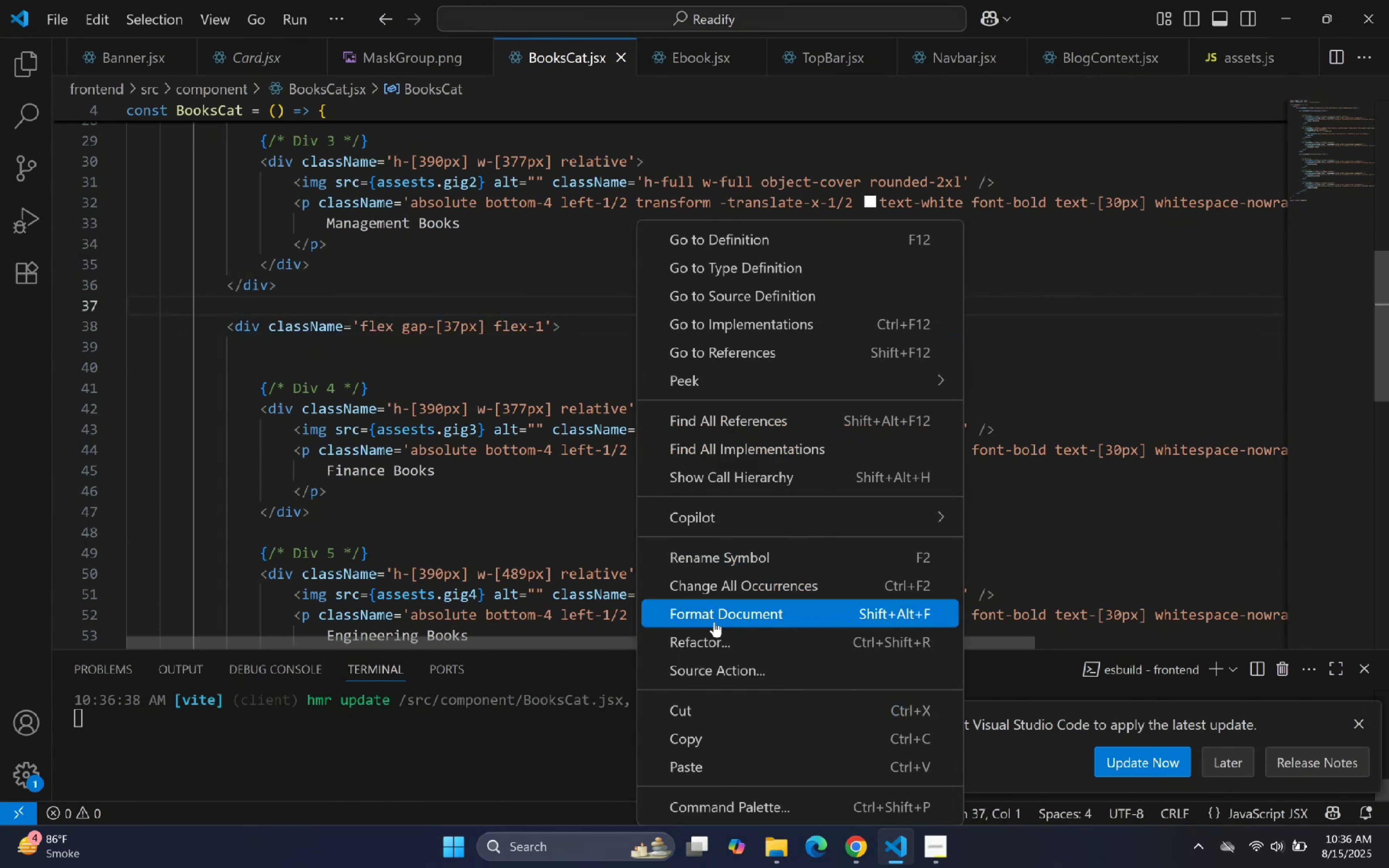 
left_click([722, 617])
 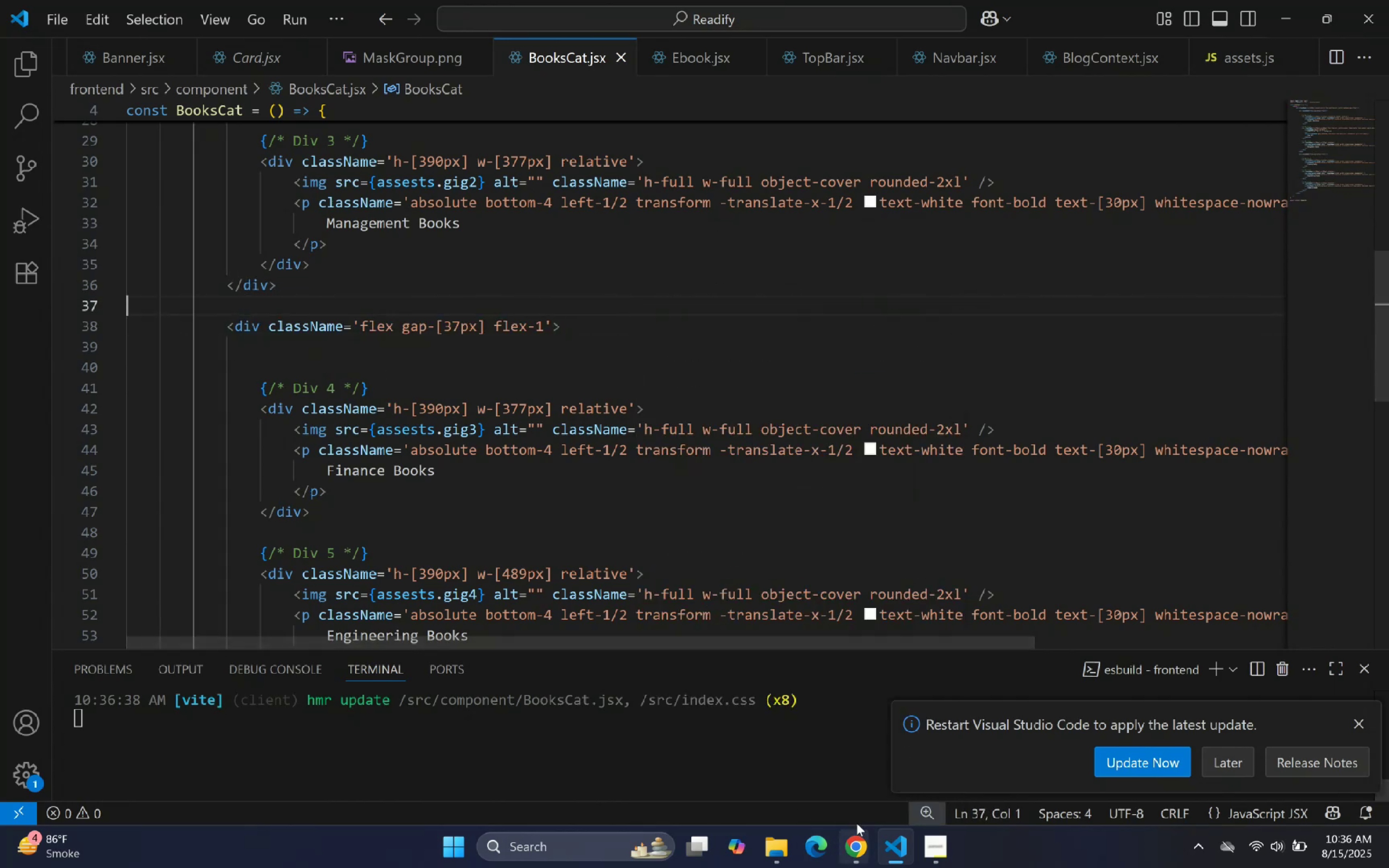 
left_click([884, 838])
 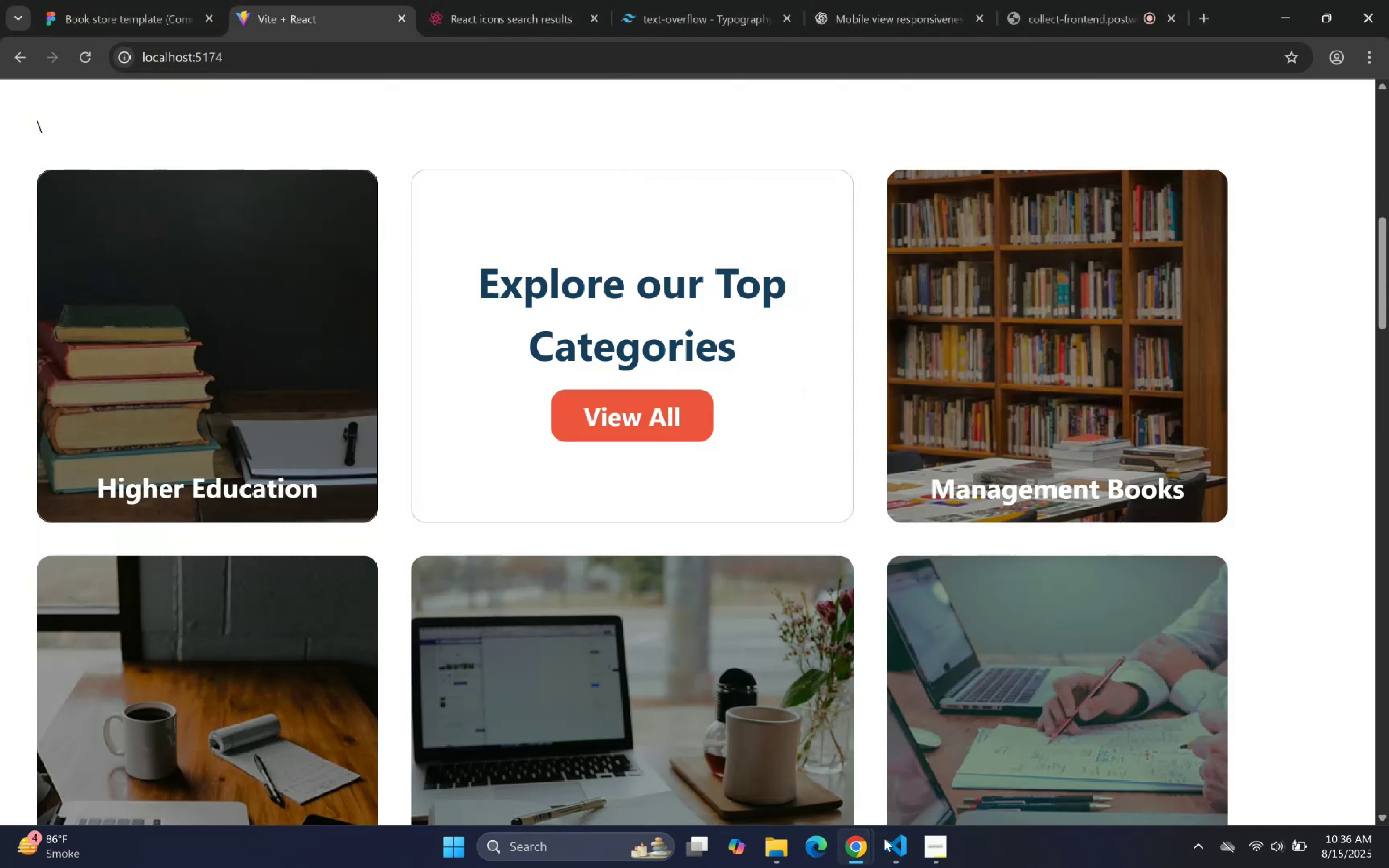 
scroll: coordinate [787, 565], scroll_direction: none, amount: 0.0
 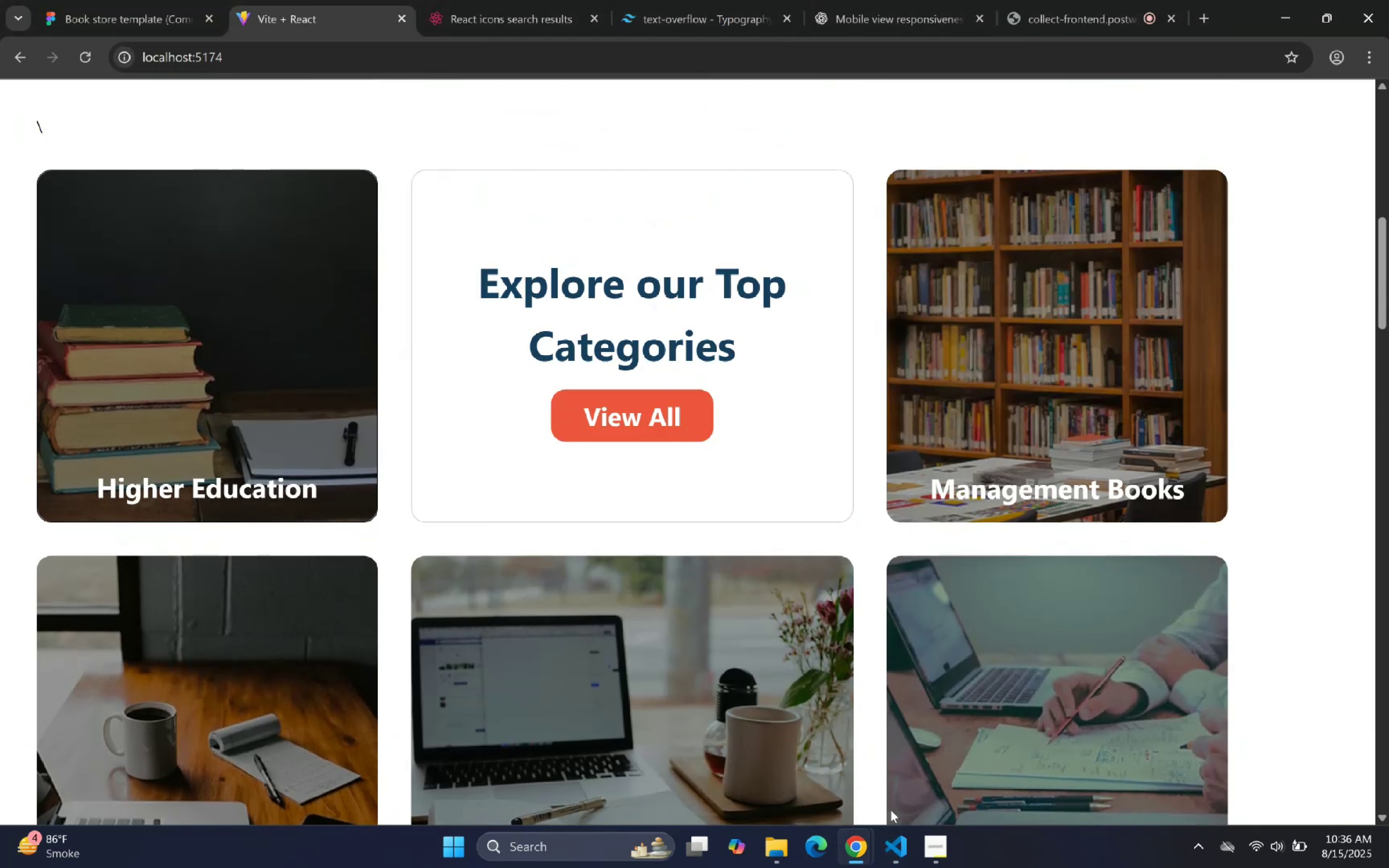 
left_click([894, 841])
 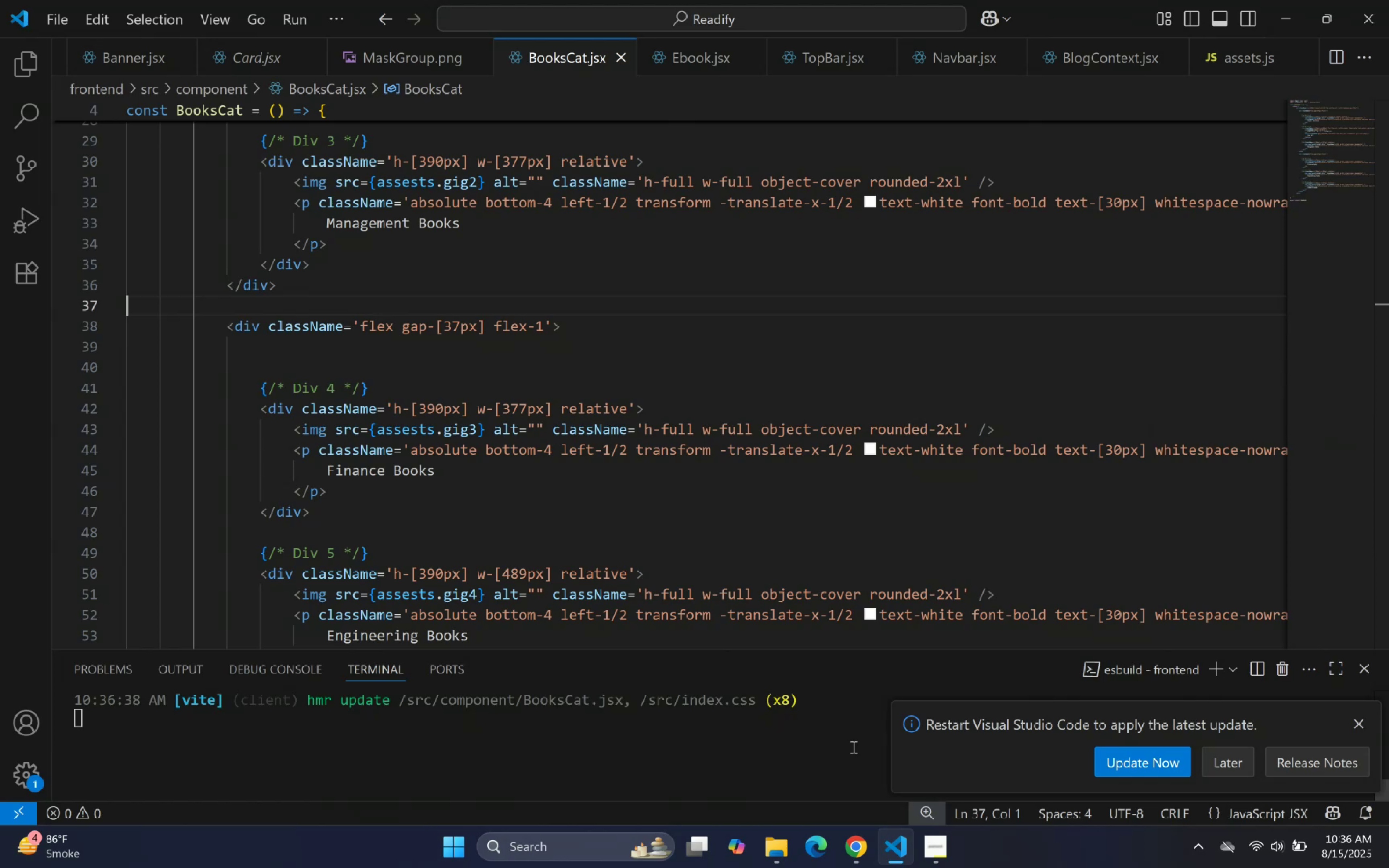 
wait(5.66)
 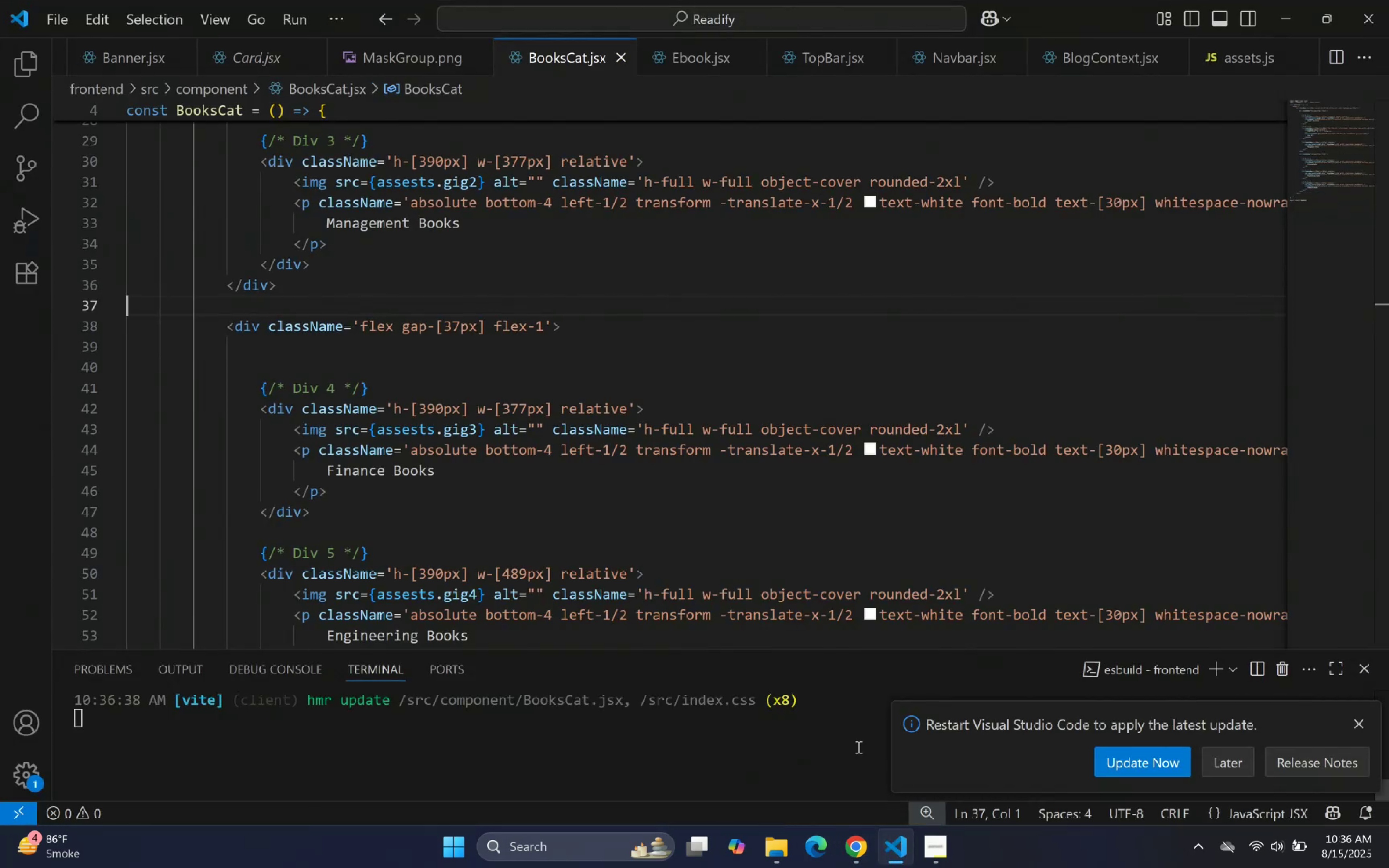 
scroll: coordinate [544, 388], scroll_direction: up, amount: 14.0
 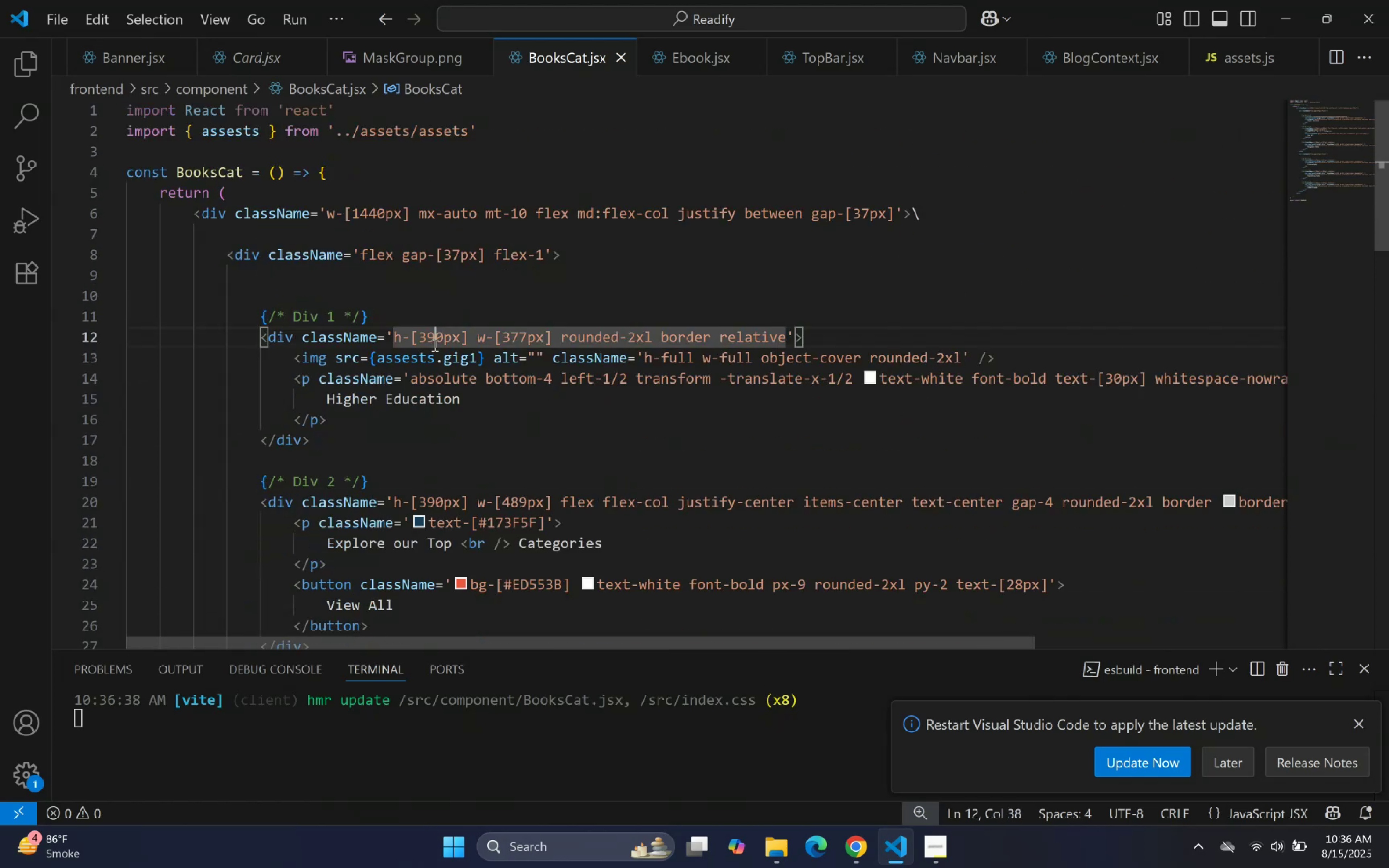 
key(Backspace)
key(Backspace)
type(400)
key(Backspace)
 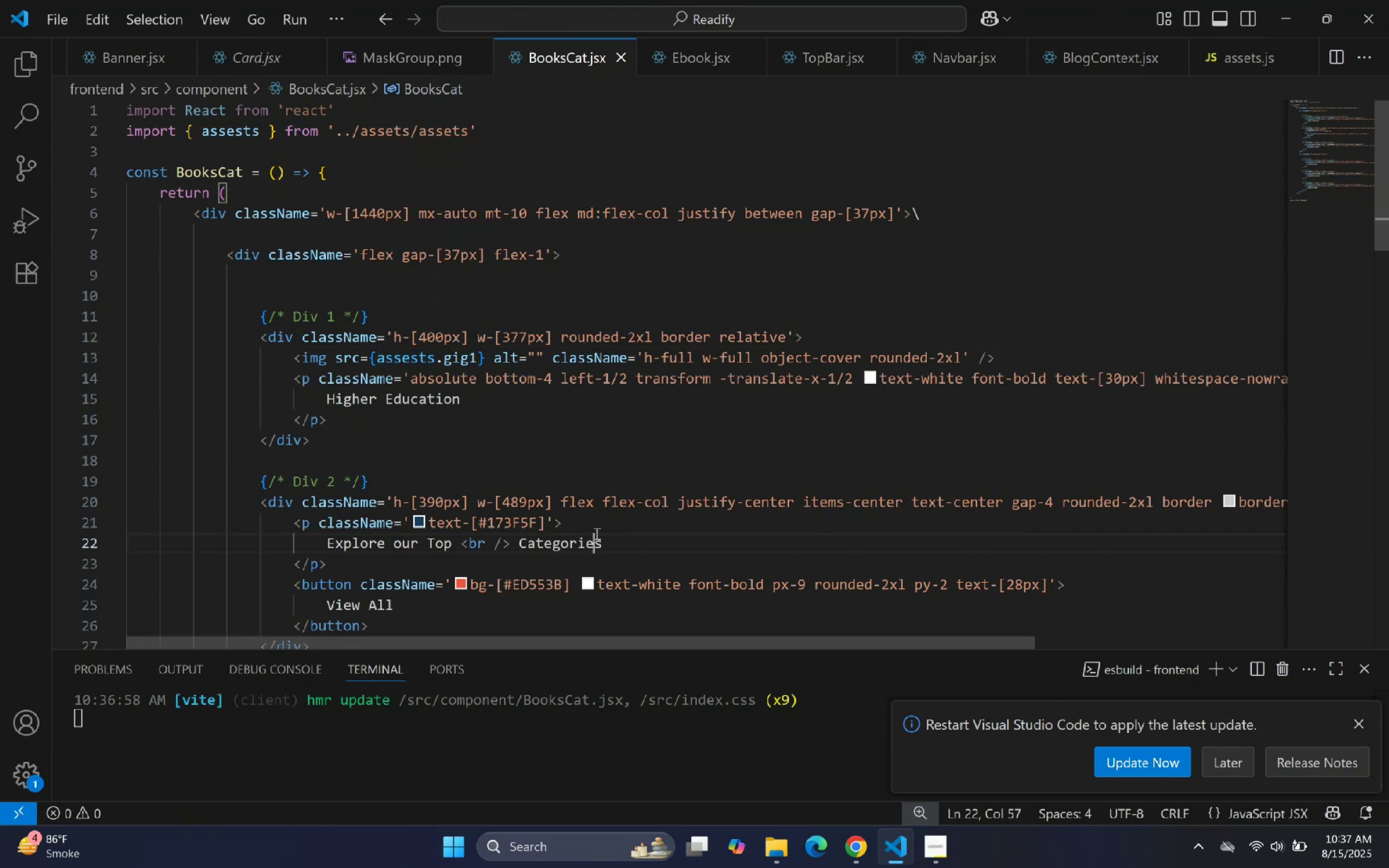 
left_click([544, 337])
 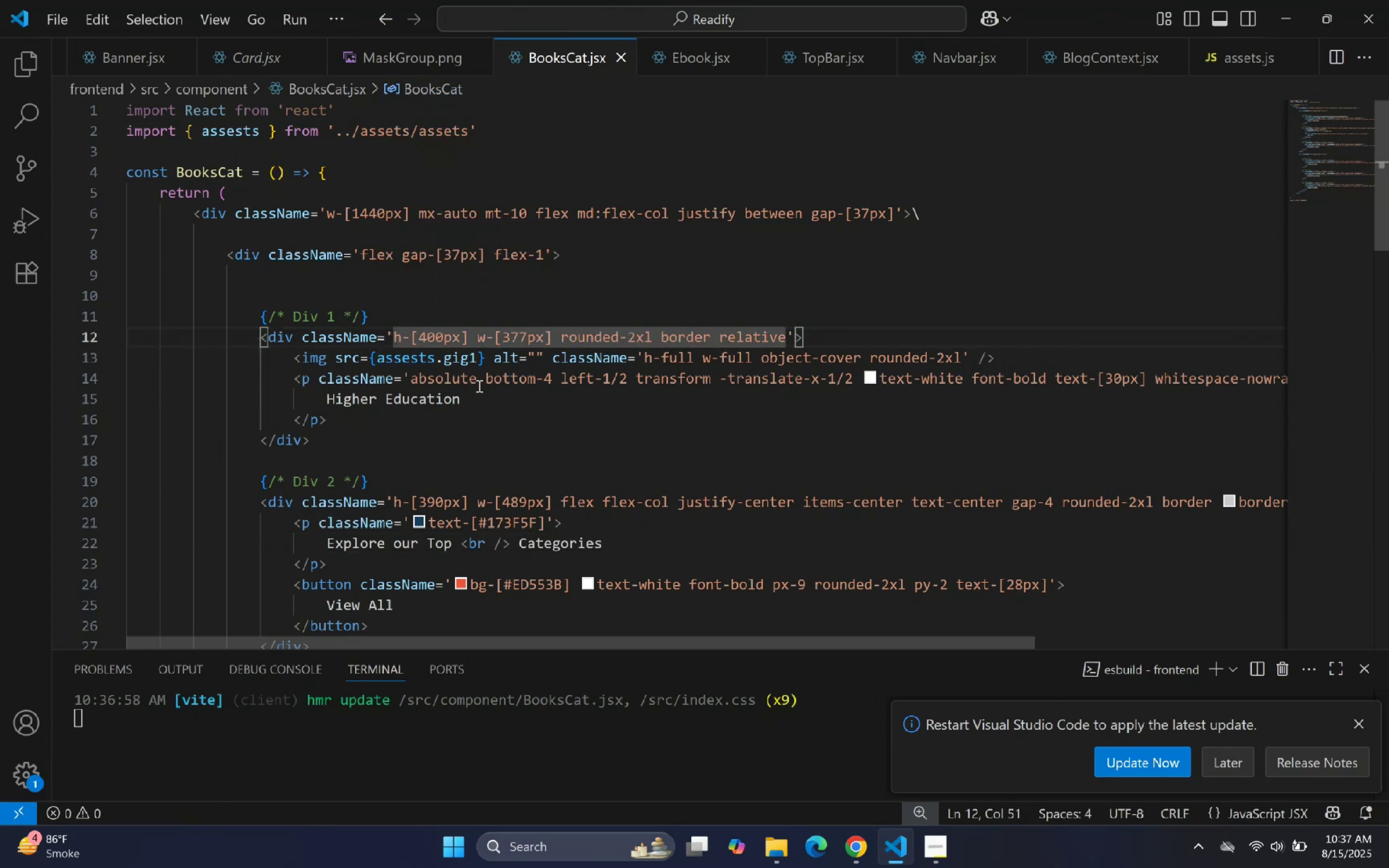 
key(Backspace)
key(Backspace)
key(Backspace)
key(Backspace)
key(Backspace)
type(30%)
 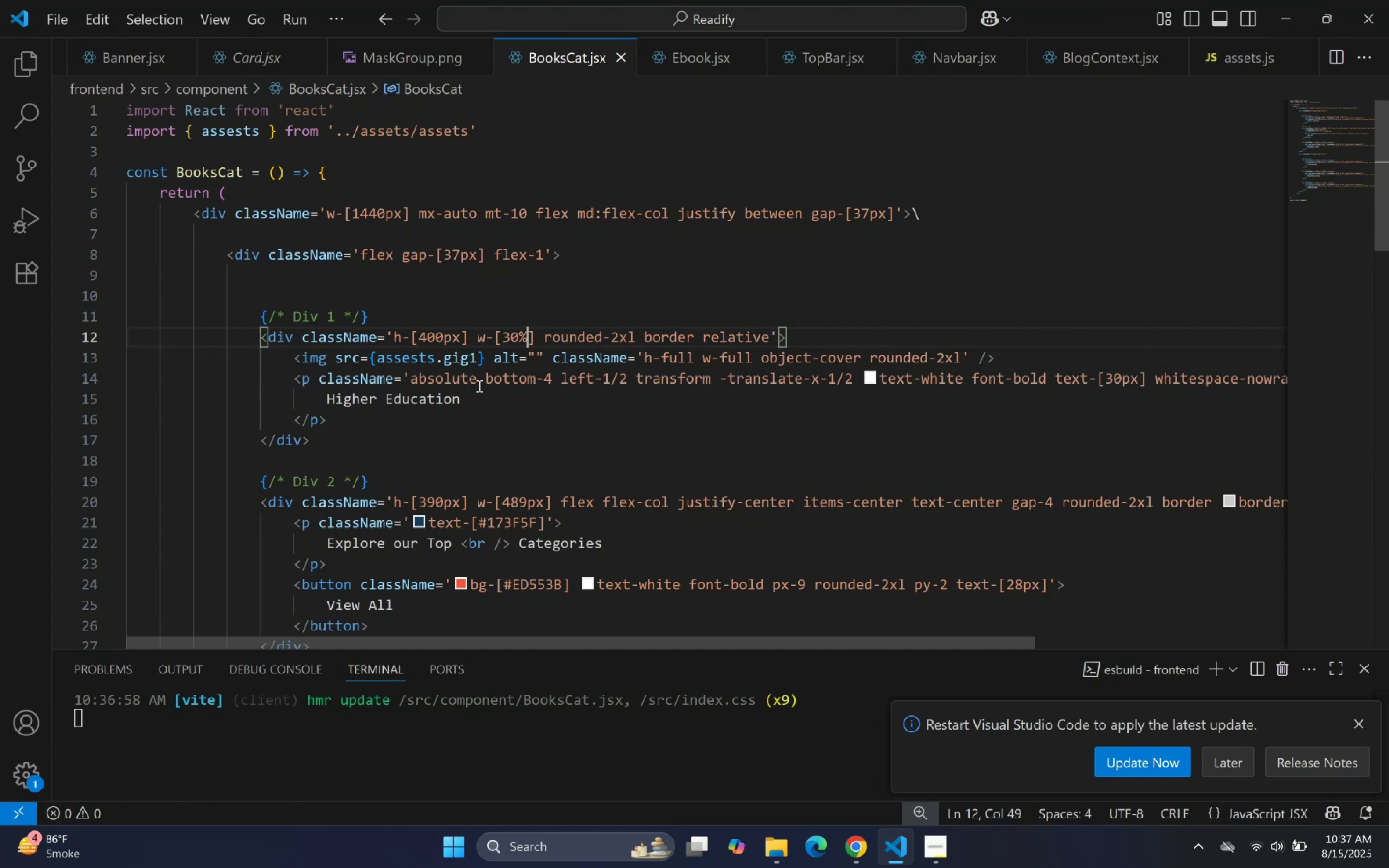 
scroll: coordinate [623, 400], scroll_direction: up, amount: 1.0
 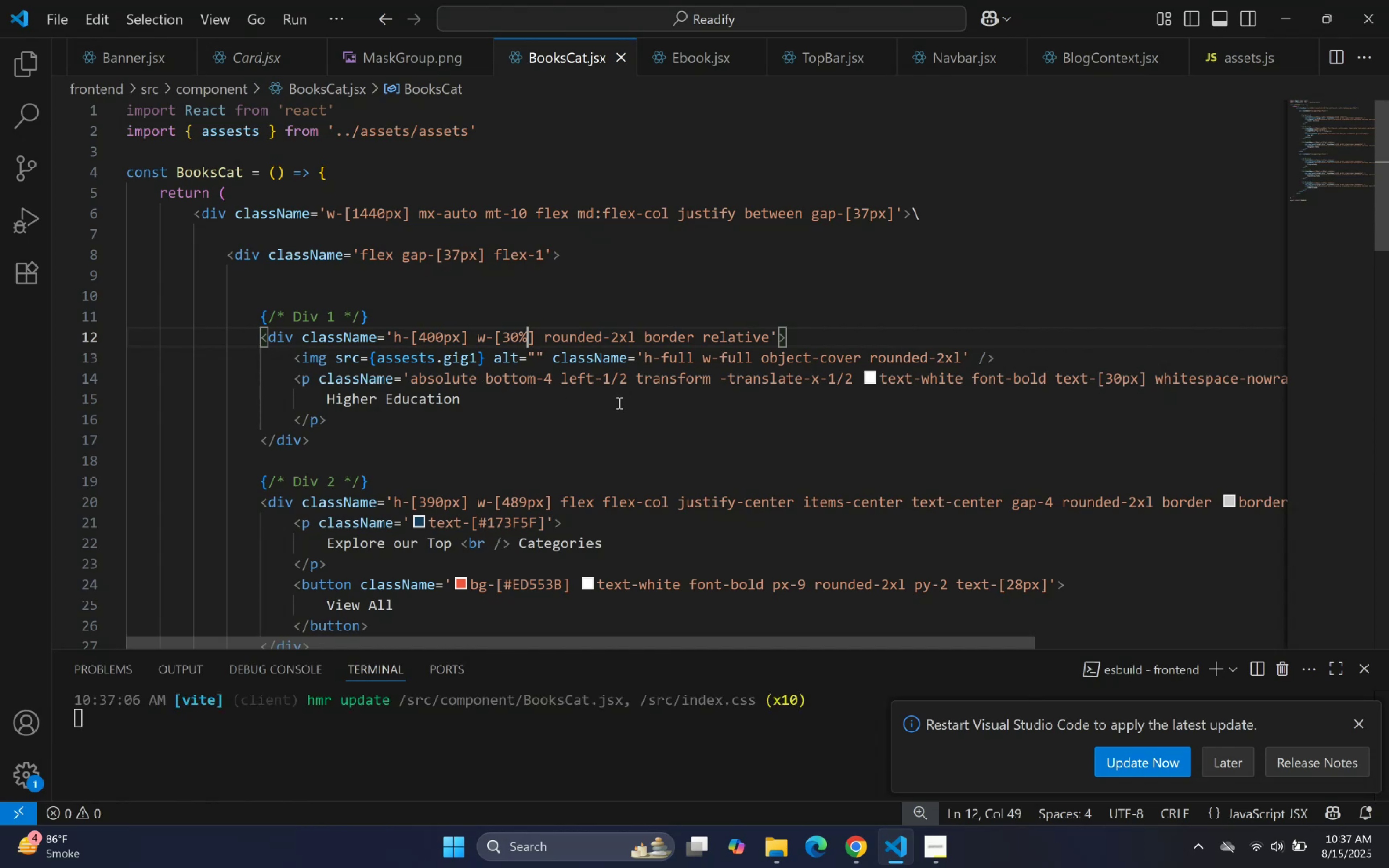 
wait(5.98)
 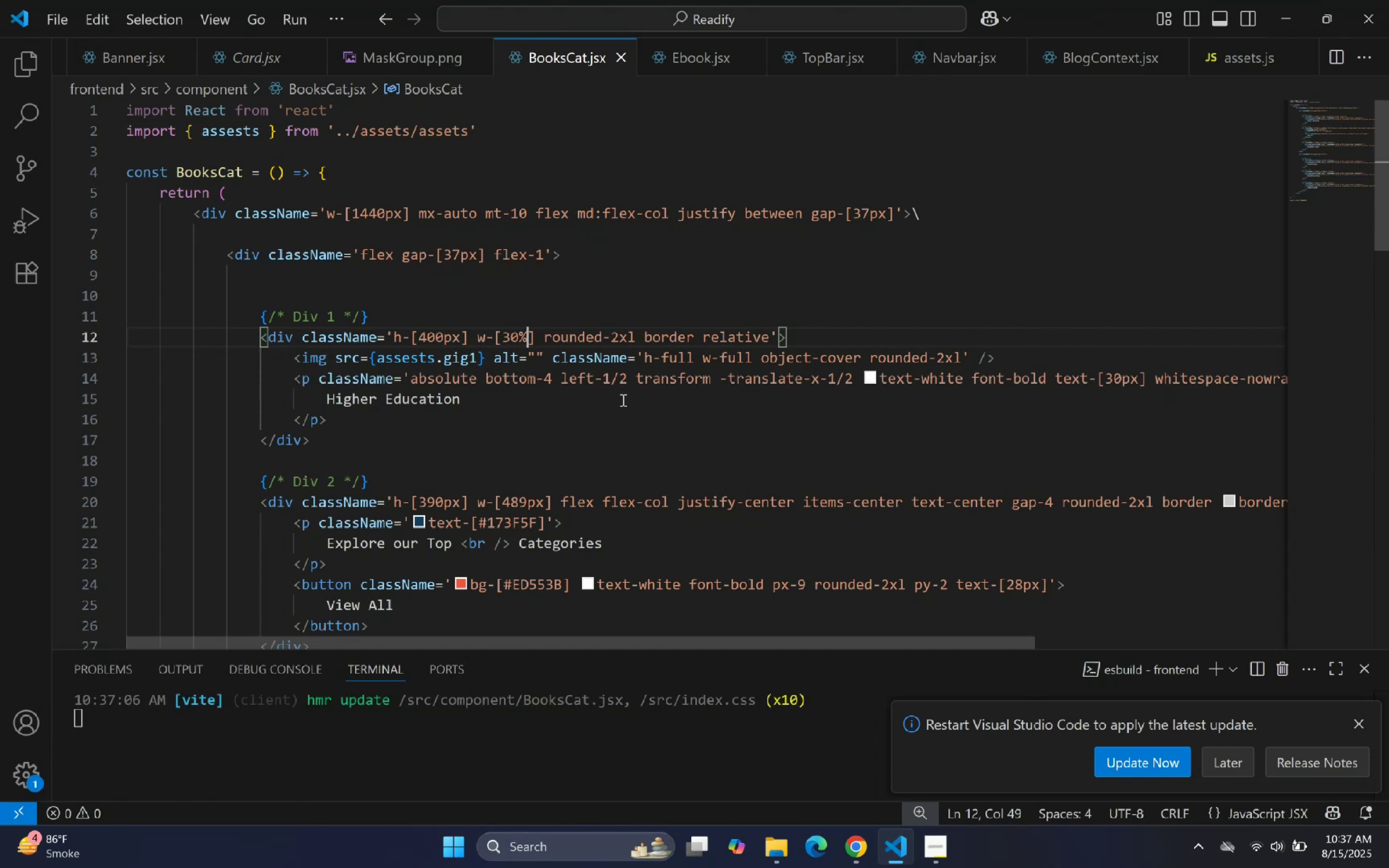 
left_click([769, 342])
 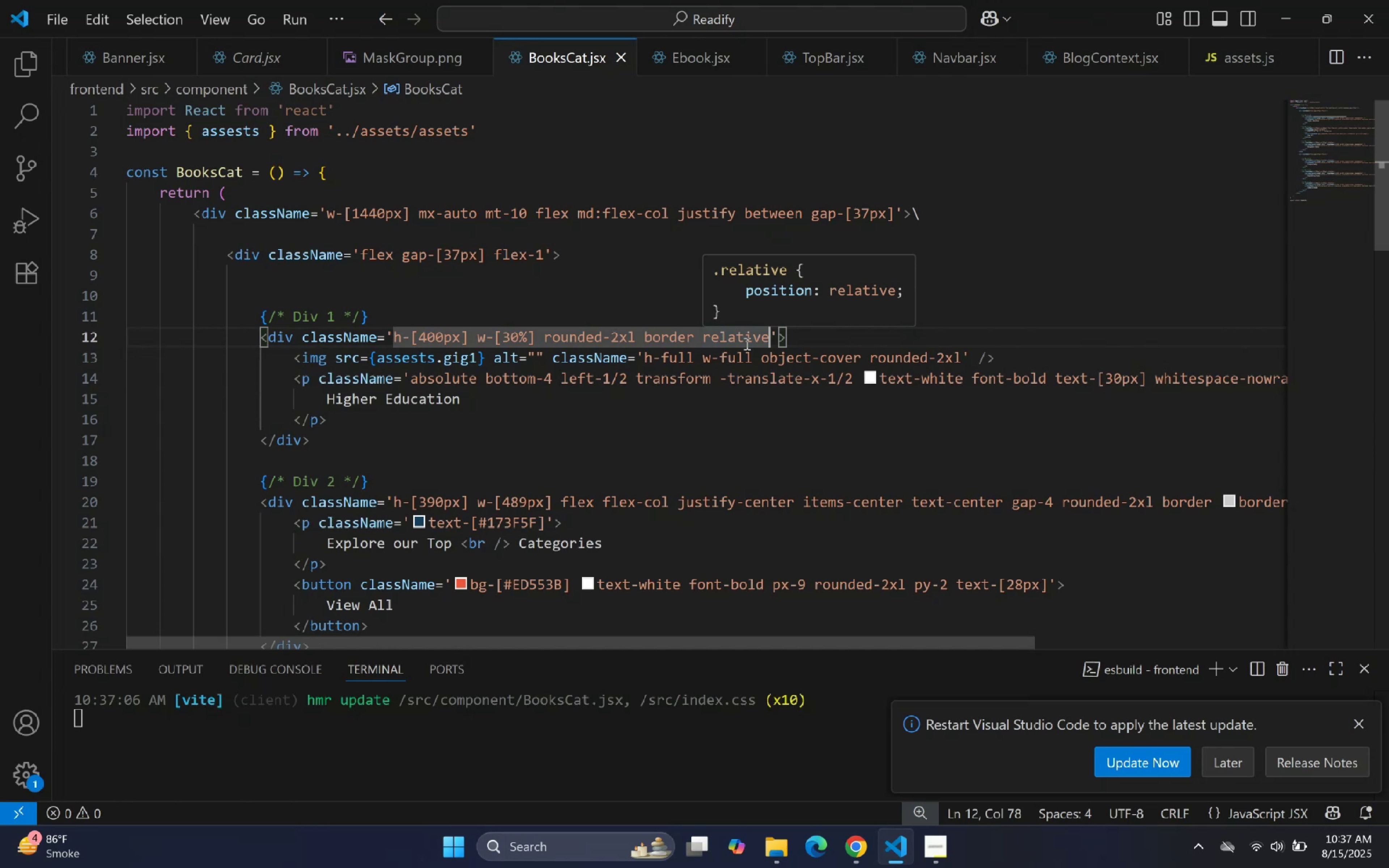 
key(Backspace)
 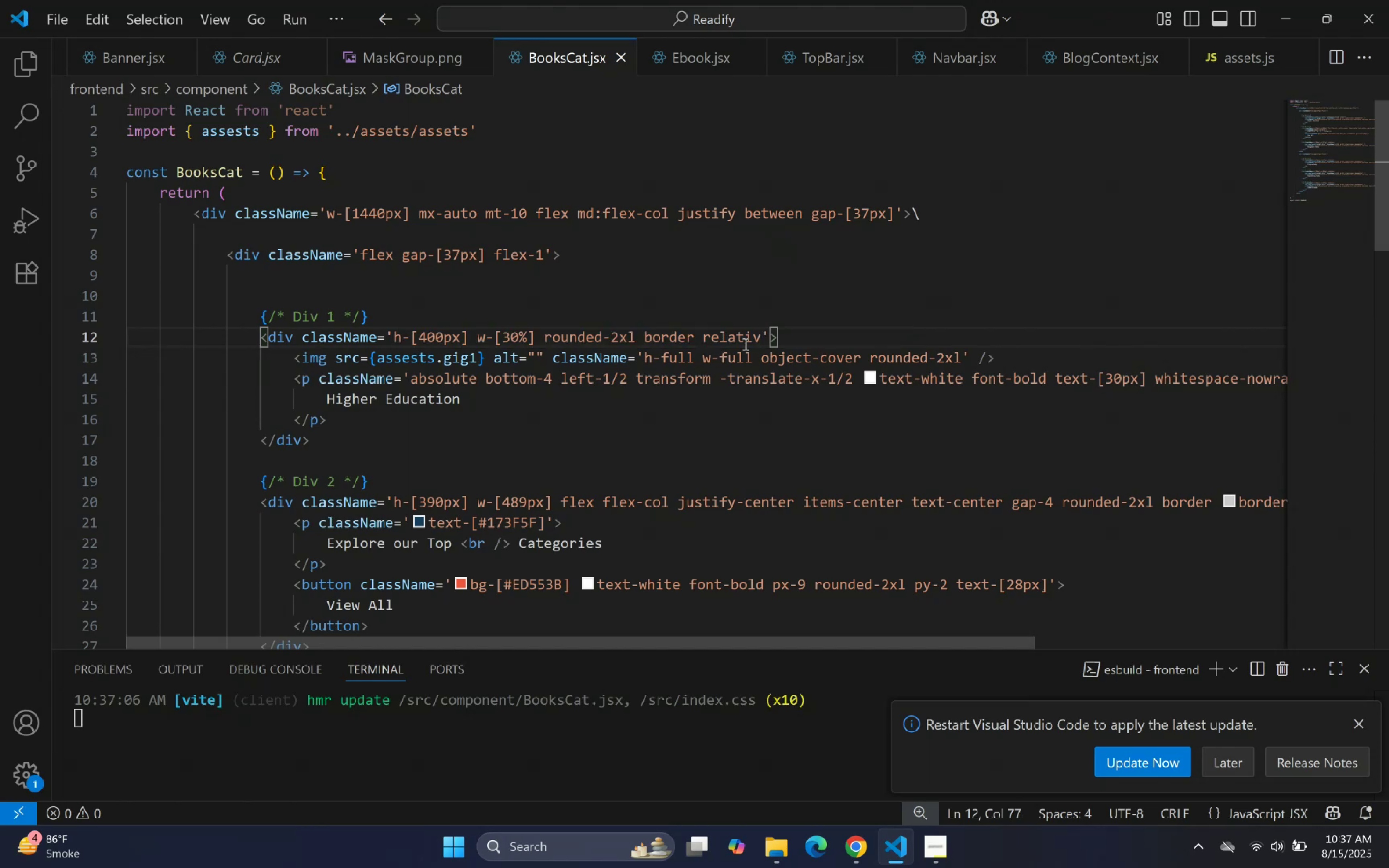 
key(Control+Z)
 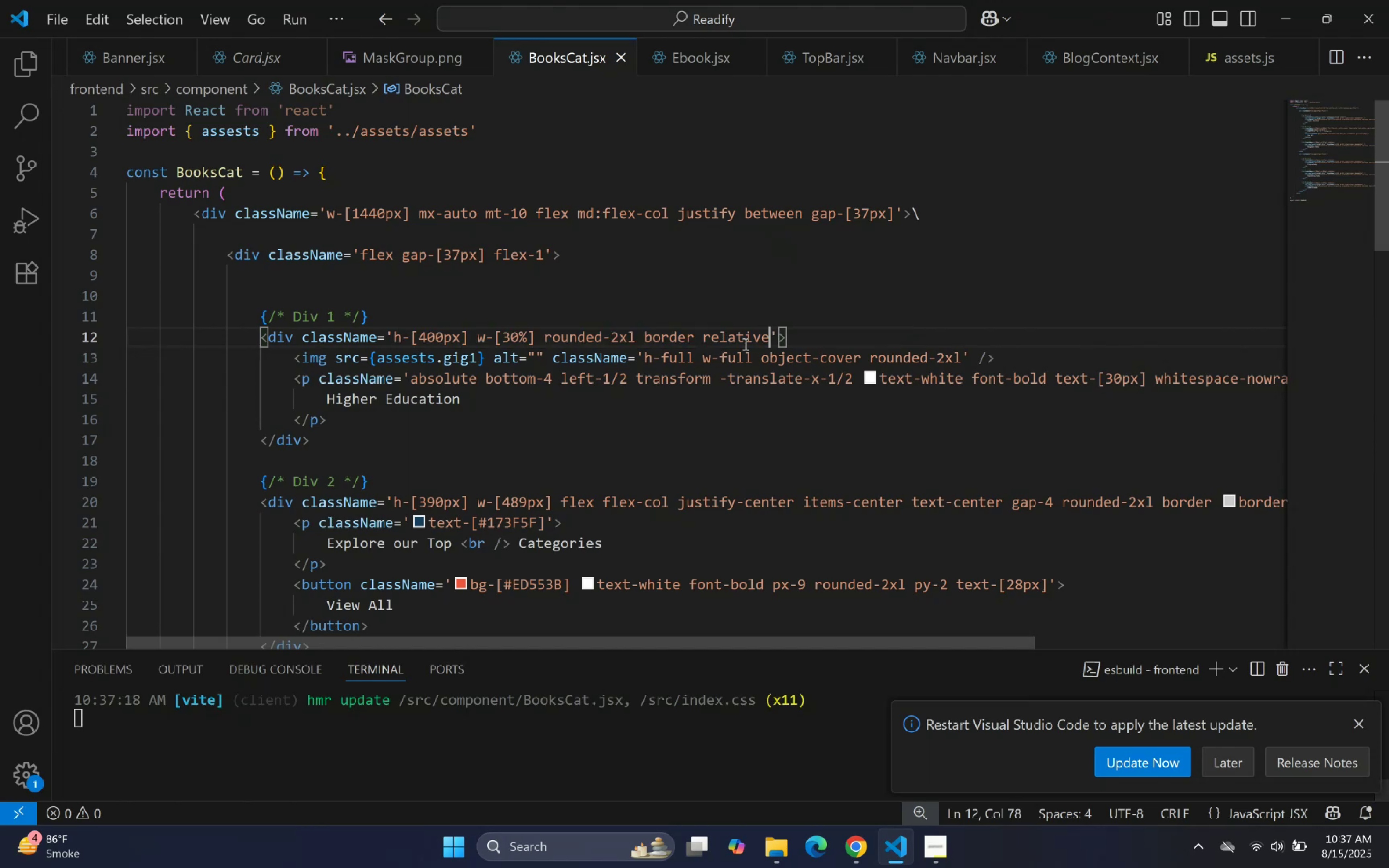 
type( over)
 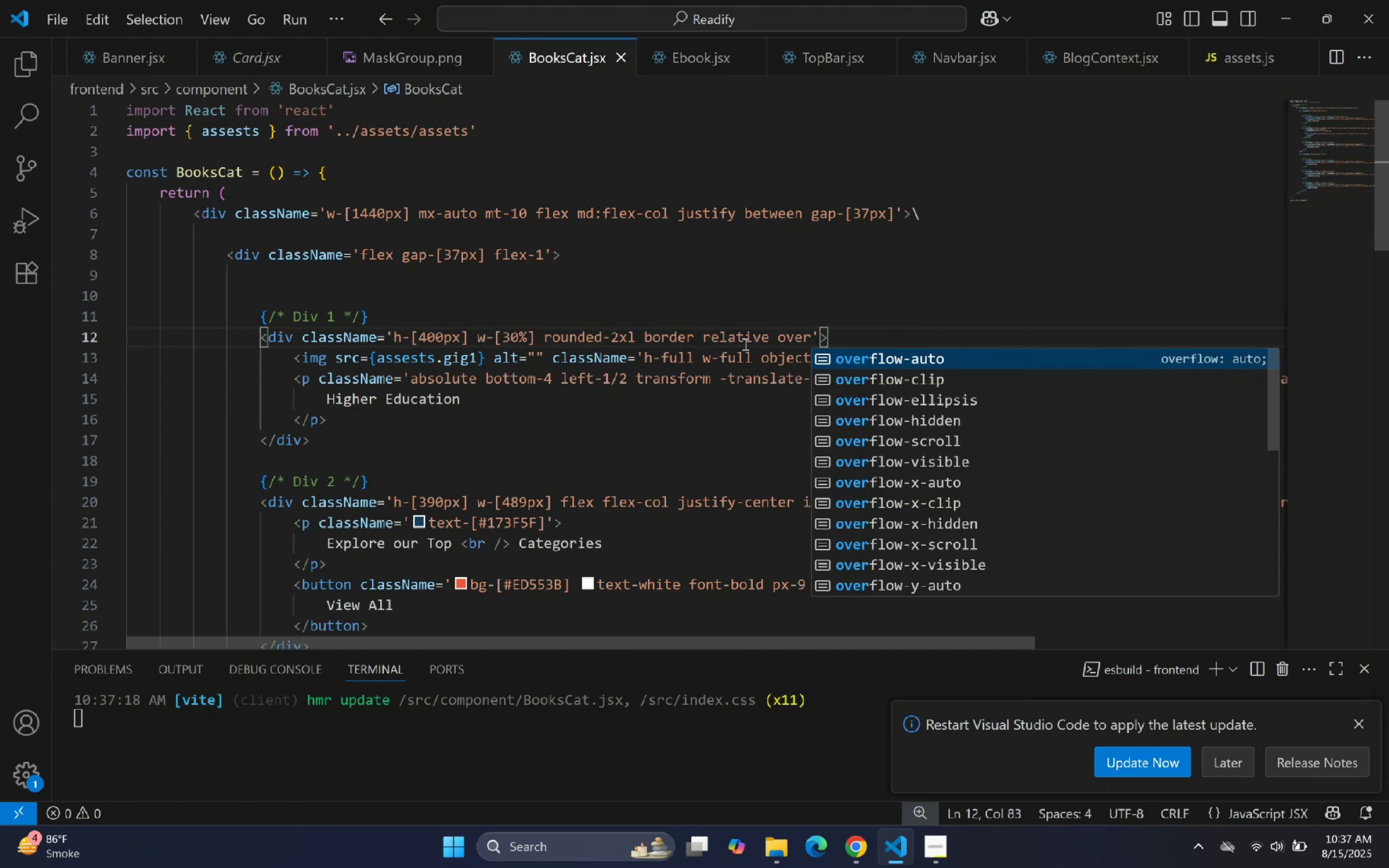 
key(ArrowDown)
 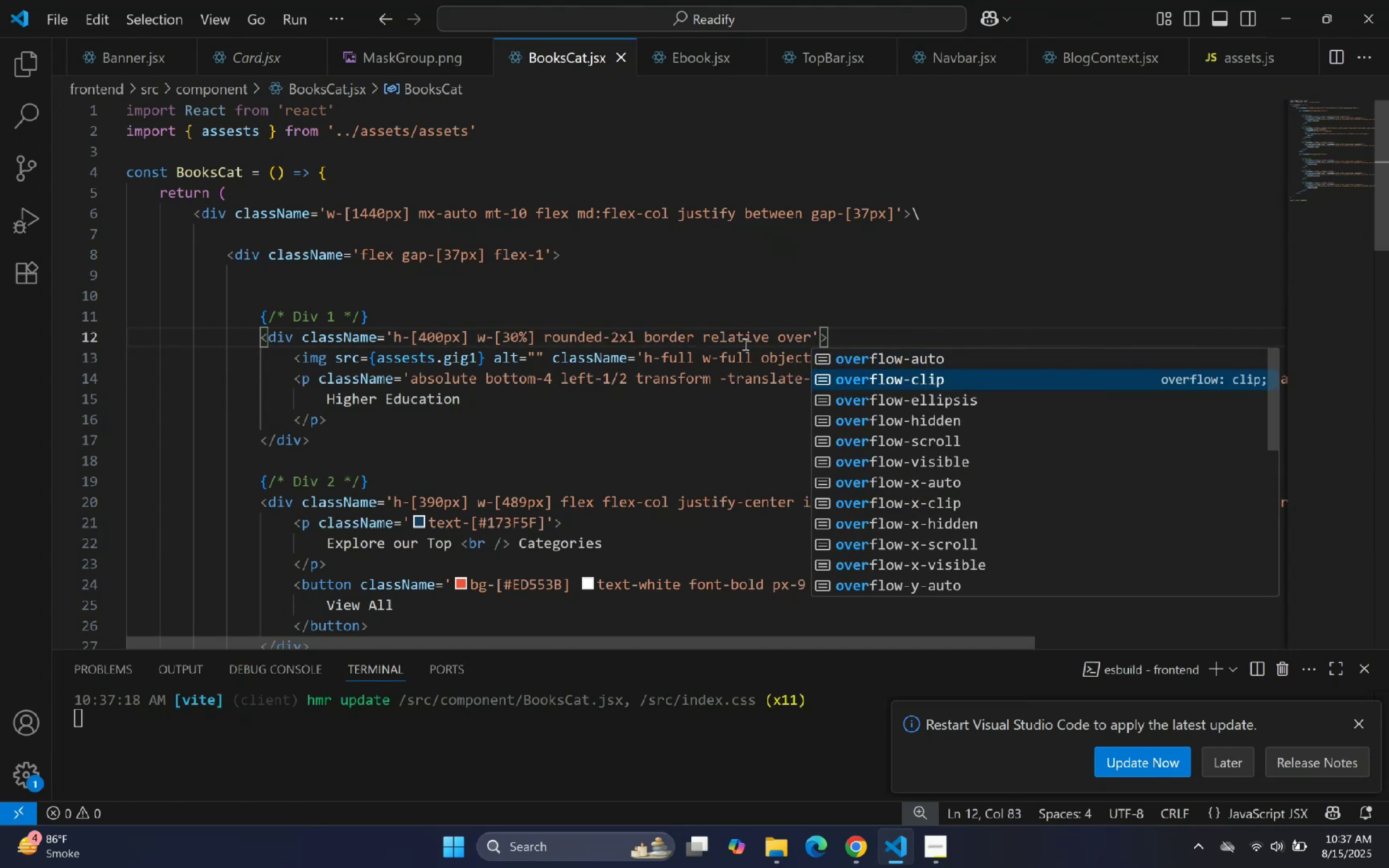 
key(ArrowDown)
 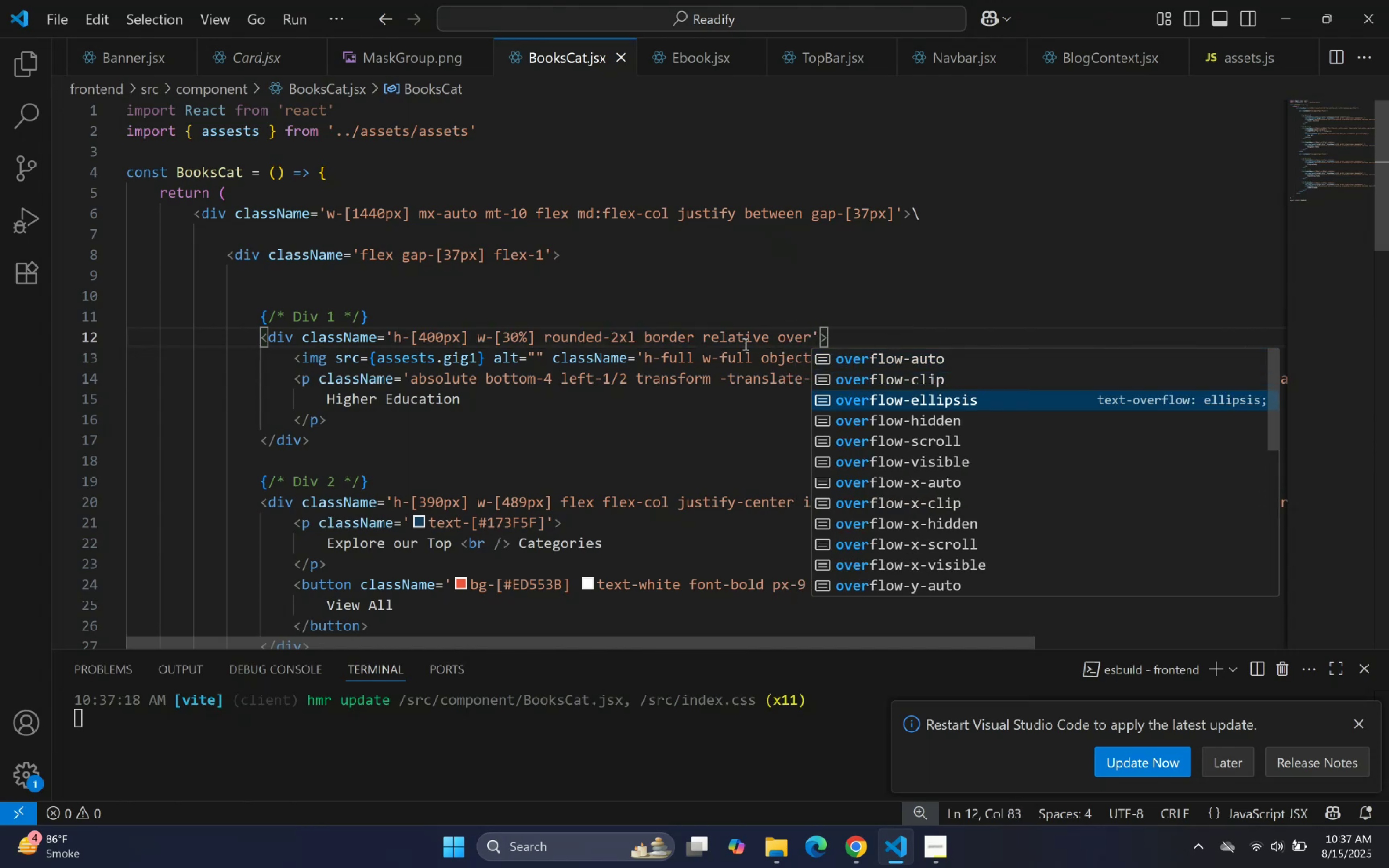 
key(ArrowDown)
 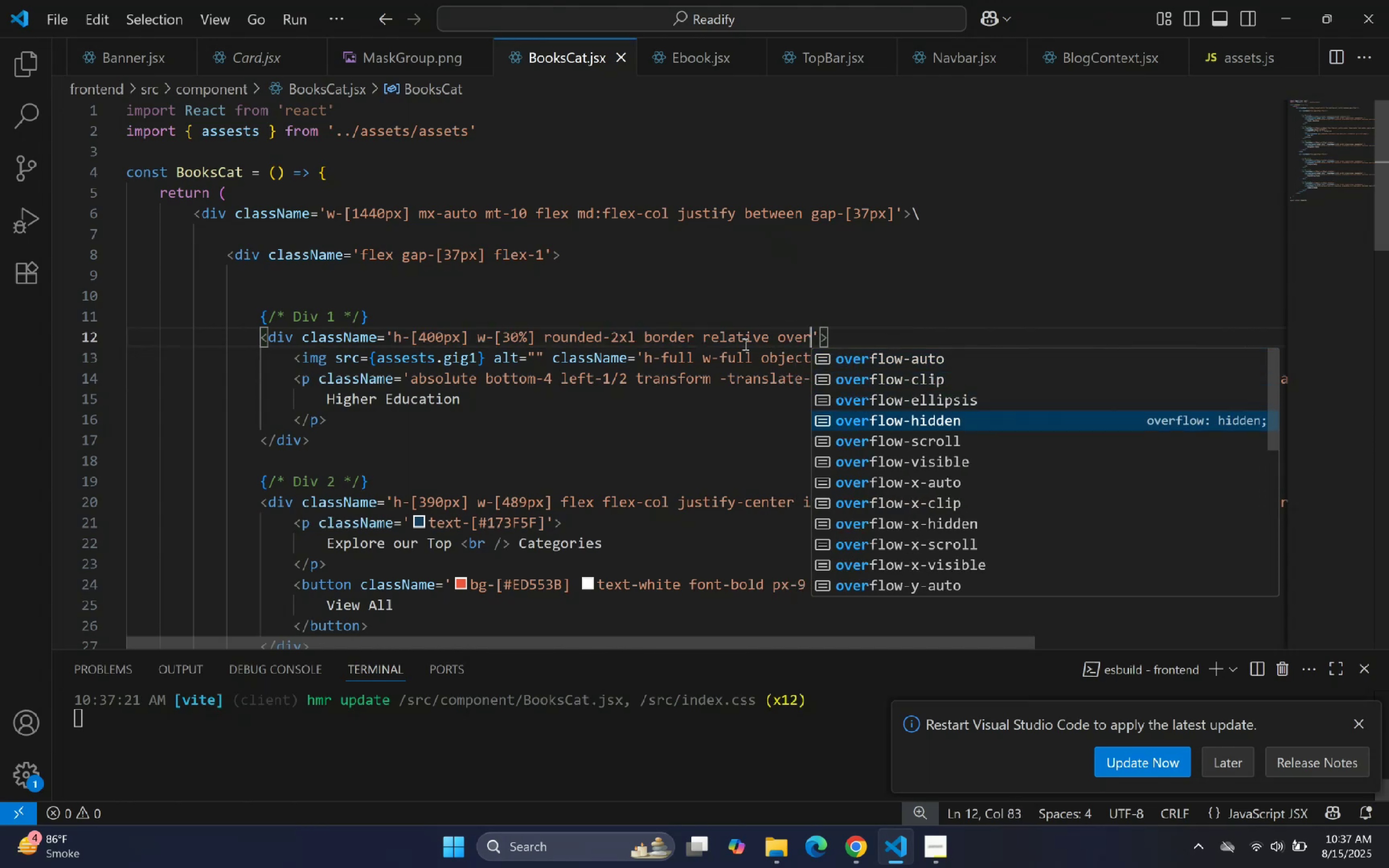 
key(Enter)
 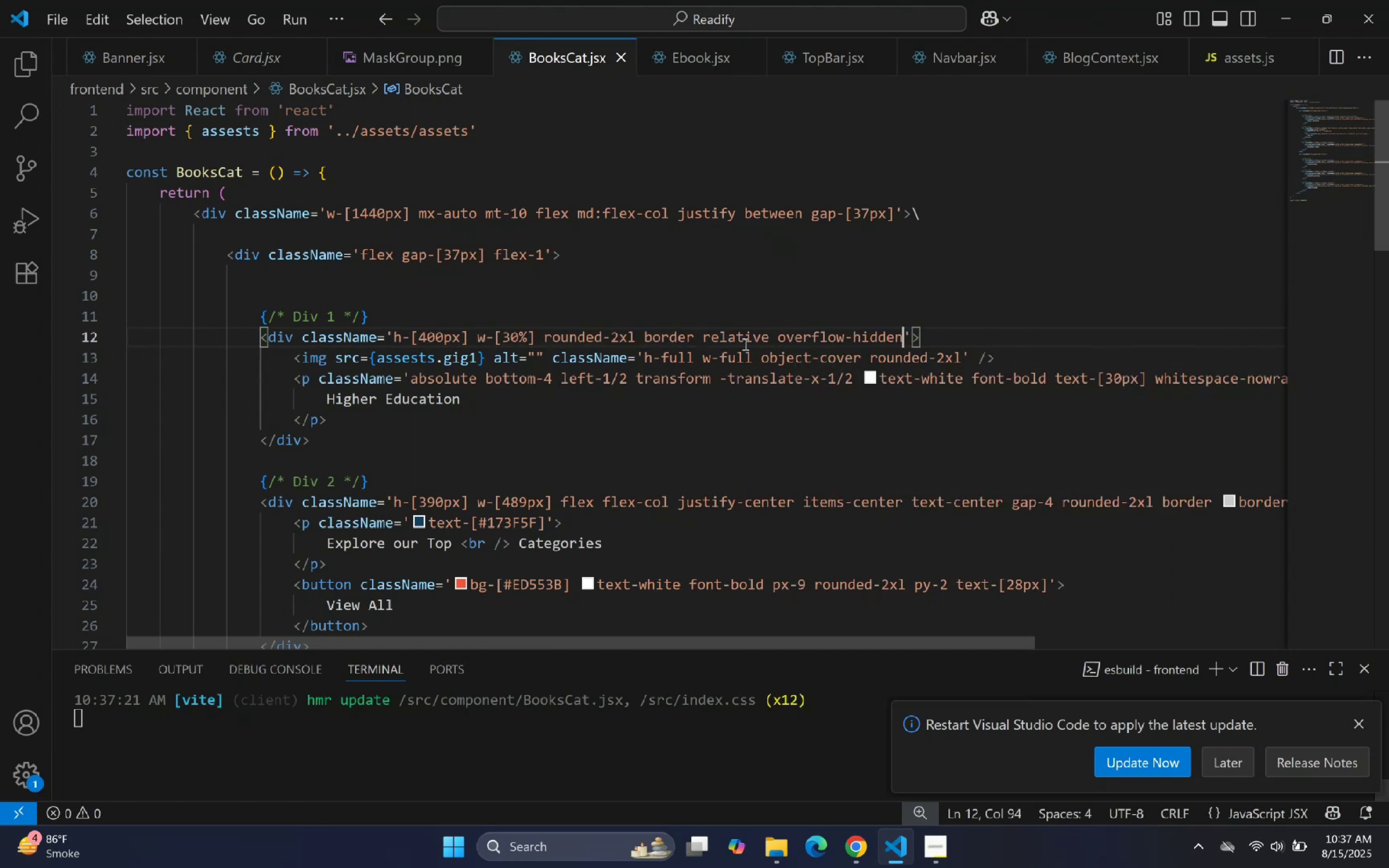 
key(ArrowRight)
 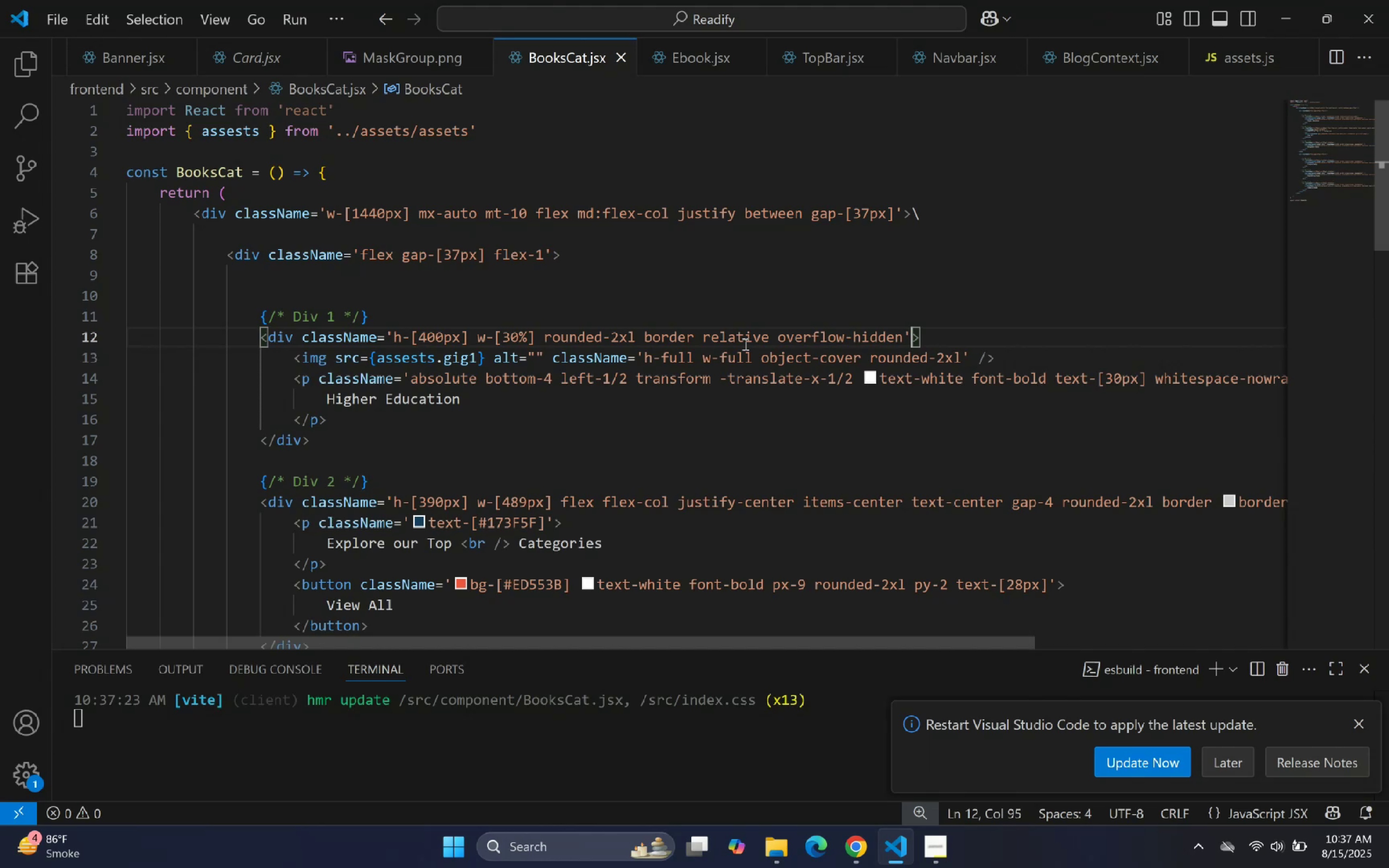 
wait(5.49)
 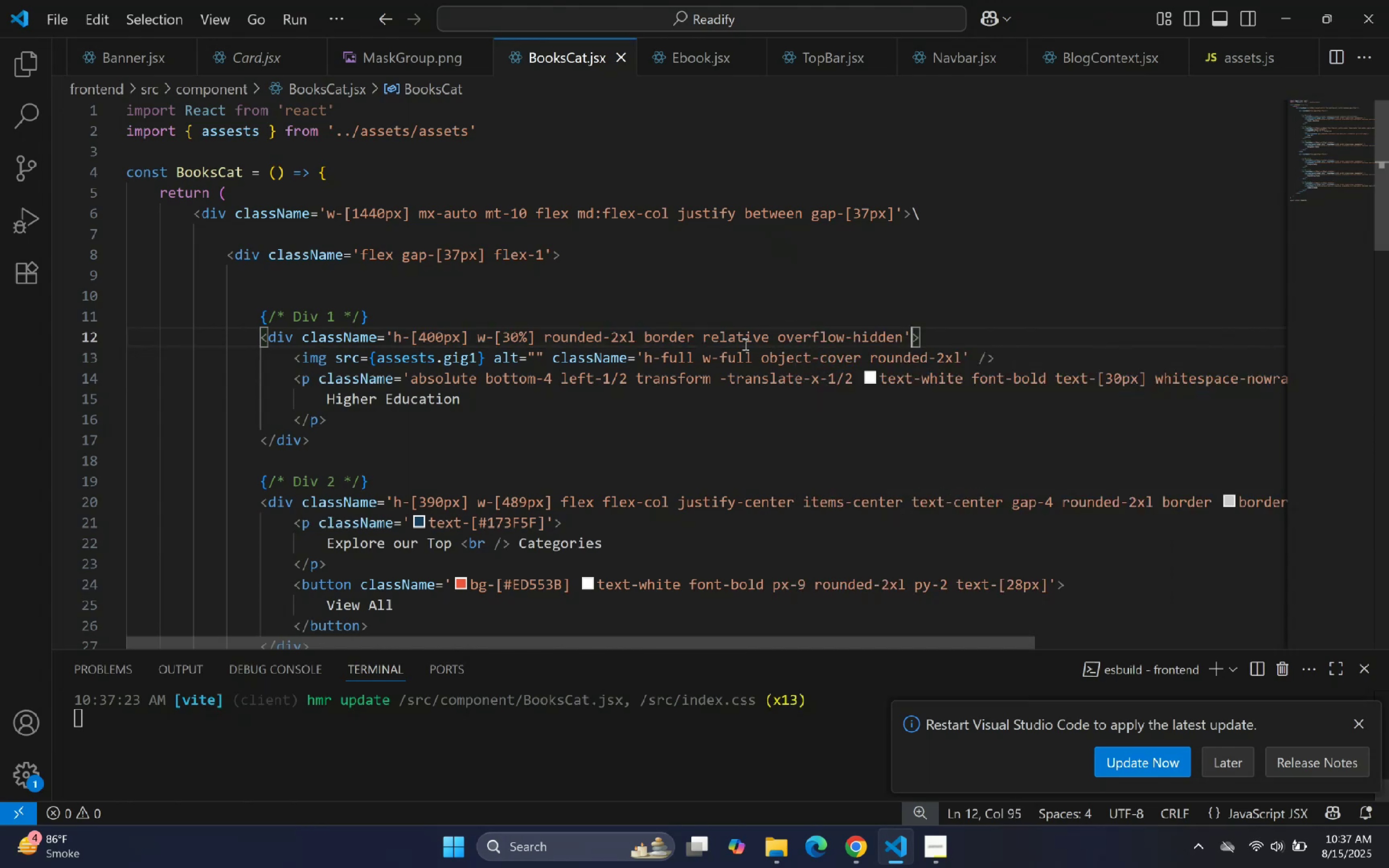 
scroll: coordinate [724, 353], scroll_direction: down, amount: 2.0
 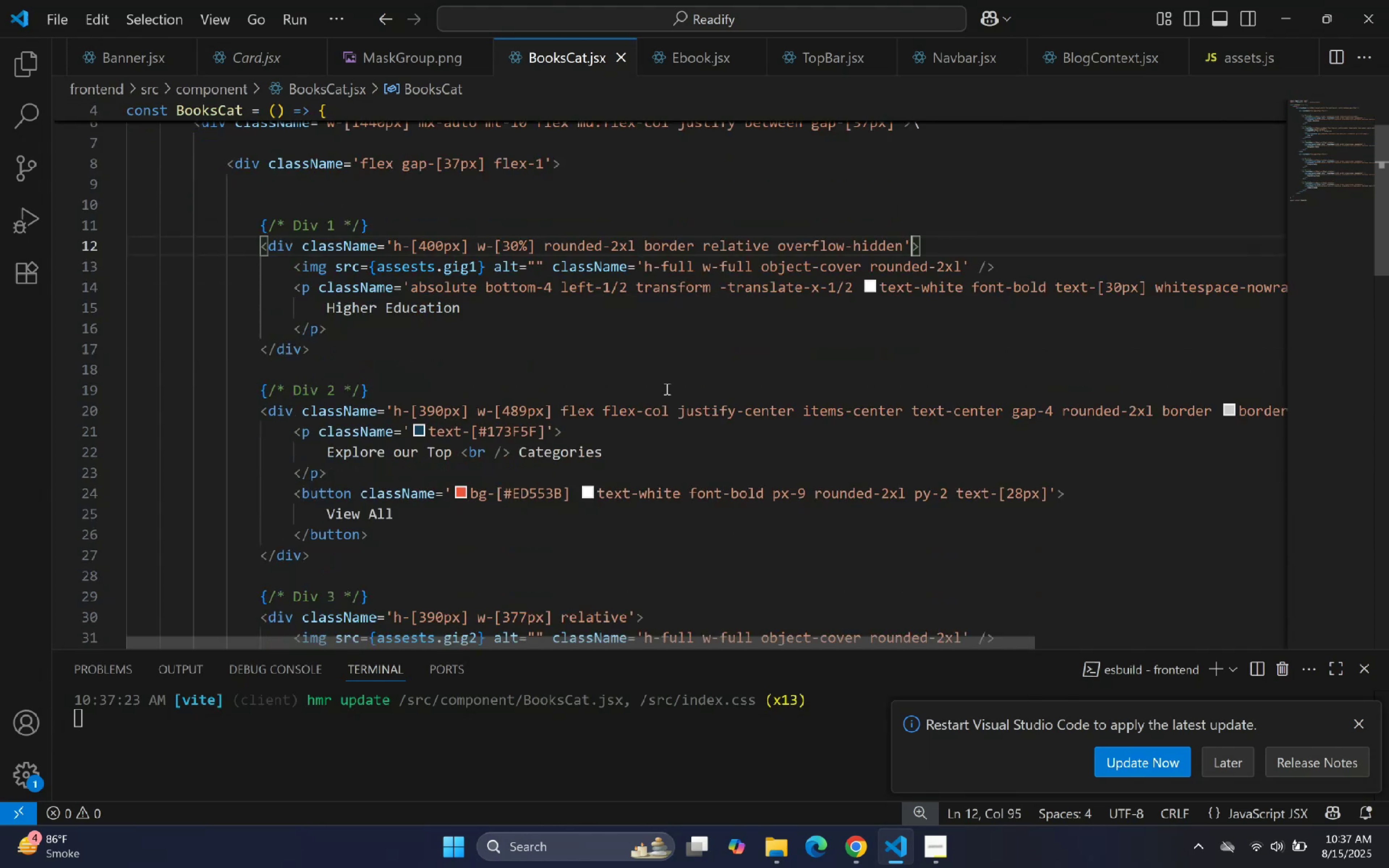 
left_click([617, 433])
 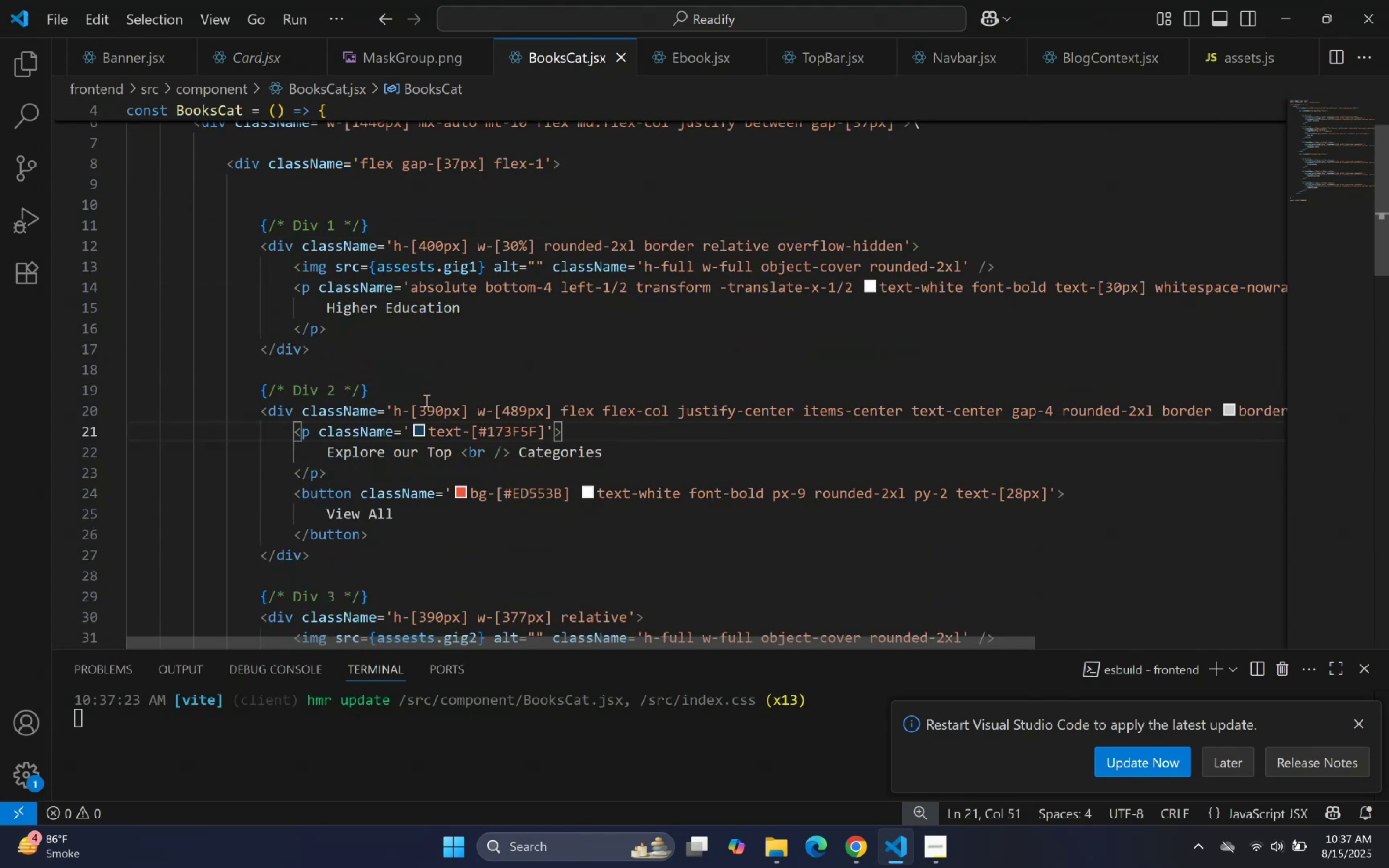 
left_click([433, 409])
 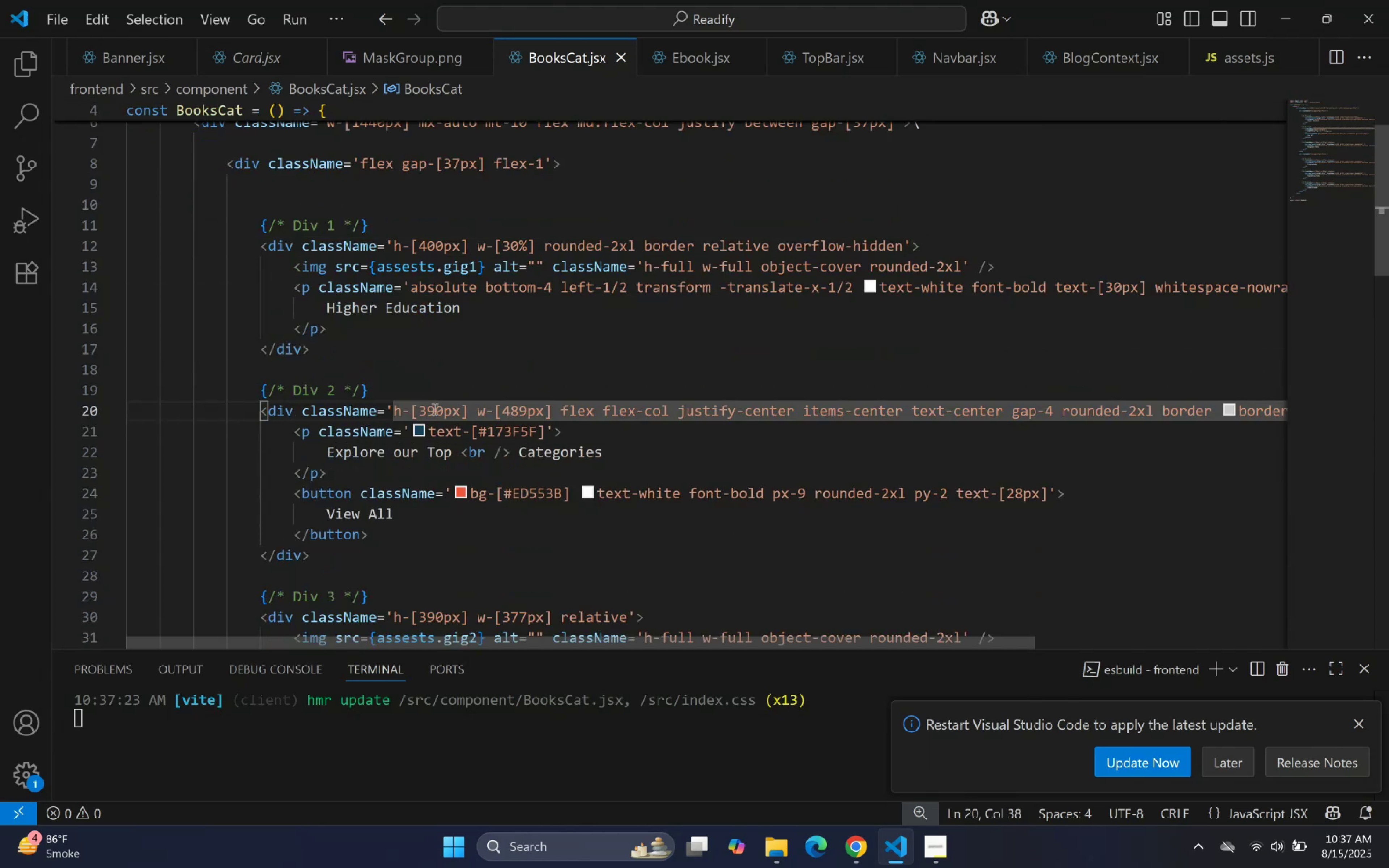 
key(Backspace)
key(Backspace)
type(40)
 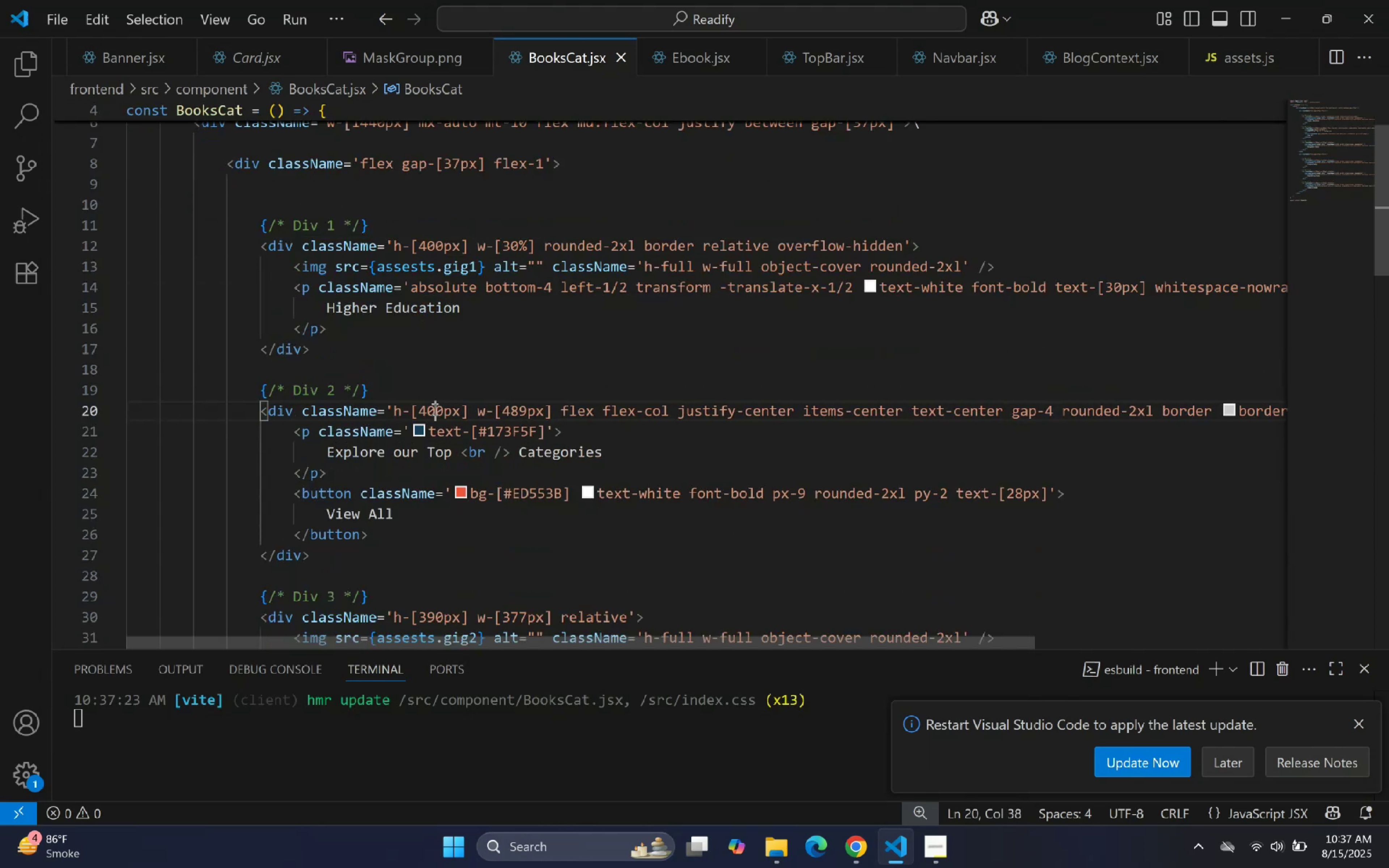 
key(ArrowRight)
 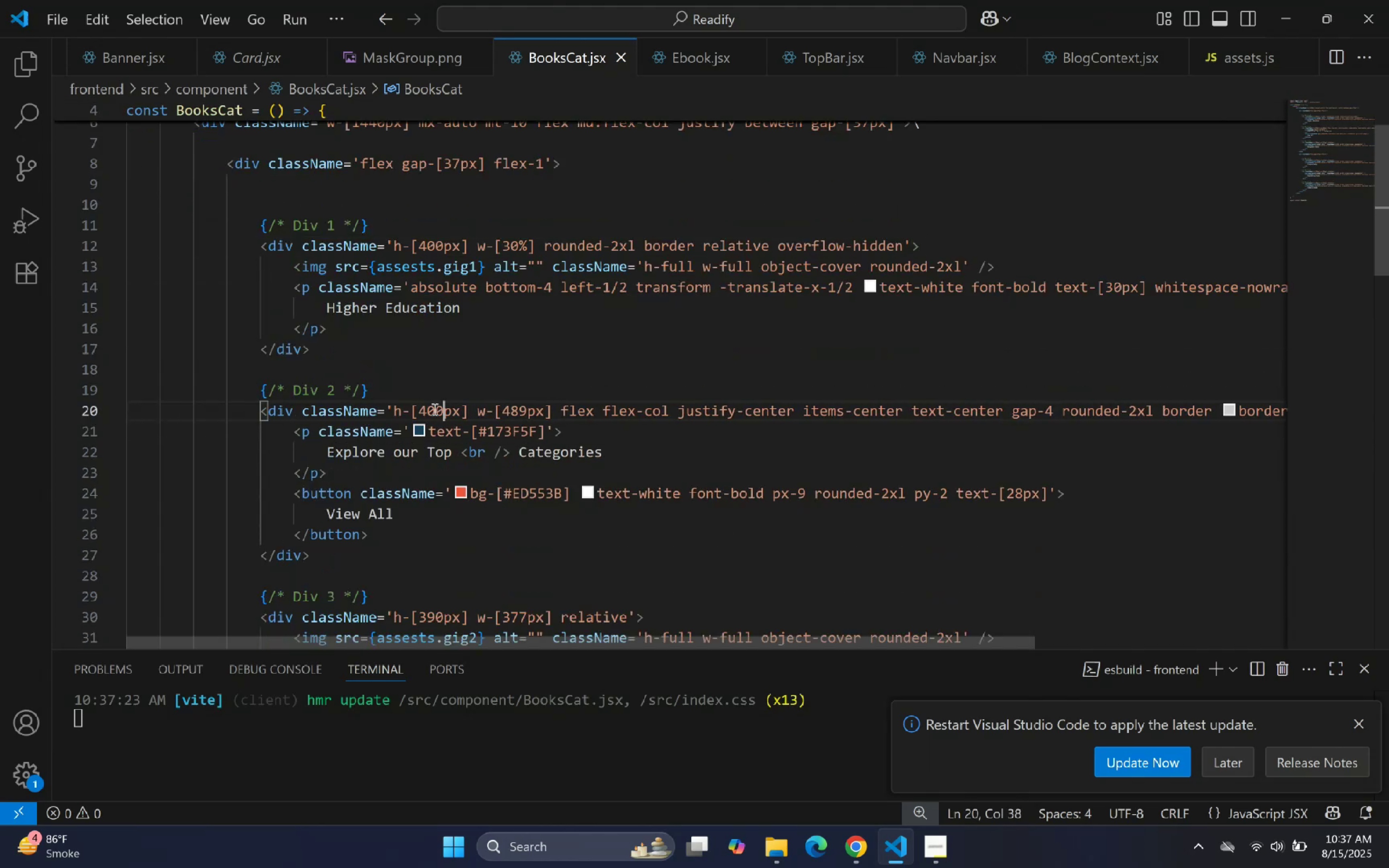 
key(ArrowRight)
 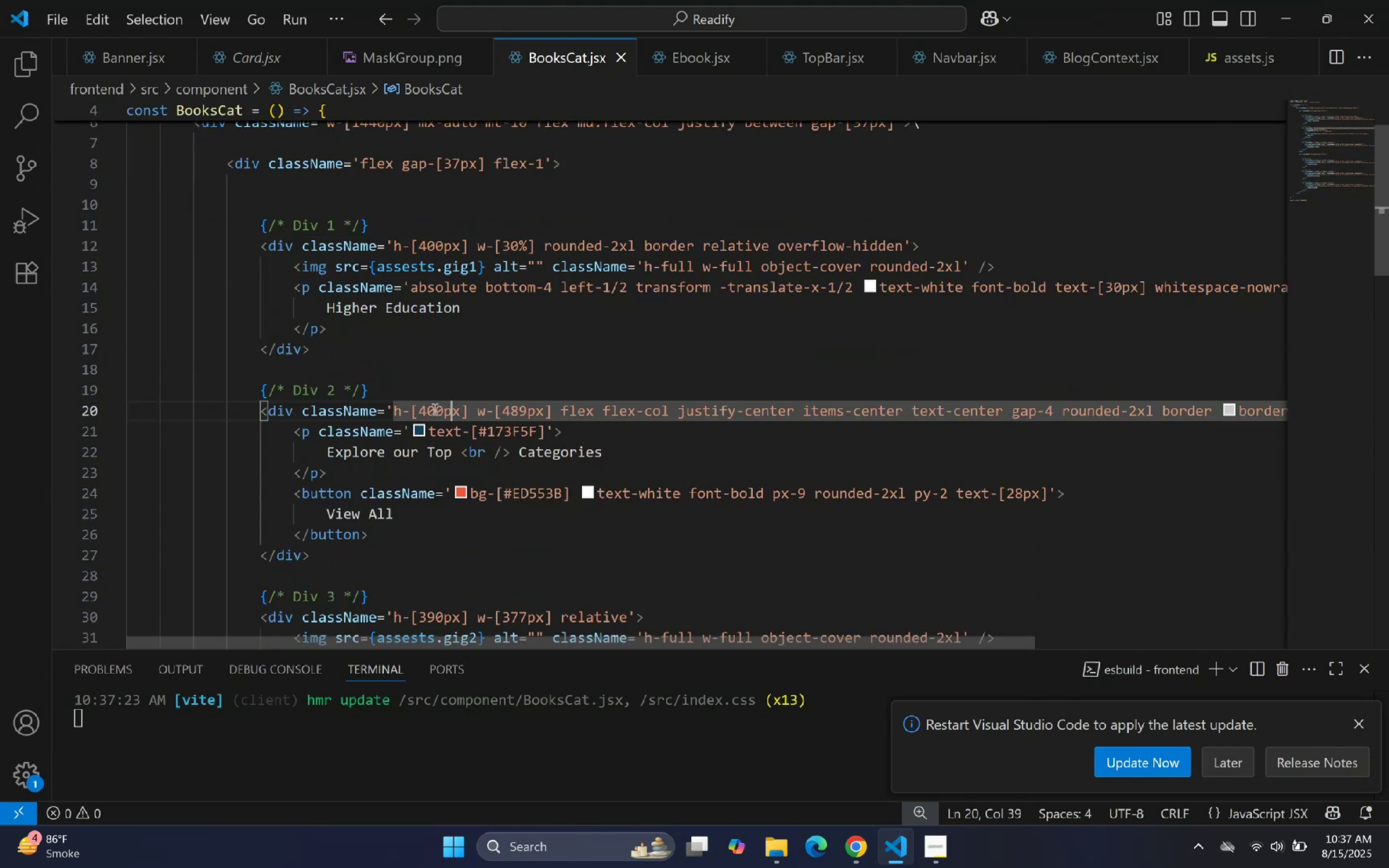 
key(ArrowRight)
 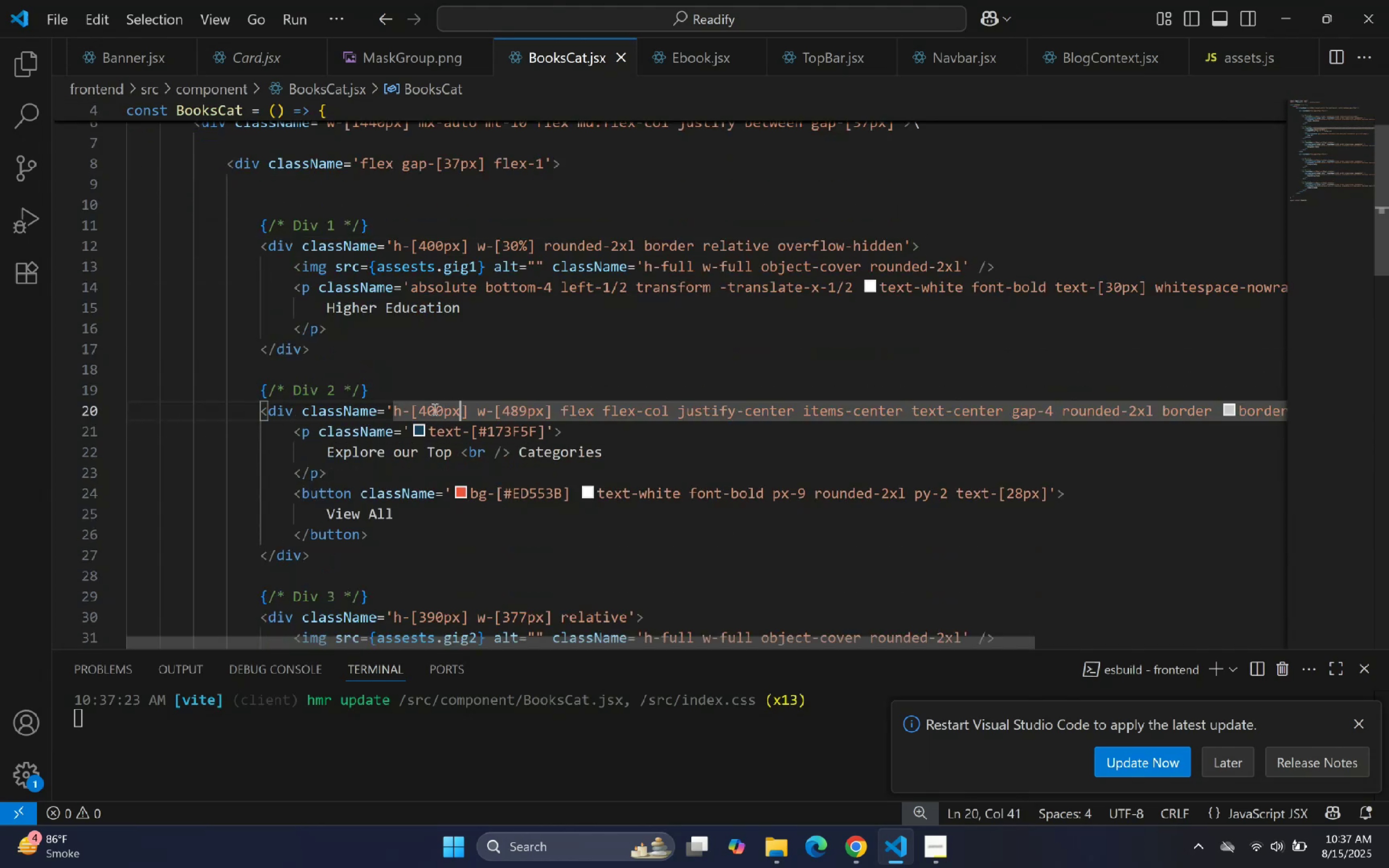 
key(ArrowRight)
 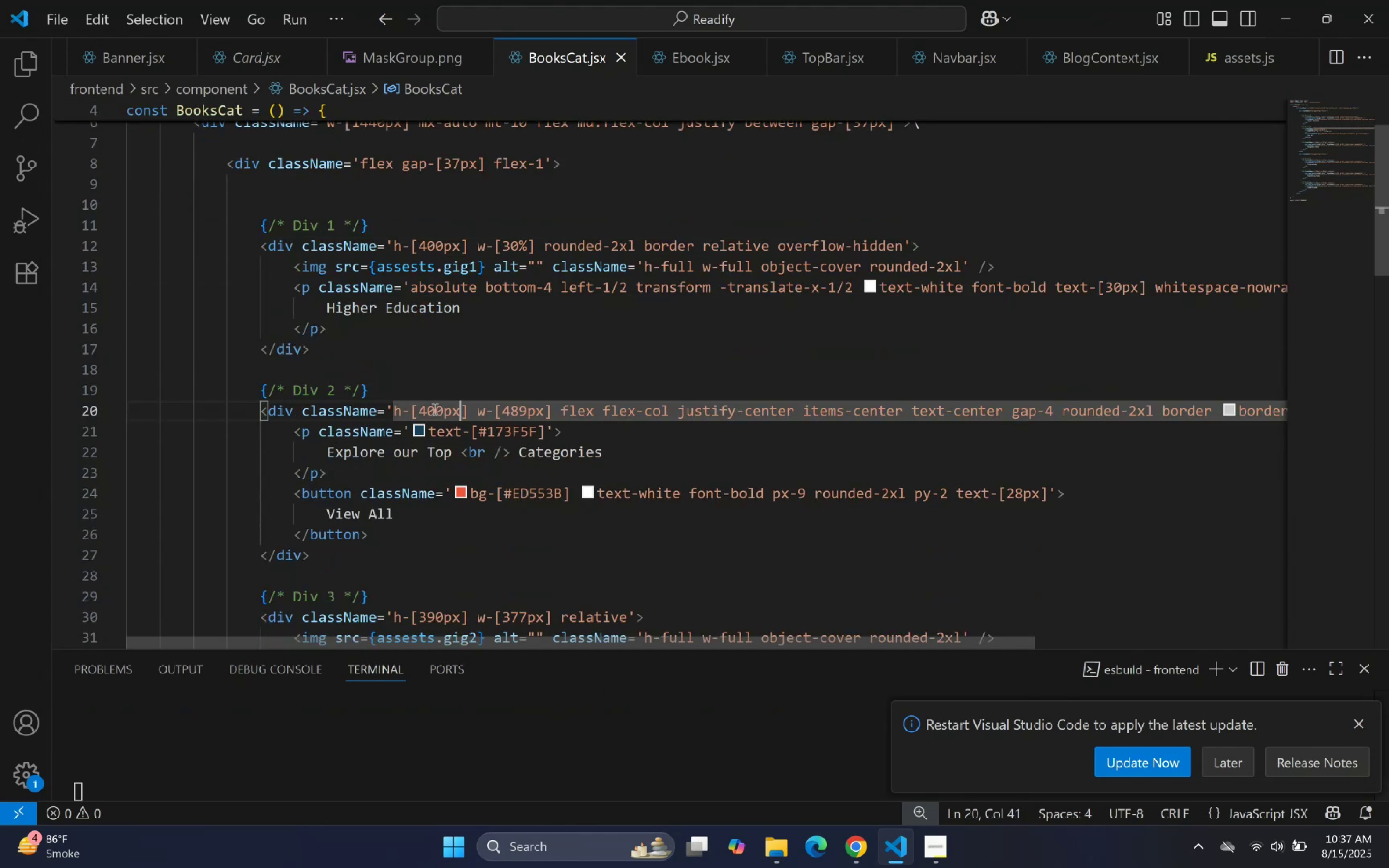 
key(ArrowRight)
 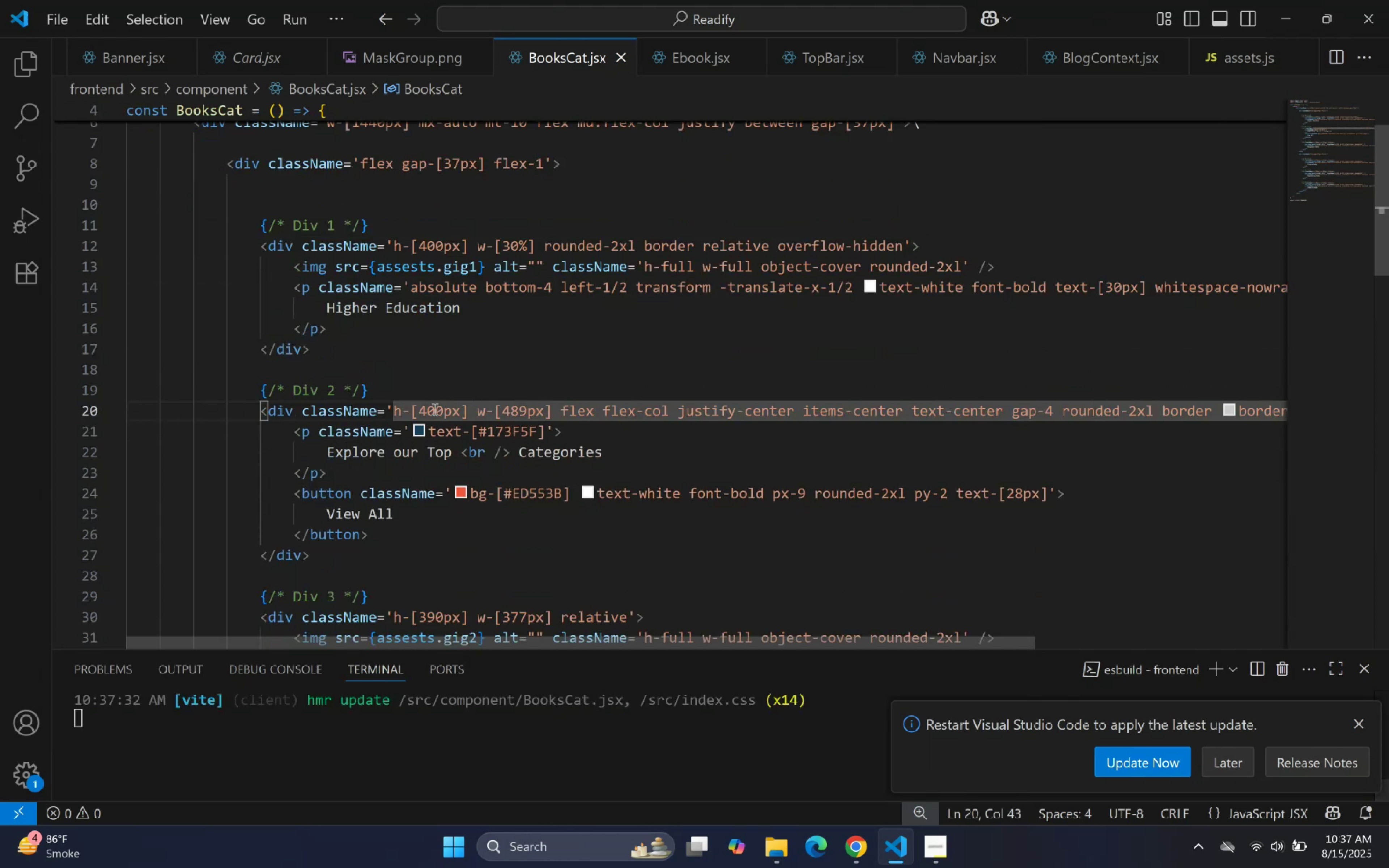 
key(ArrowRight)
 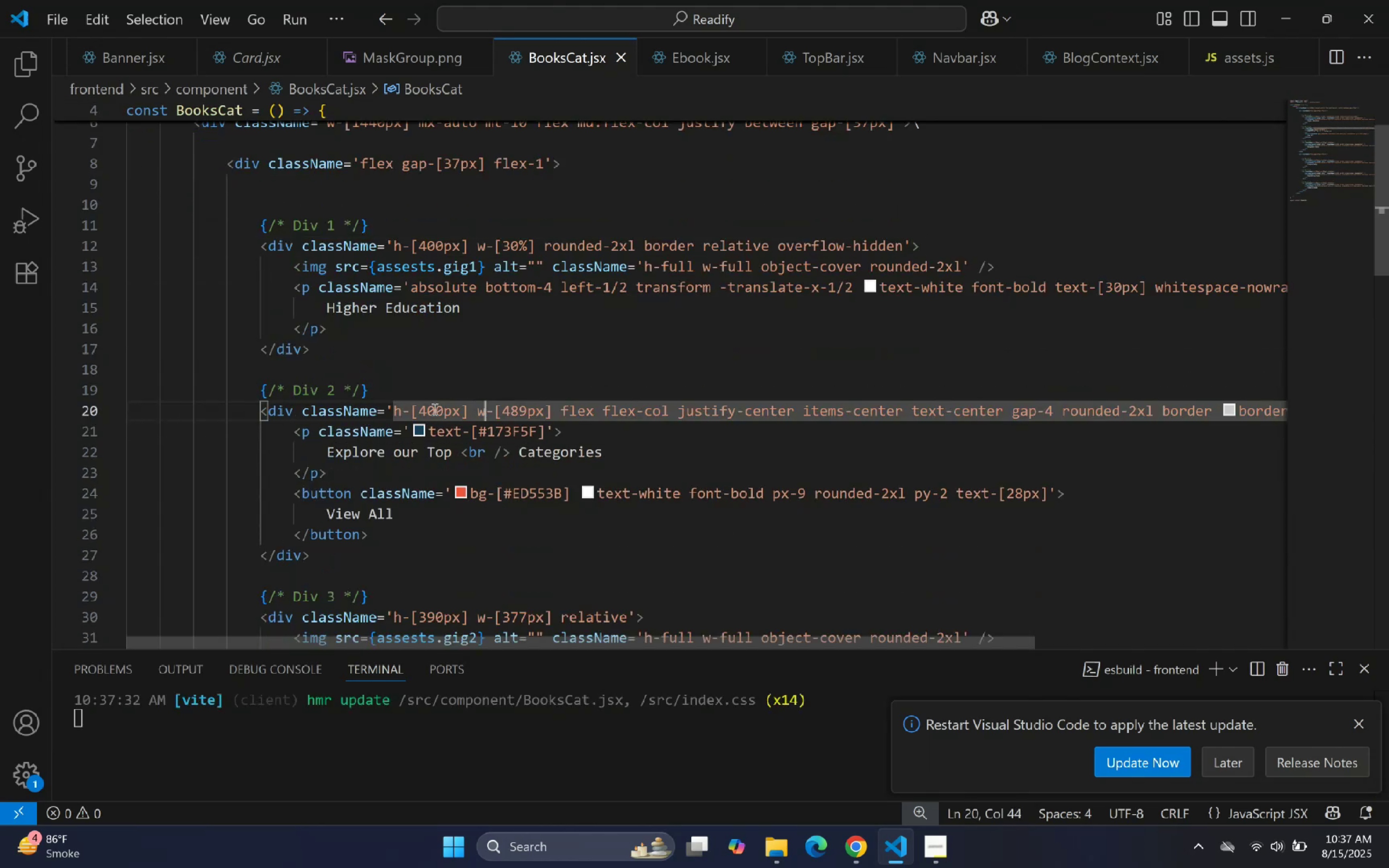 
key(ArrowRight)
 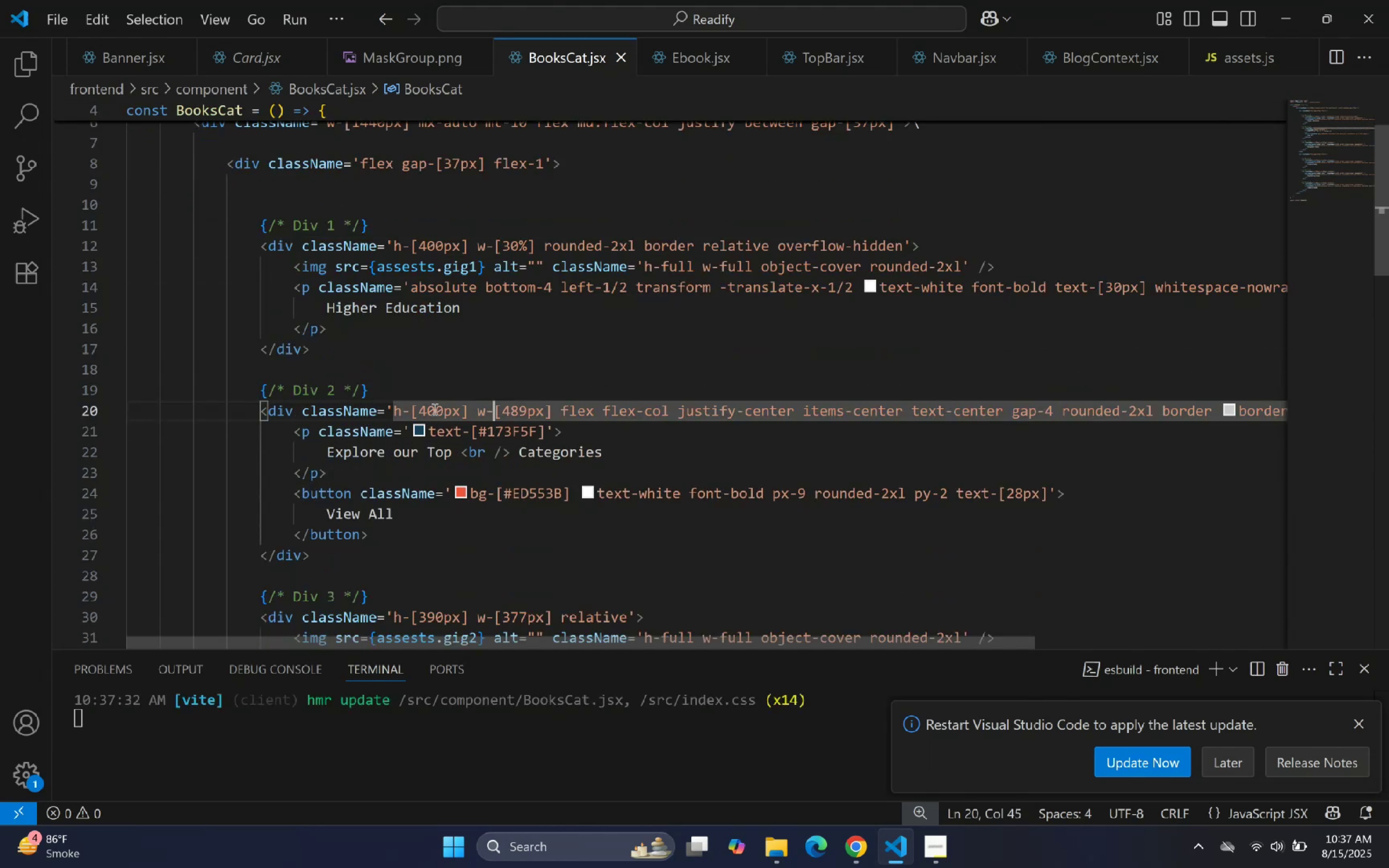 
key(ArrowRight)
 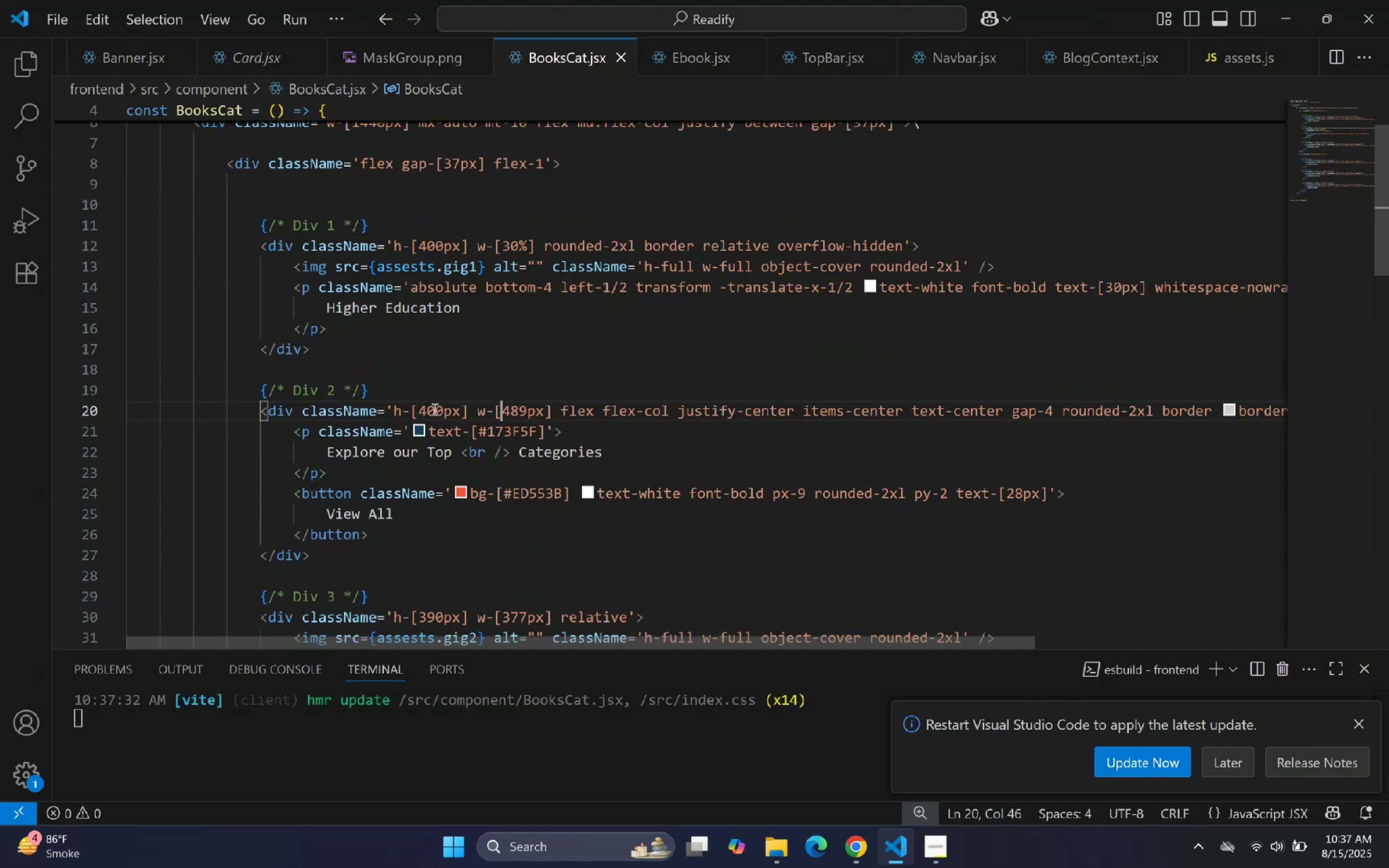 
key(ArrowRight)
 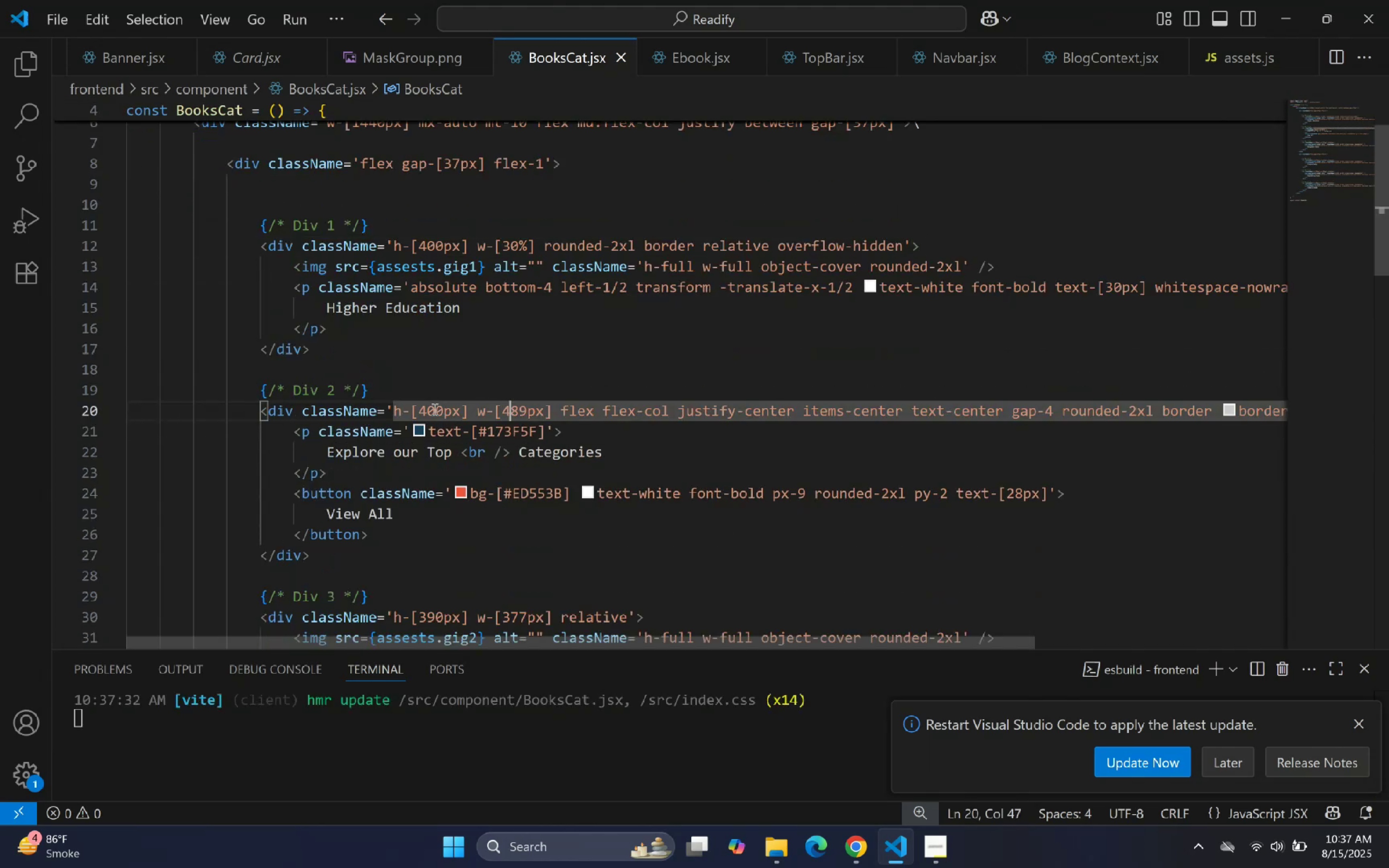 
key(ArrowRight)
 